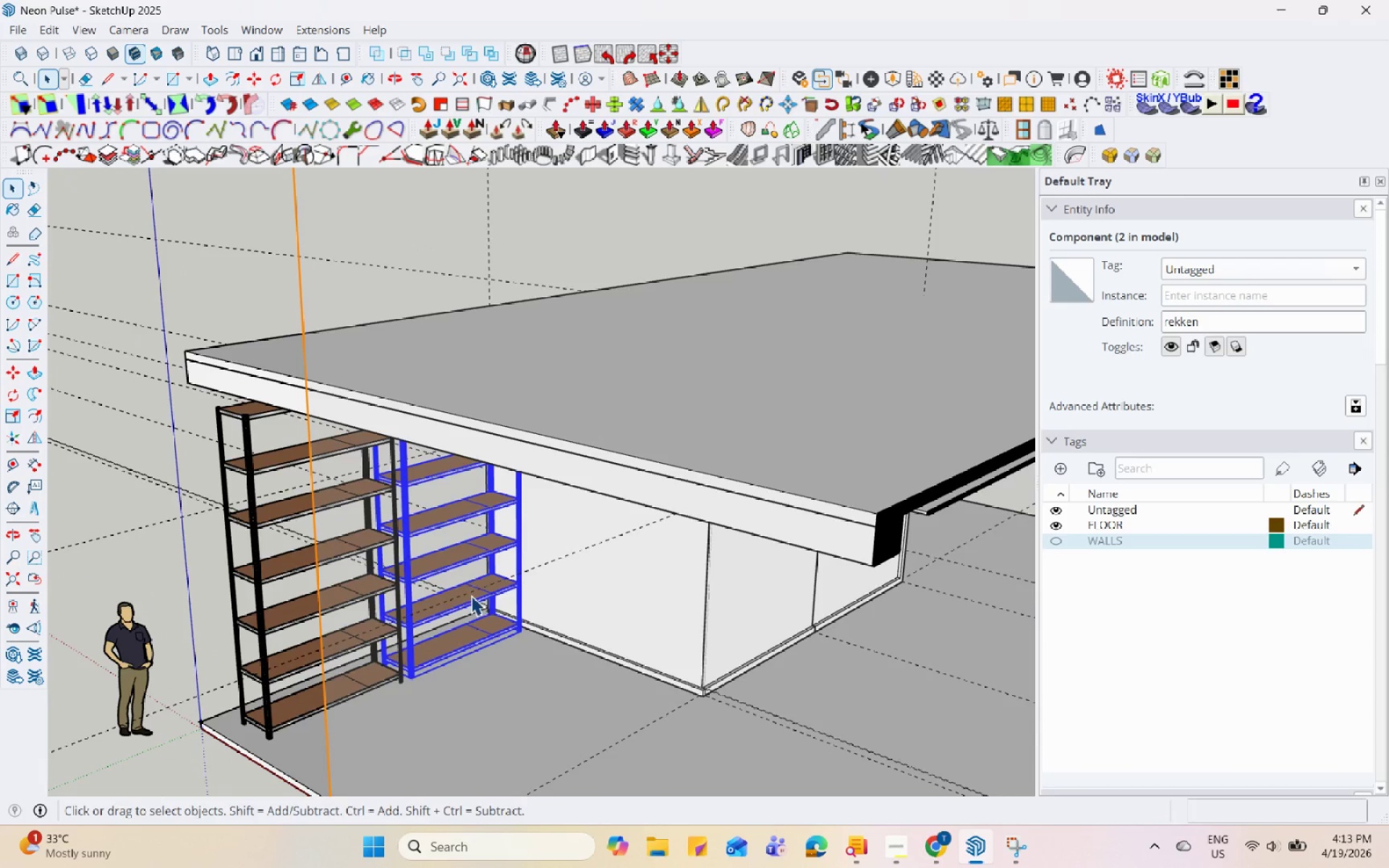 
left_click([354, 554])
 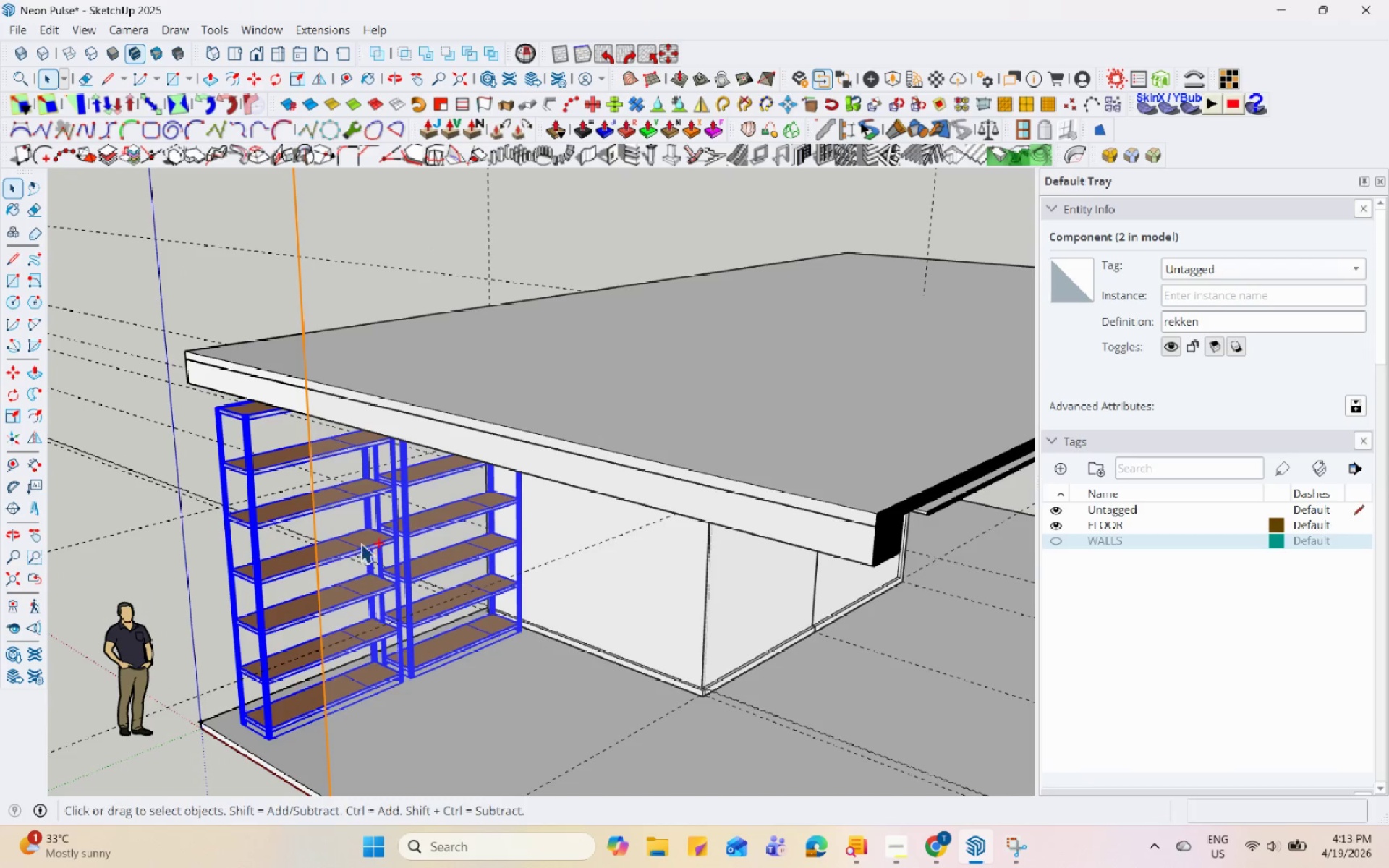 
scroll: coordinate [370, 537], scroll_direction: up, amount: 2.0
 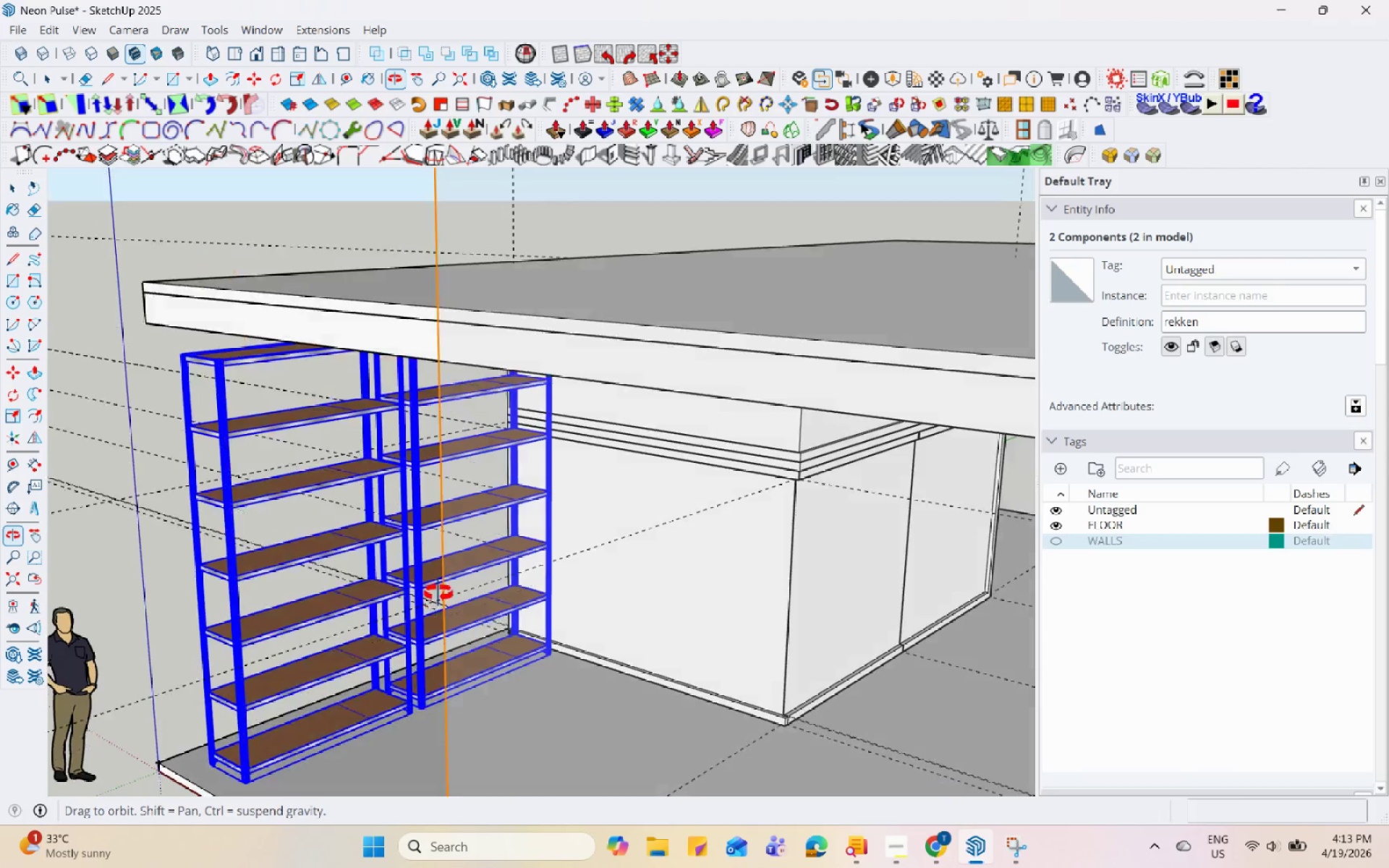 
key(S)
 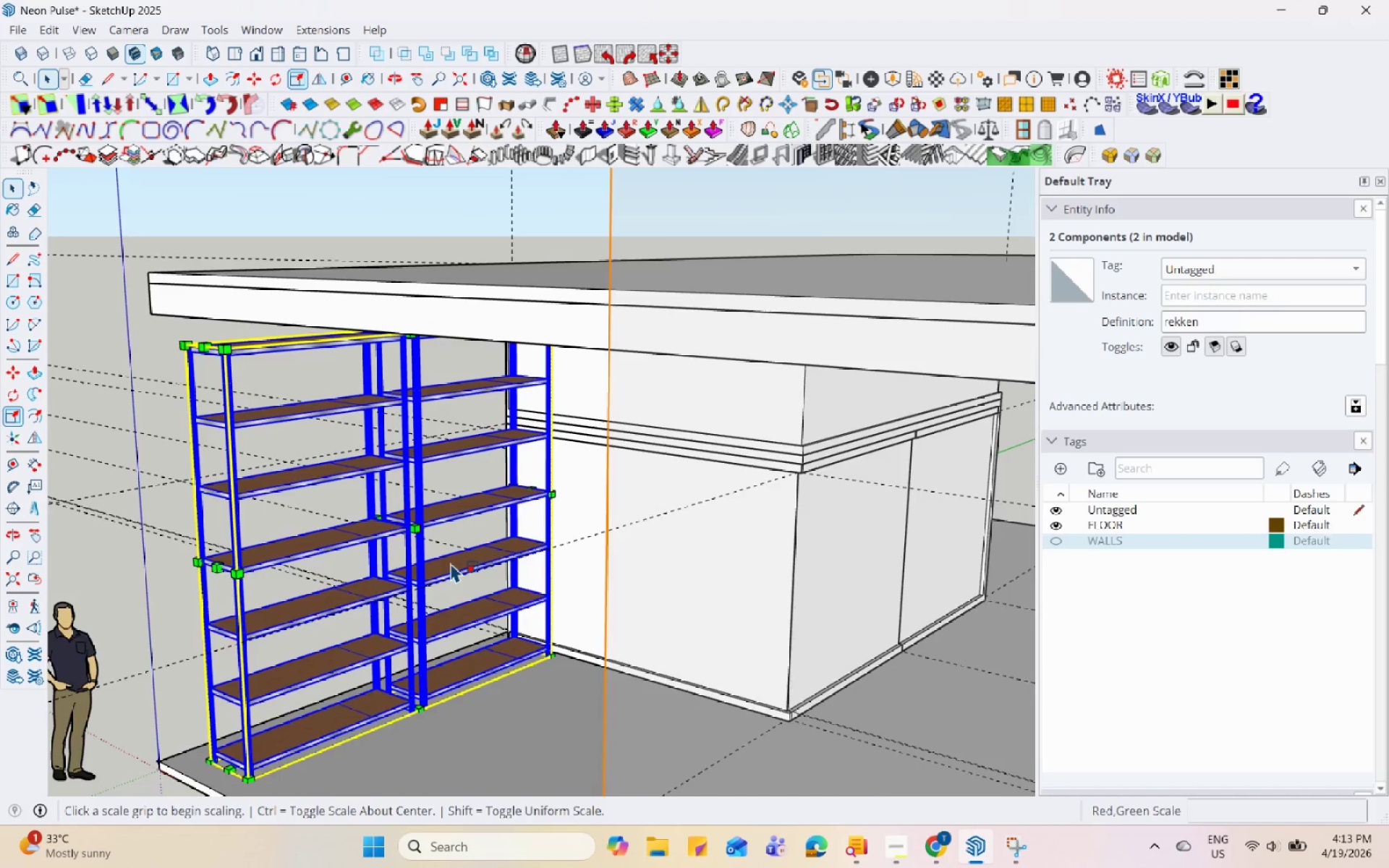 
scroll: coordinate [453, 553], scroll_direction: up, amount: 4.0
 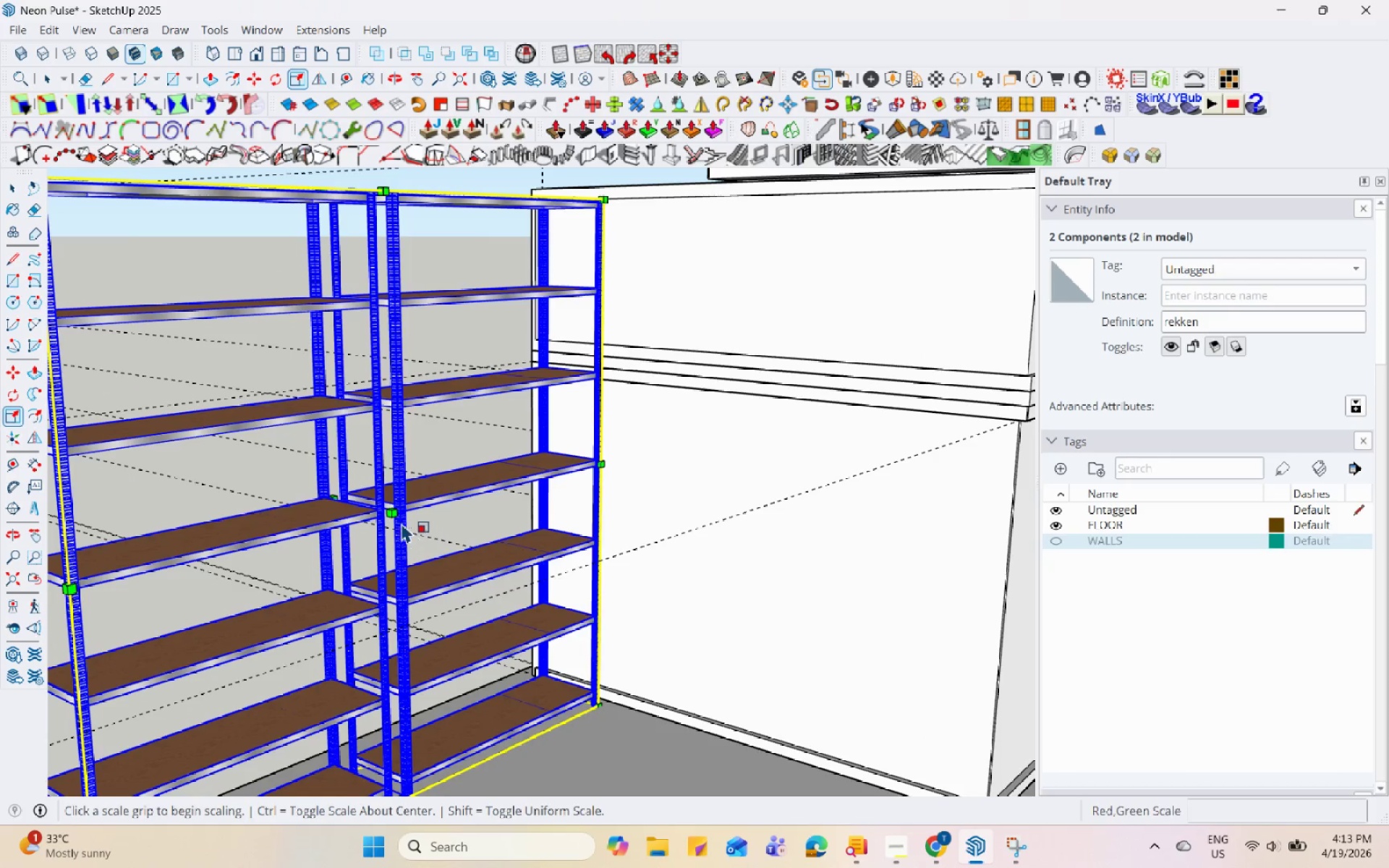 
left_click([392, 514])
 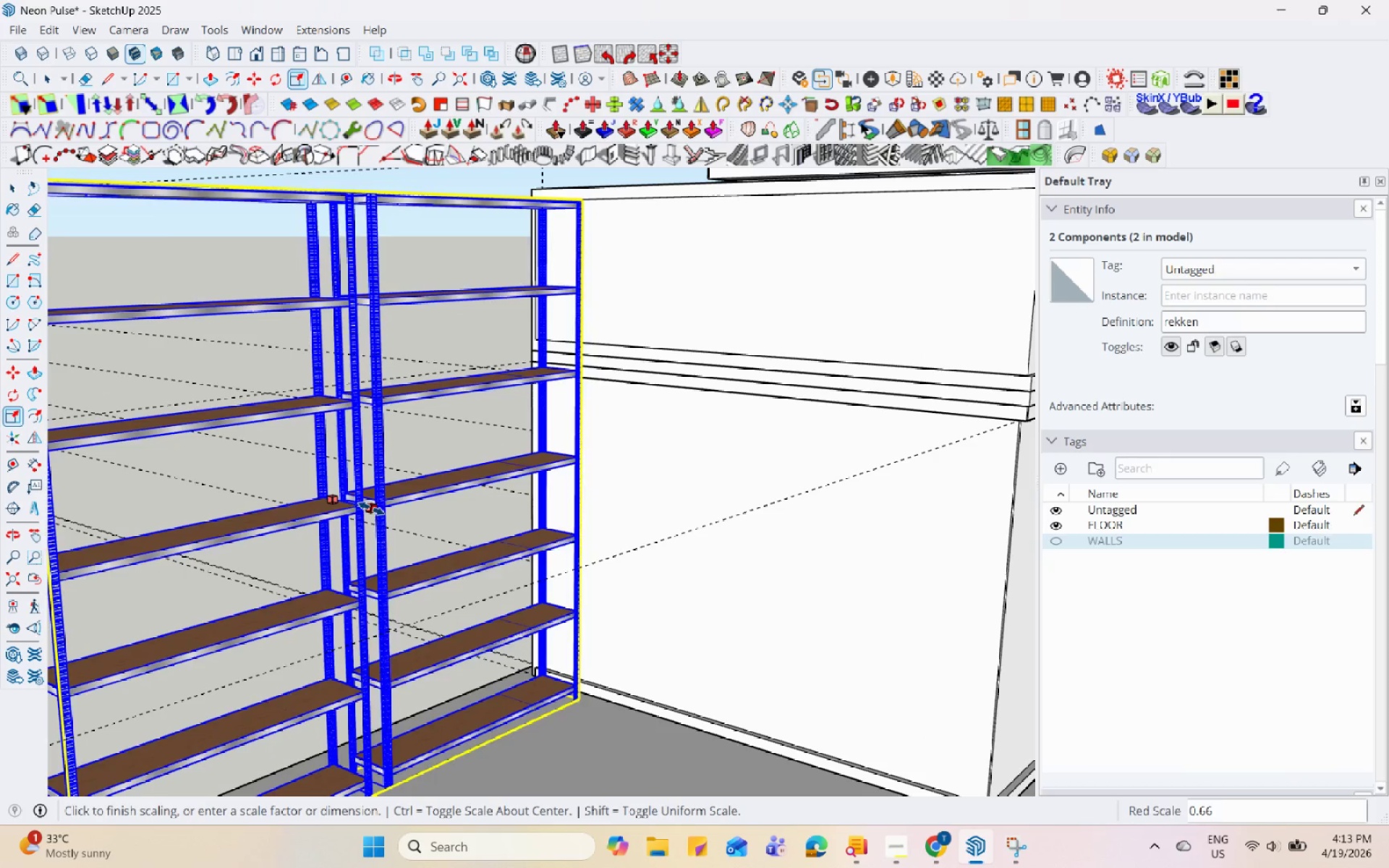 
left_click([365, 509])
 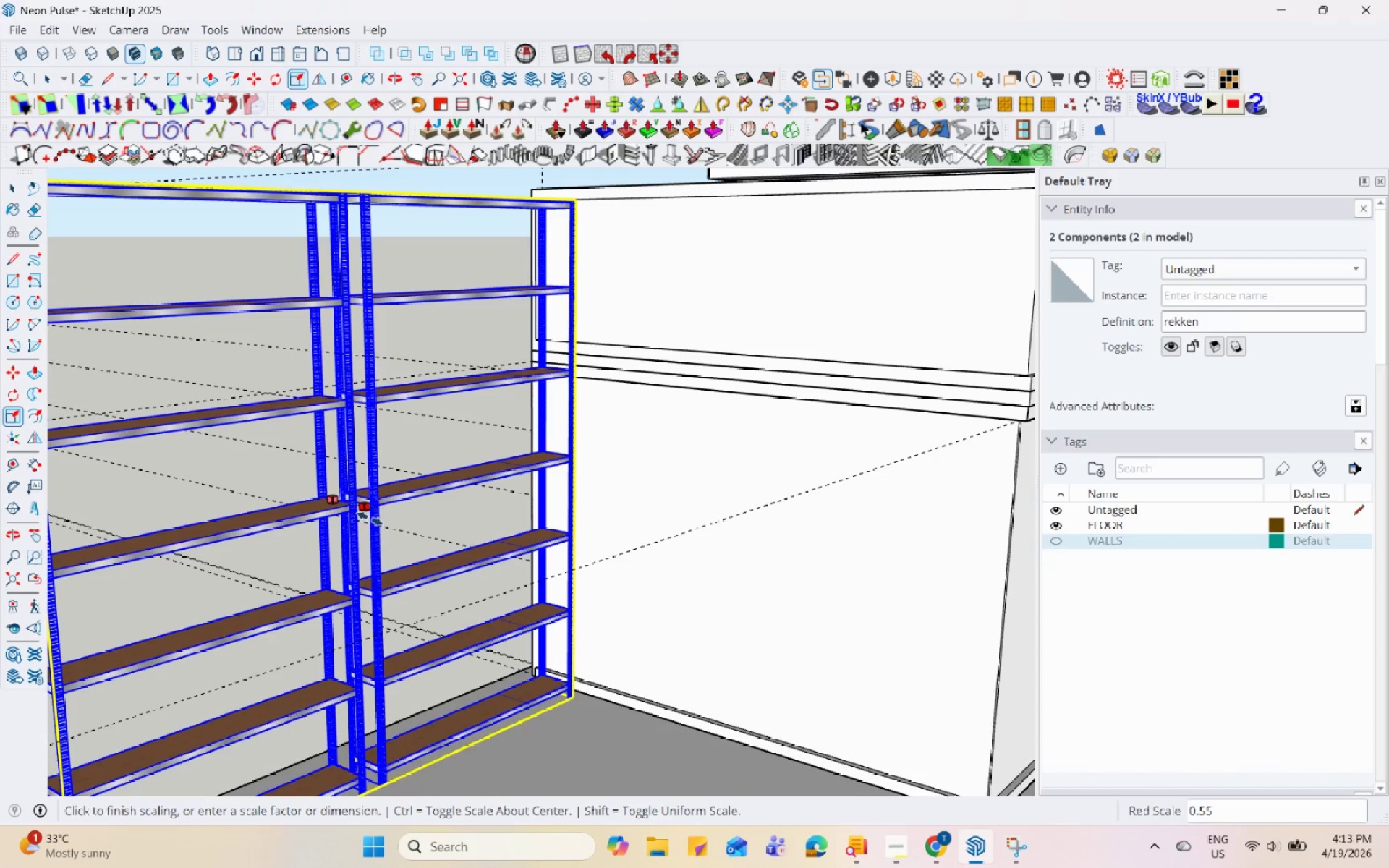 
key(Space)
 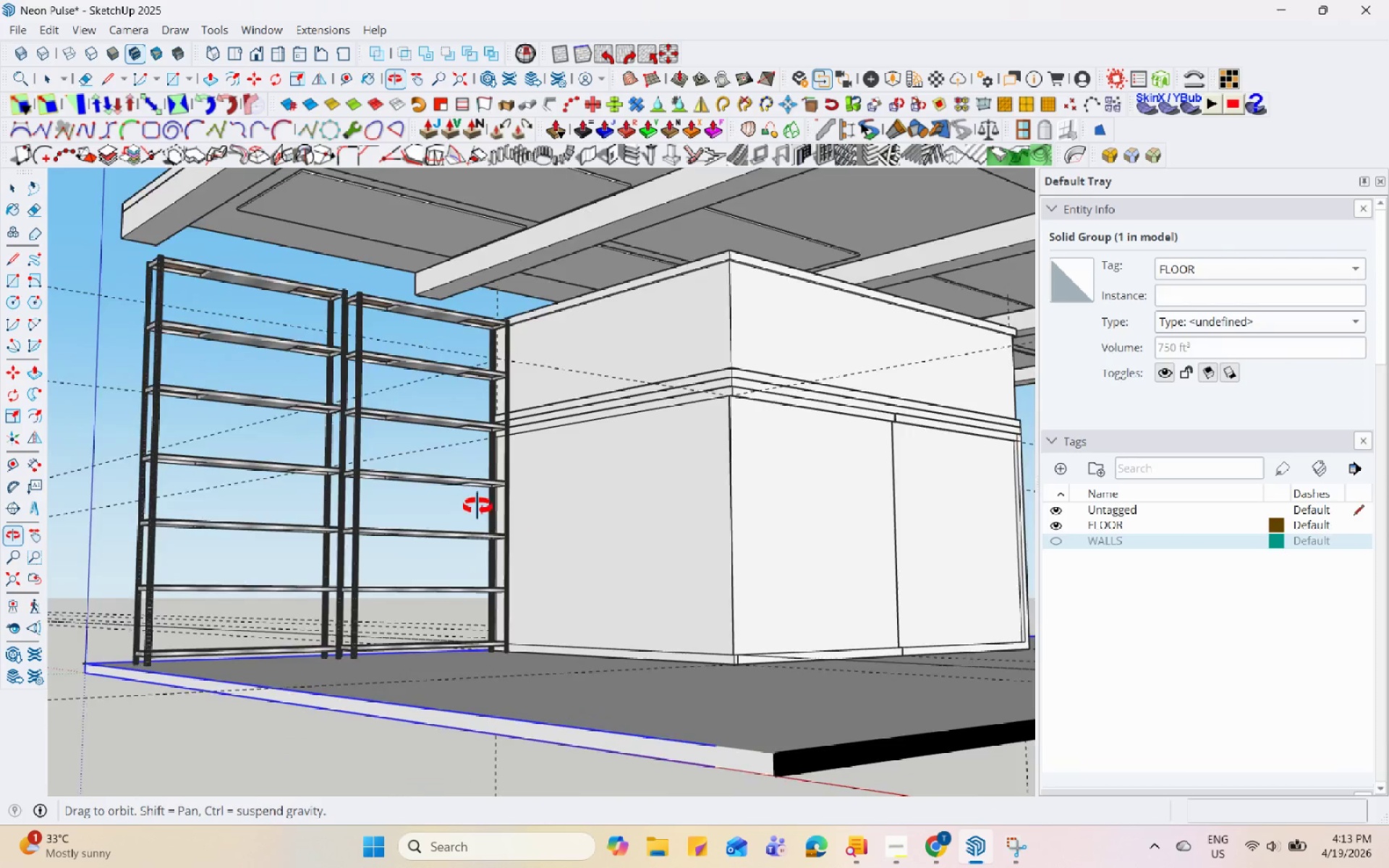 
scroll: coordinate [380, 532], scroll_direction: down, amount: 5.0
 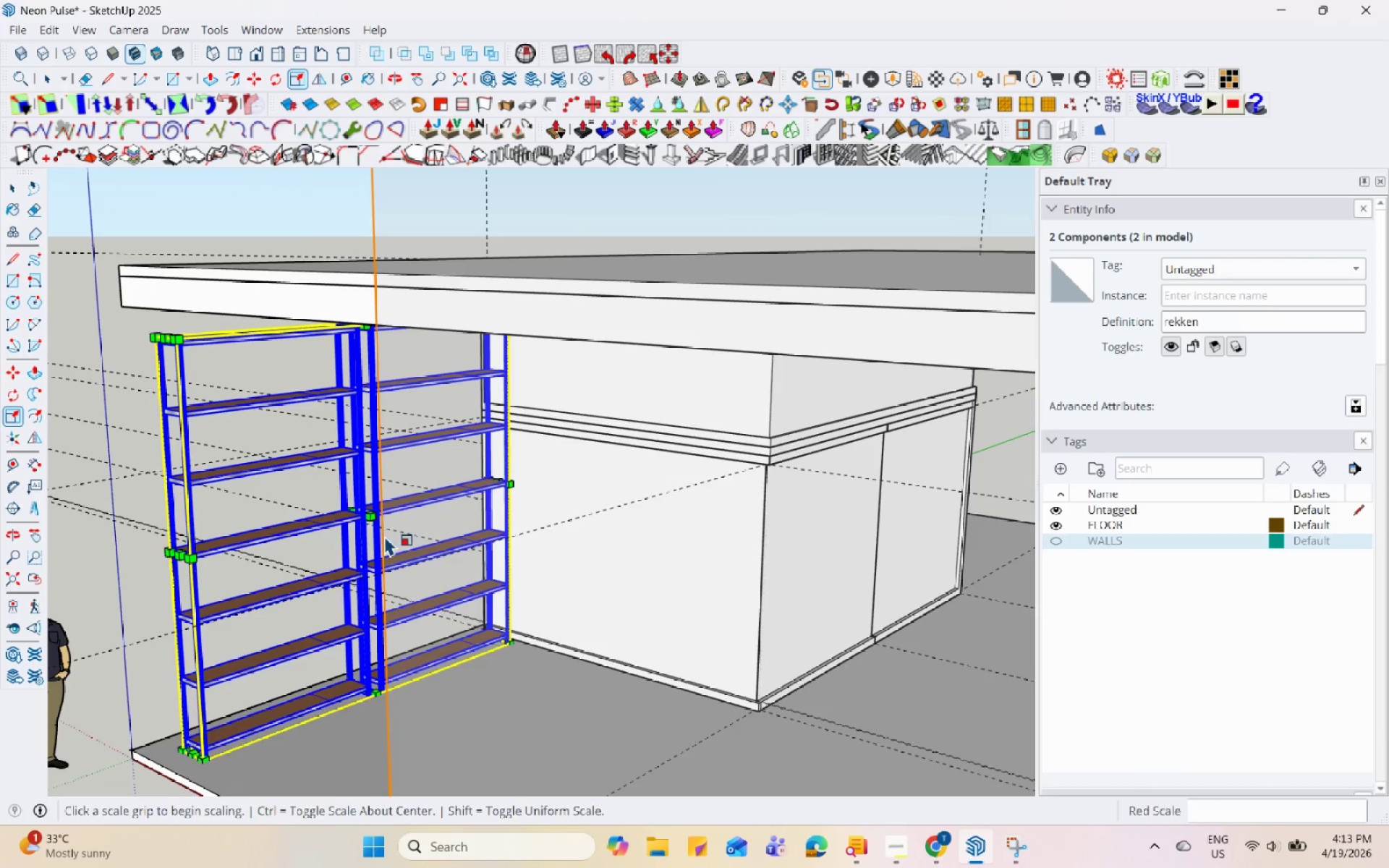 
key(Escape)
 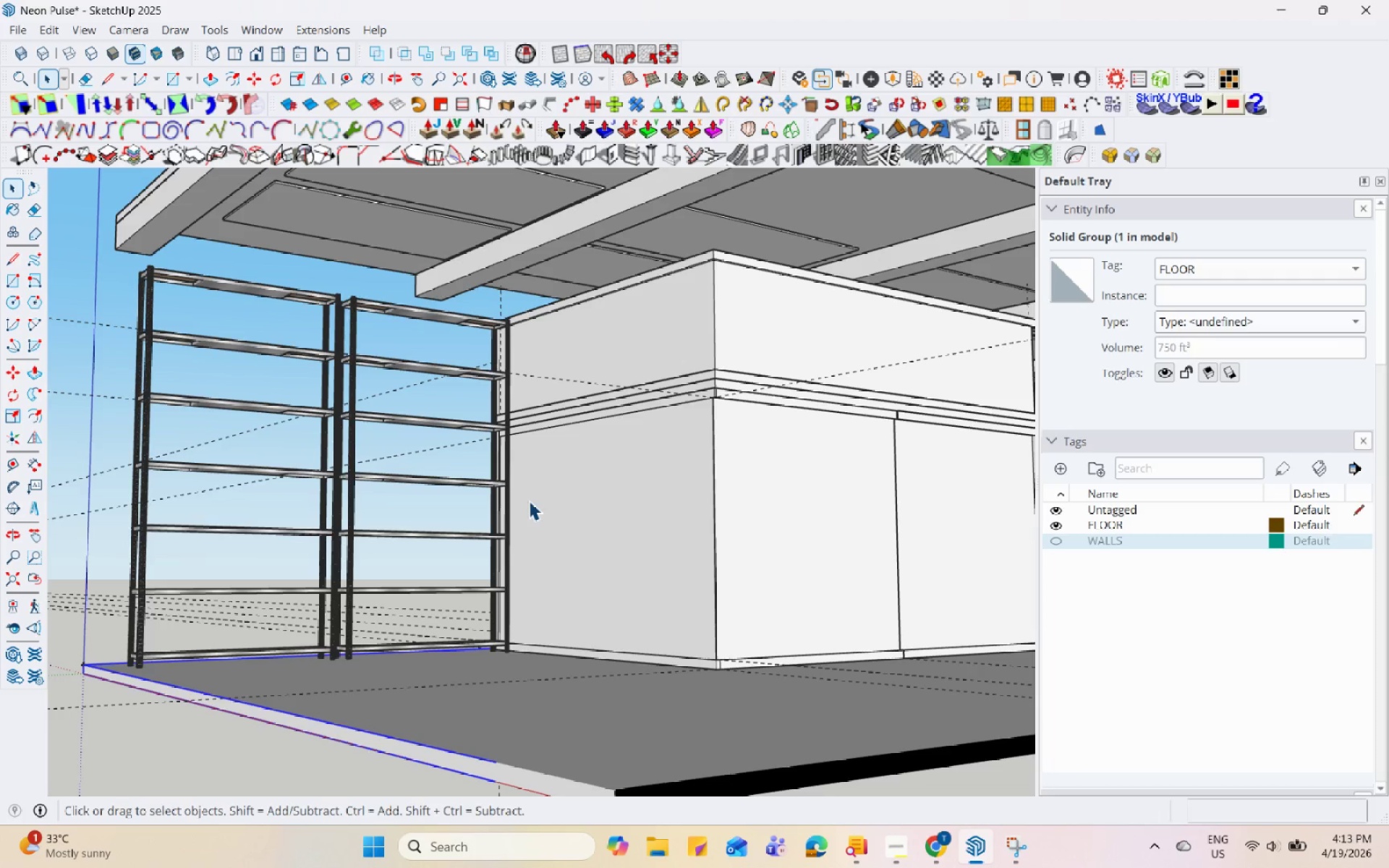 
wait(20.26)
 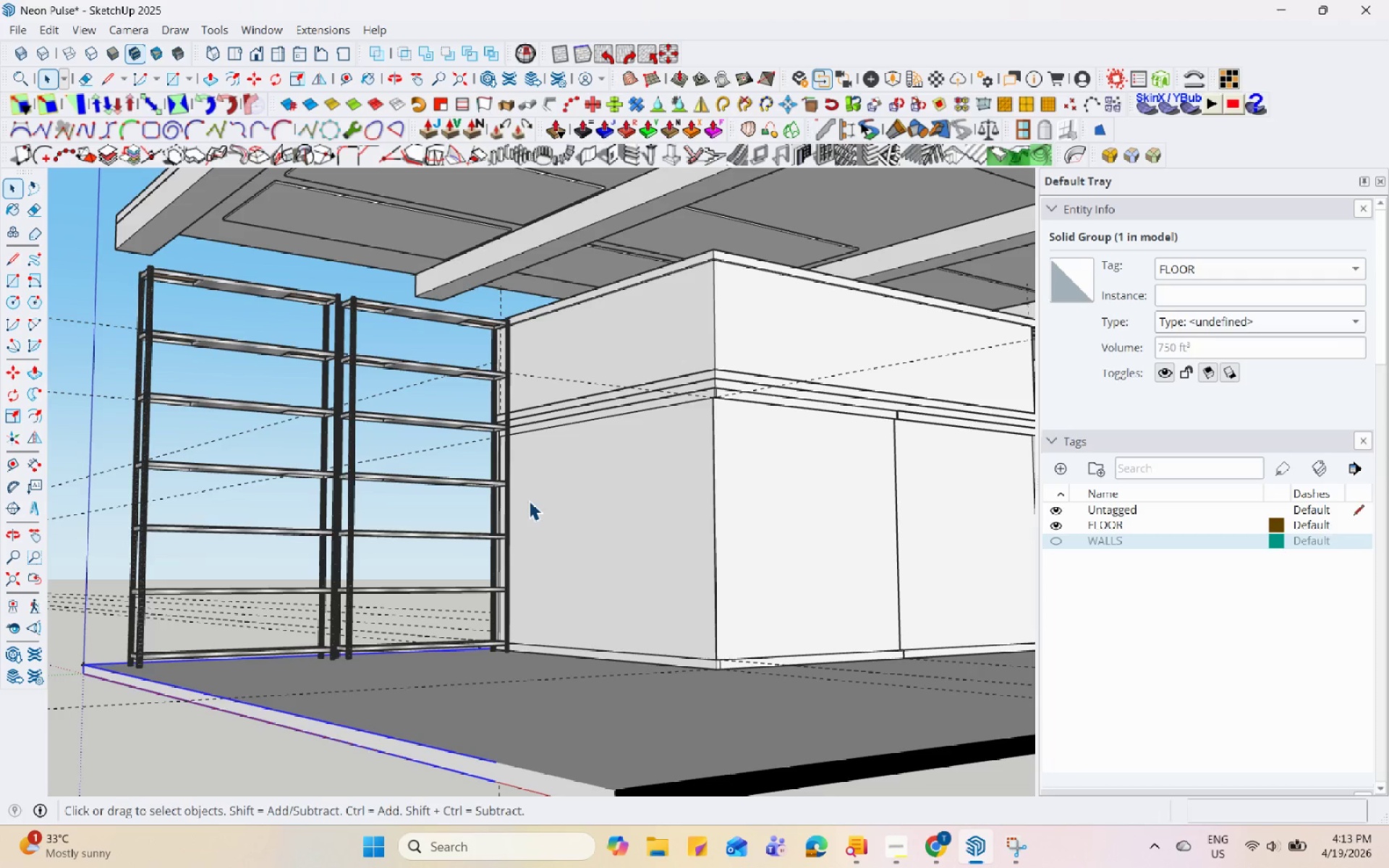 
scroll: coordinate [466, 597], scroll_direction: down, amount: 2.0
 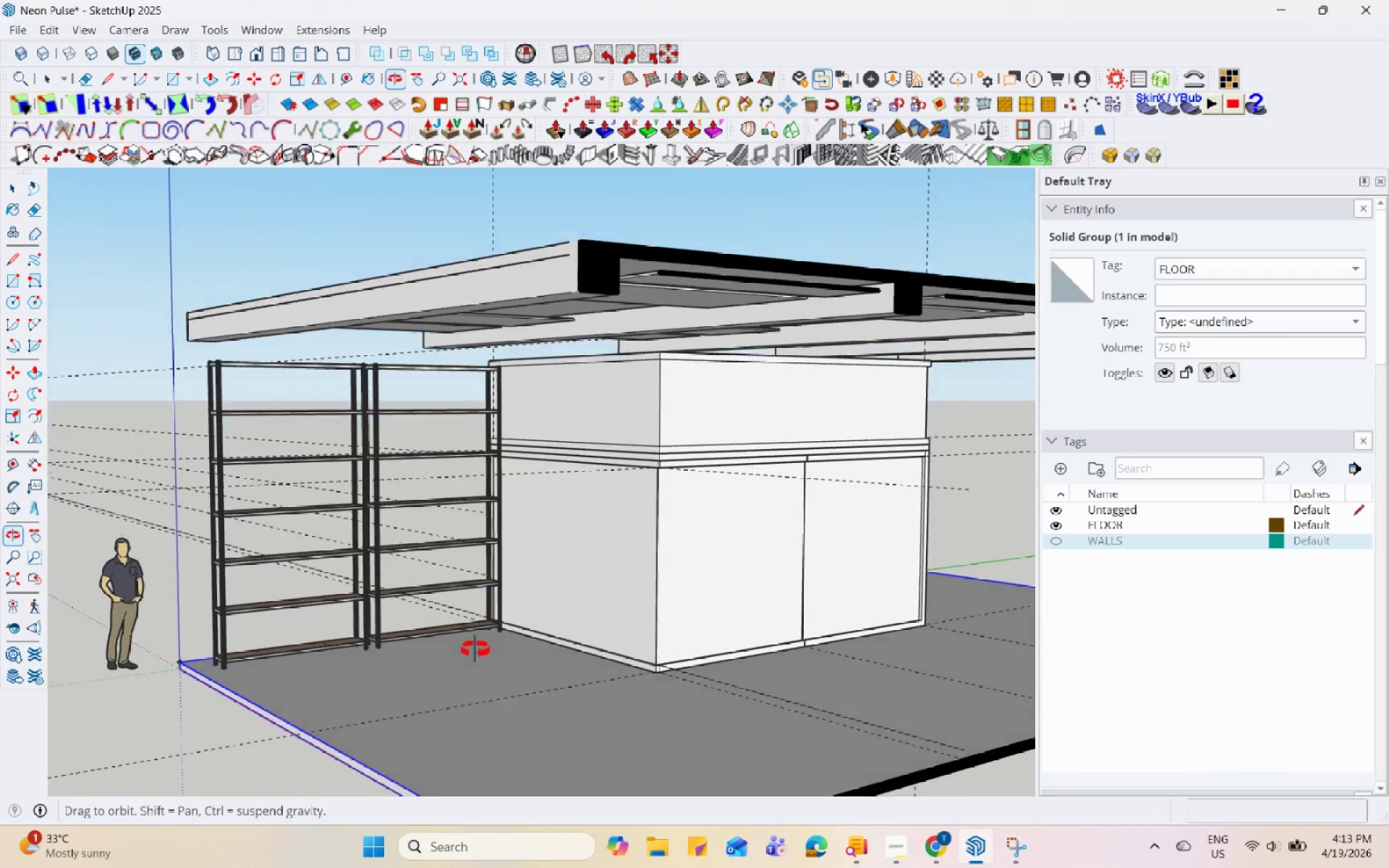 
scroll: coordinate [370, 582], scroll_direction: none, amount: 0.0
 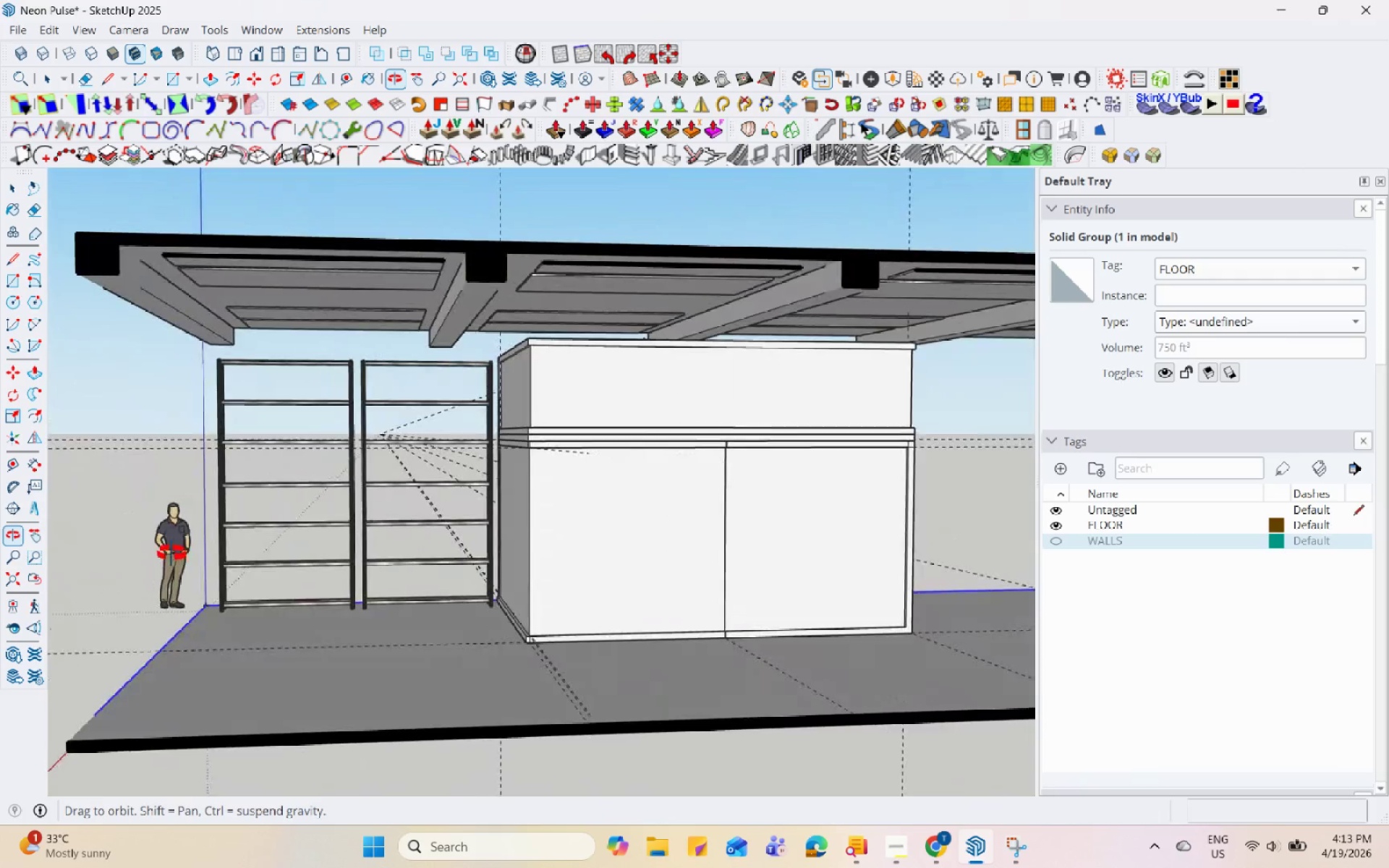 
wait(5.73)
 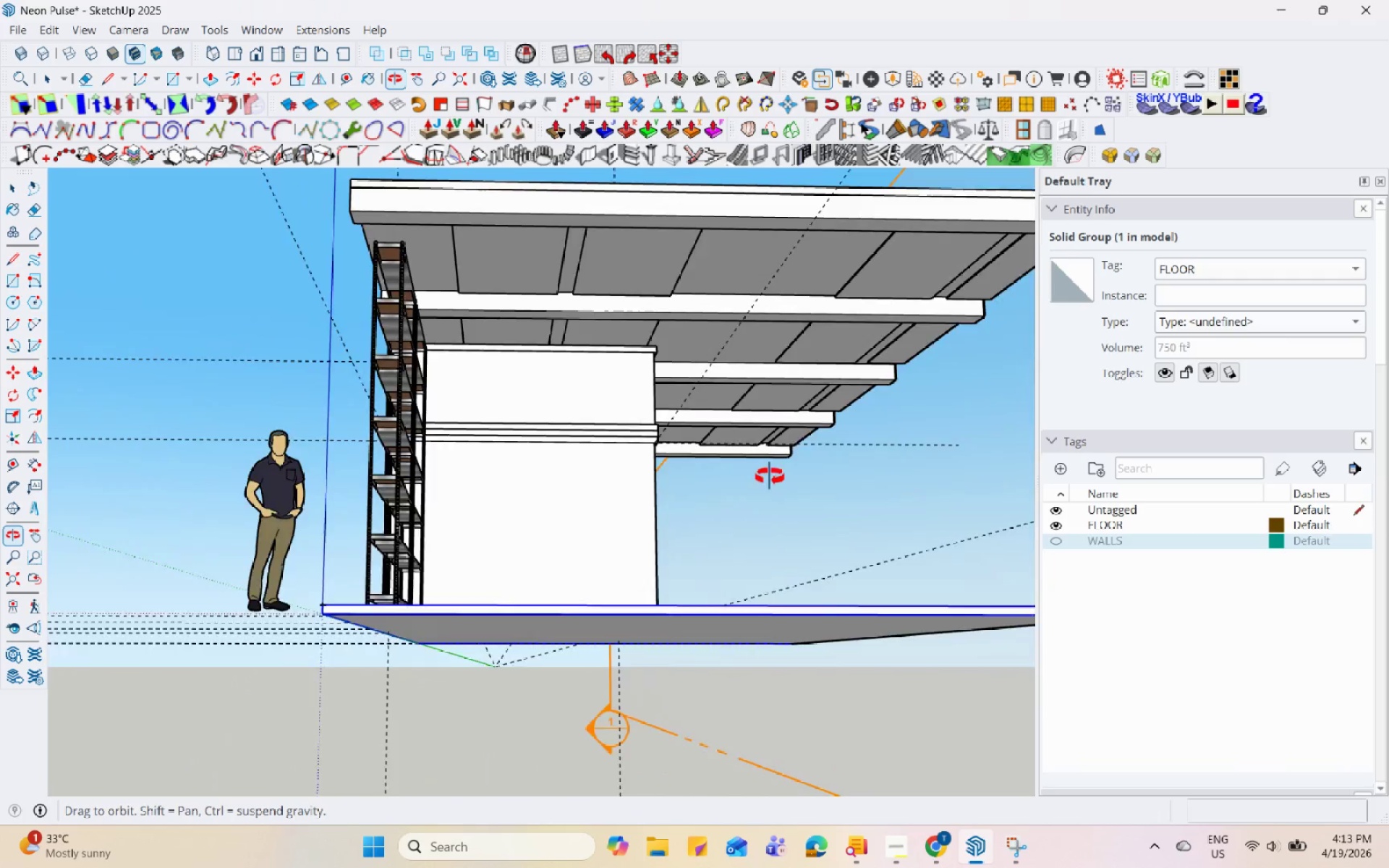 
left_click([391, 618])
 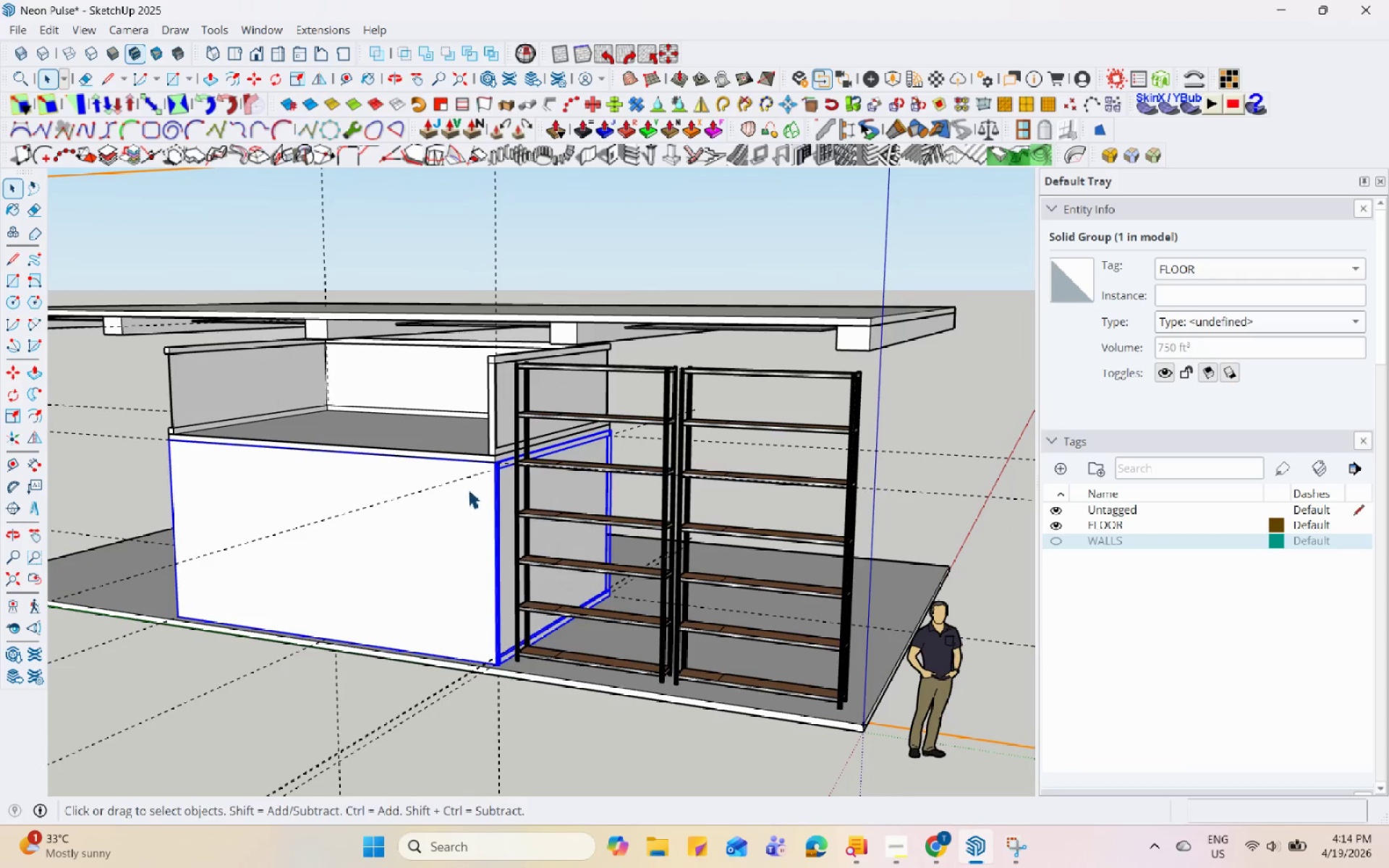 
hold_key(key=ControlLeft, duration=0.94)
double_click([493, 441])
 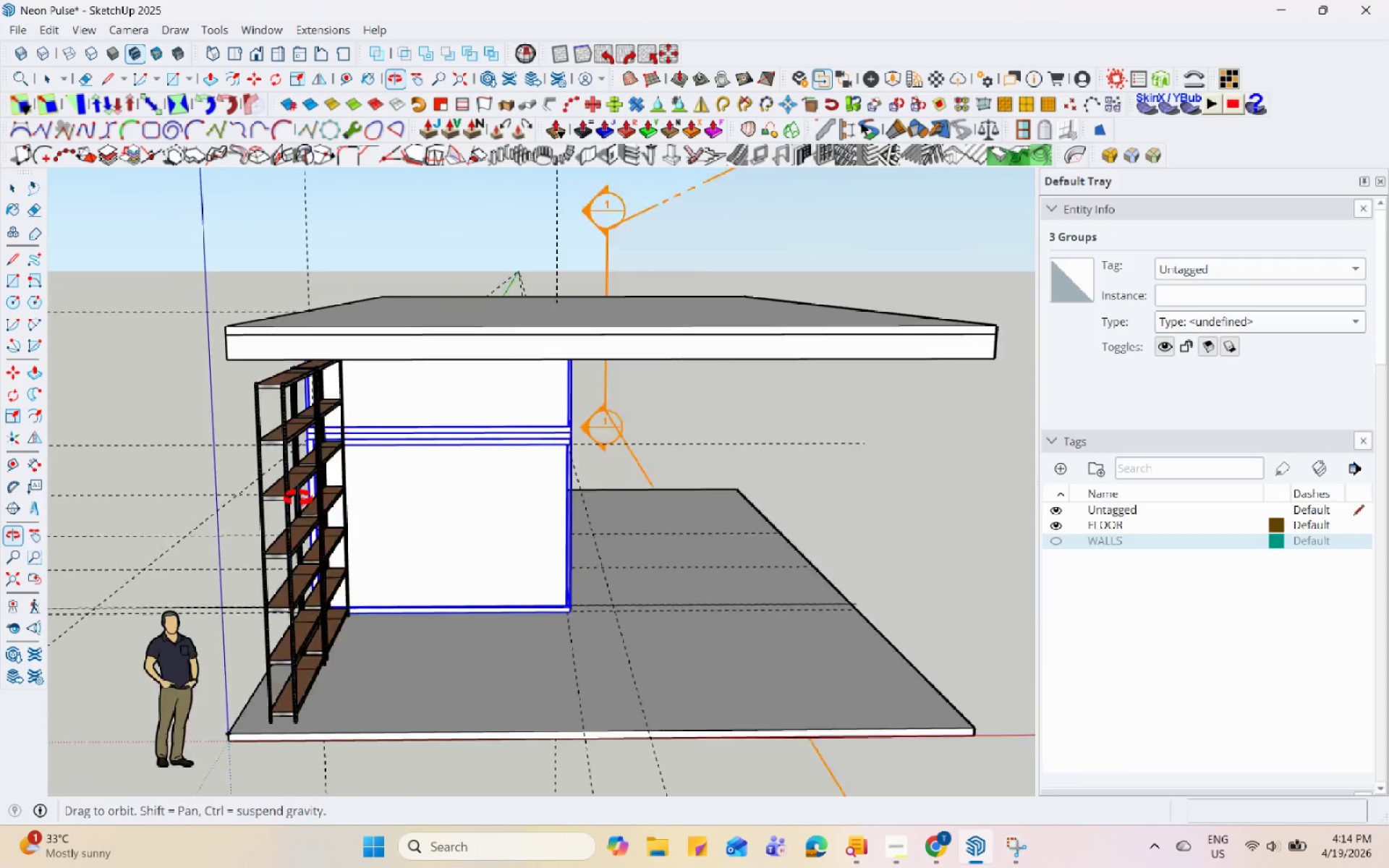 
scroll: coordinate [428, 537], scroll_direction: up, amount: 3.0
 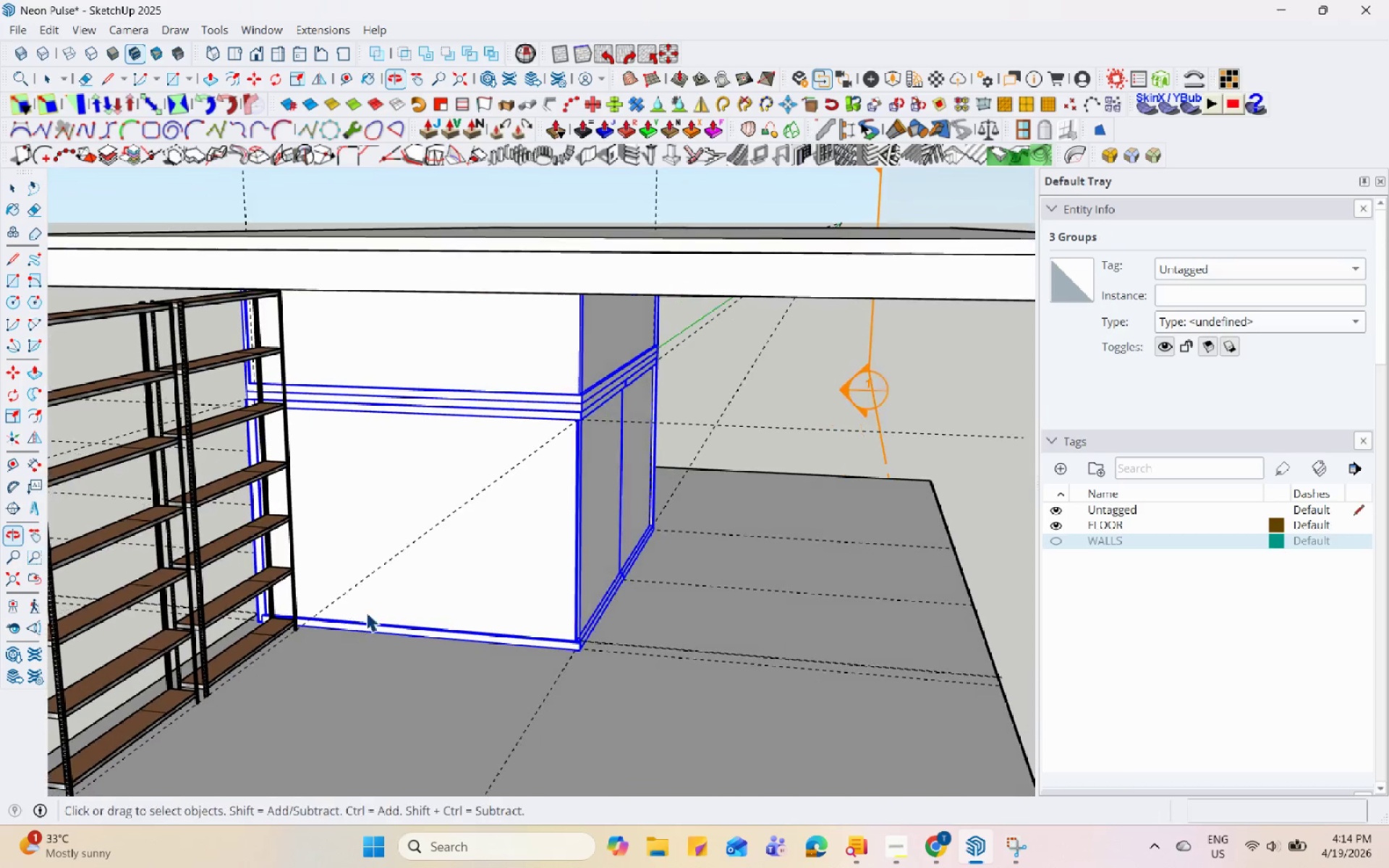 
key(M)
 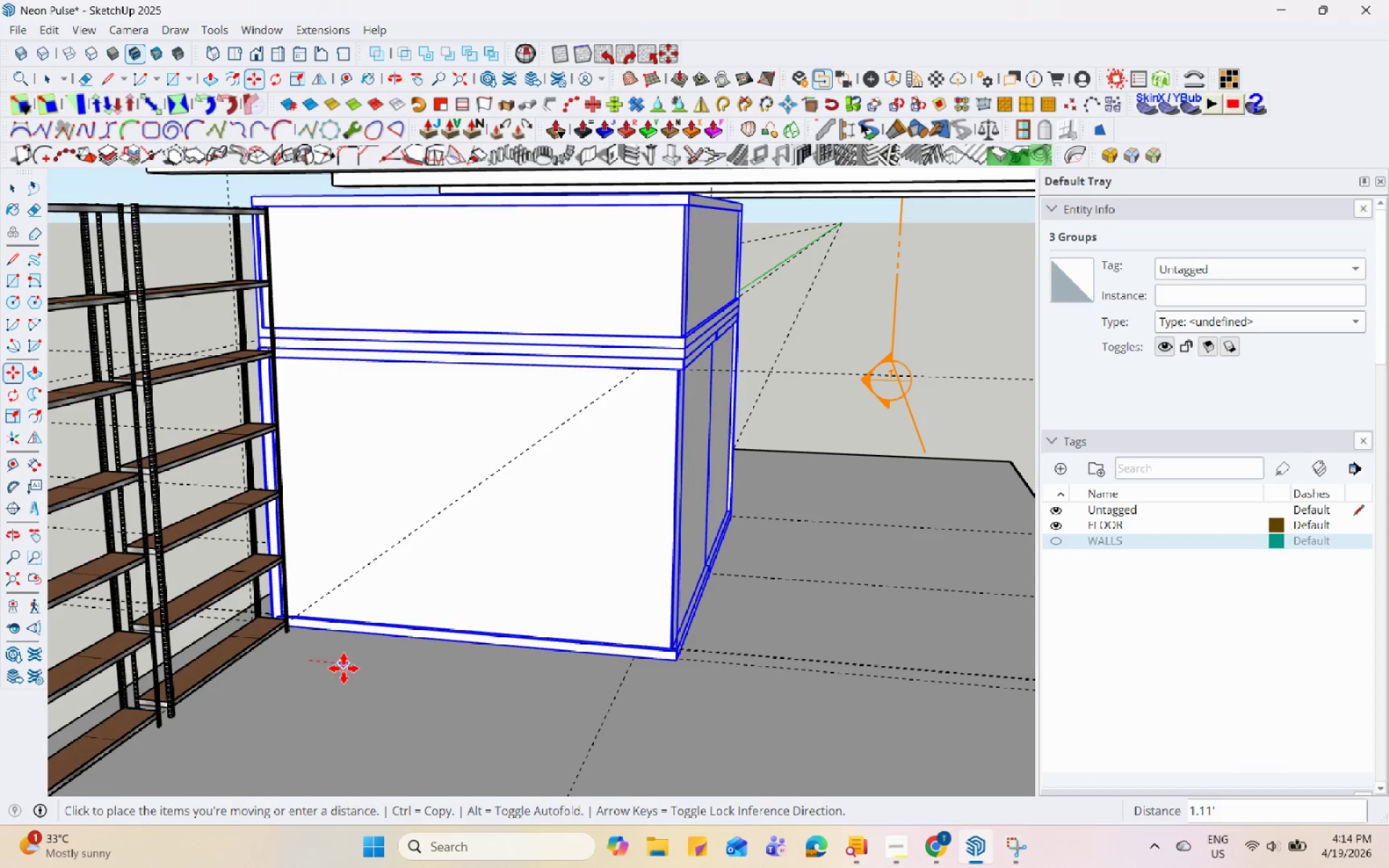 
scroll: coordinate [332, 622], scroll_direction: up, amount: 2.0
 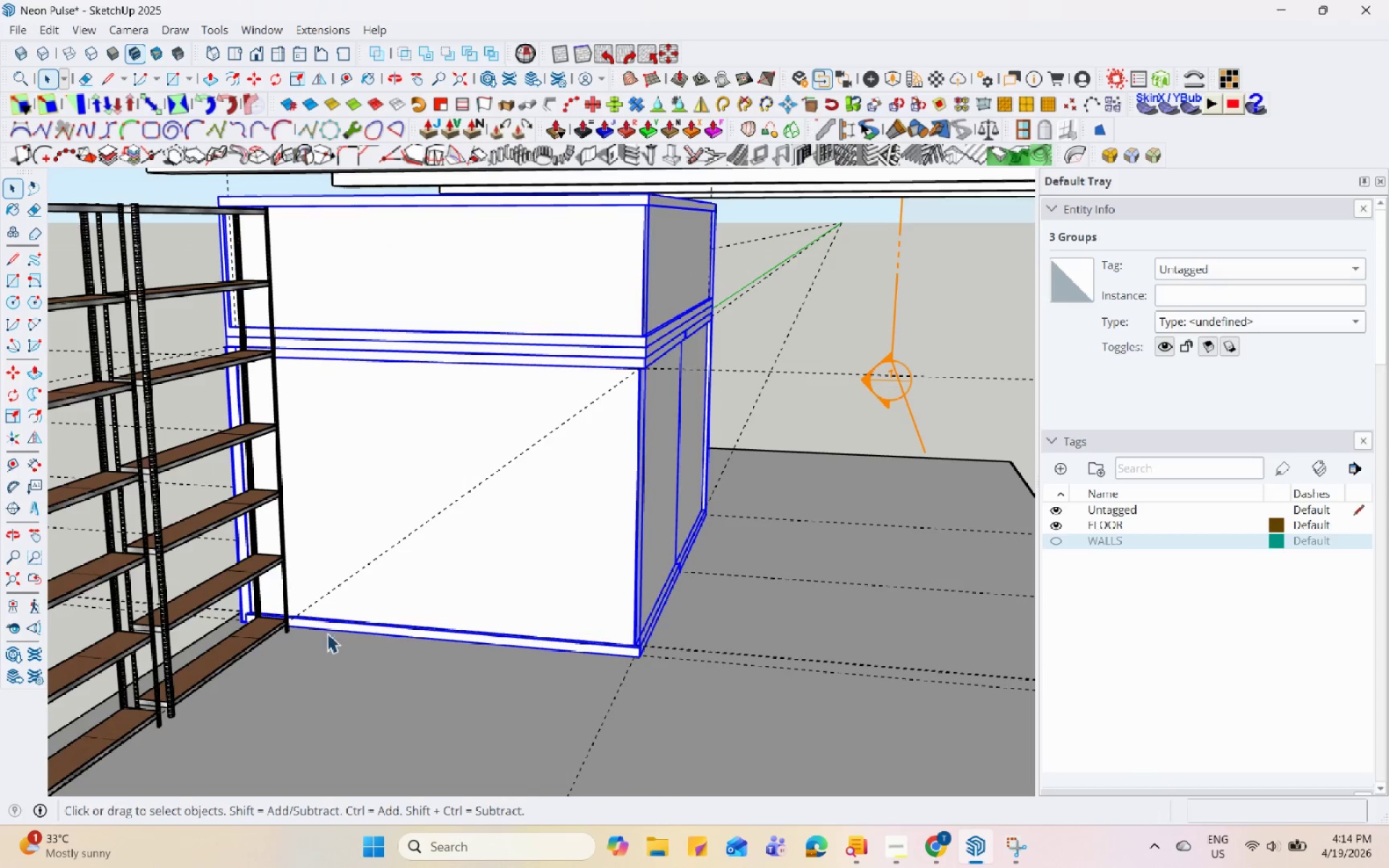 
left_click([334, 663])
 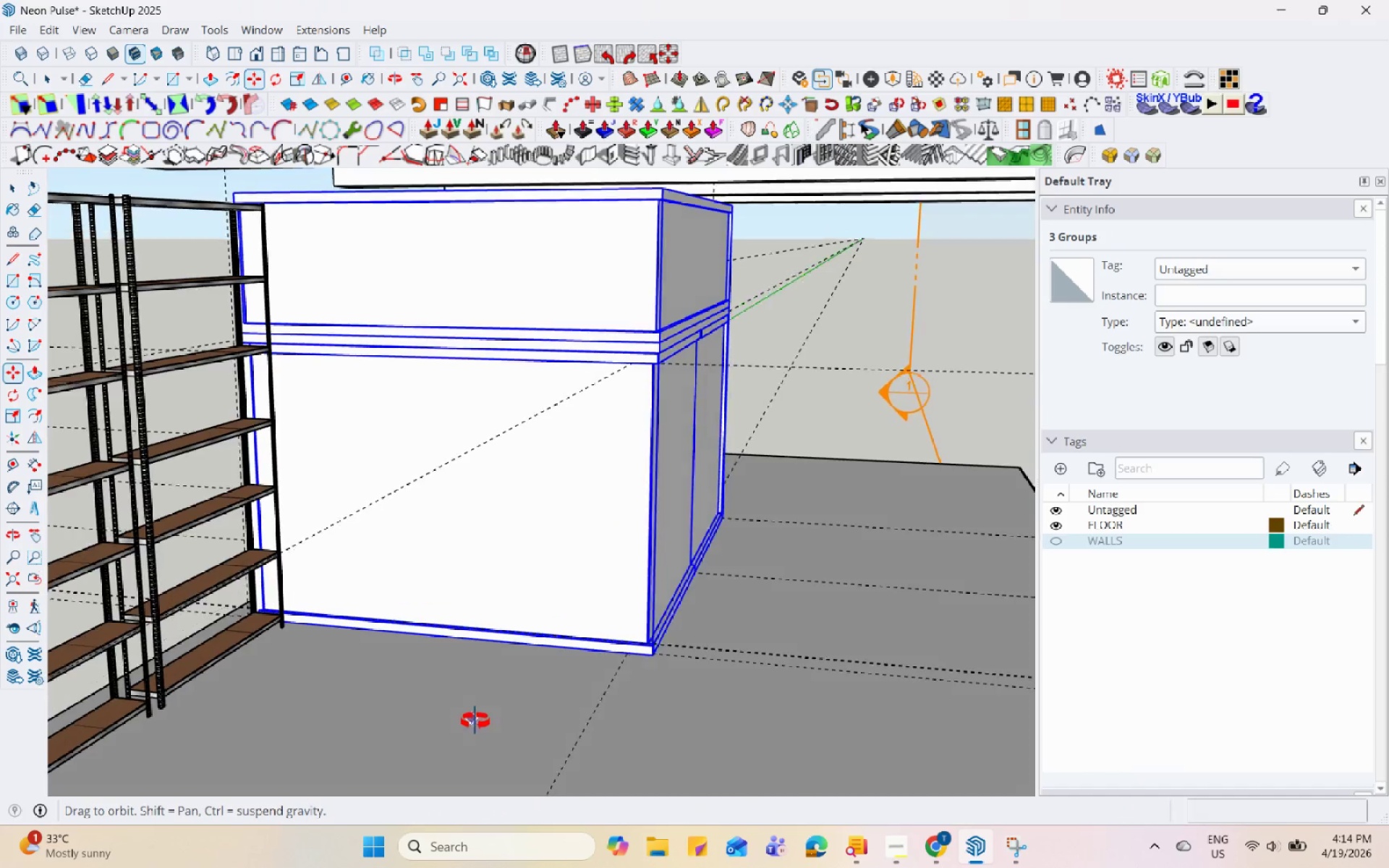 
key(Space)
 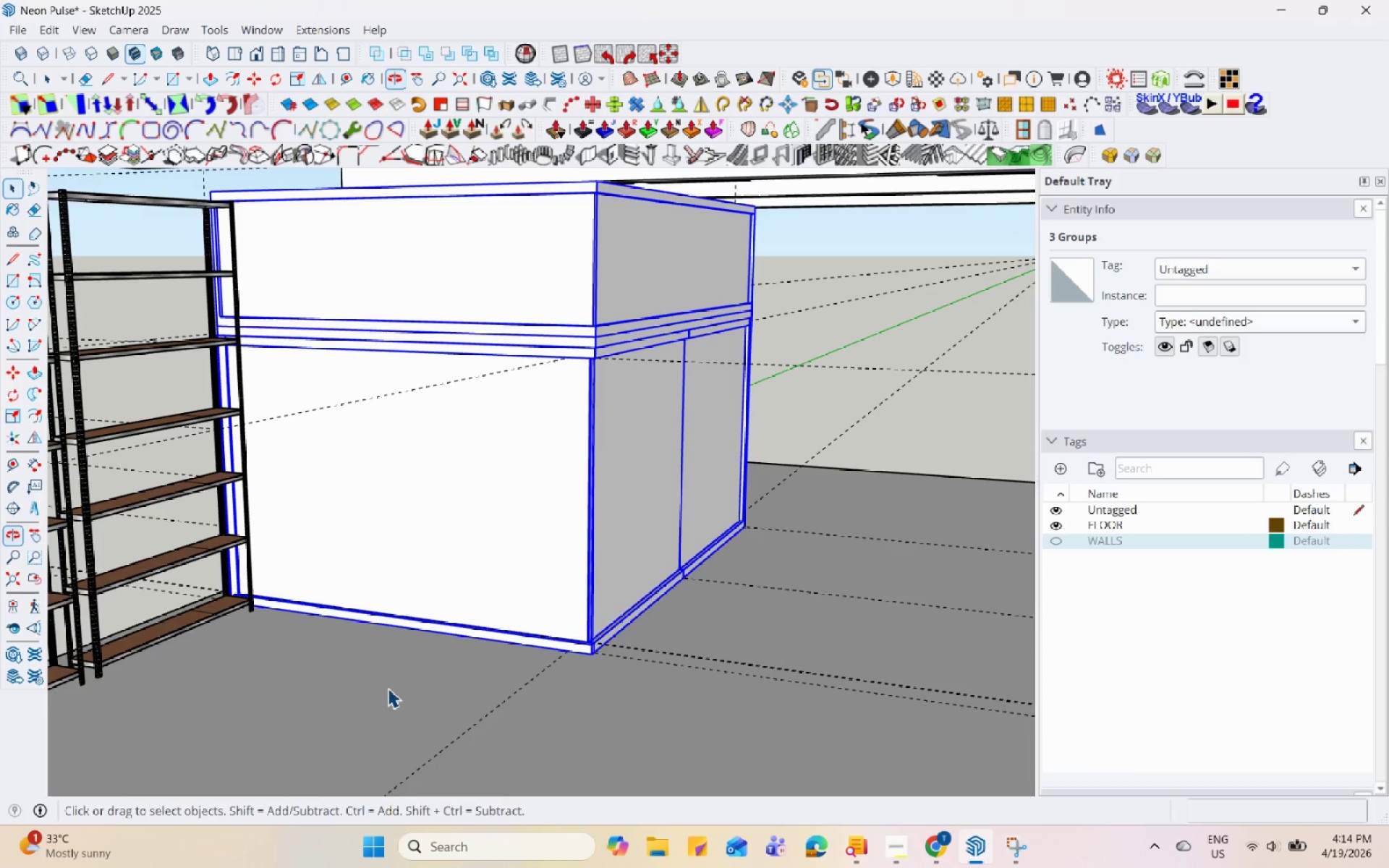 
scroll: coordinate [386, 684], scroll_direction: down, amount: 5.0
 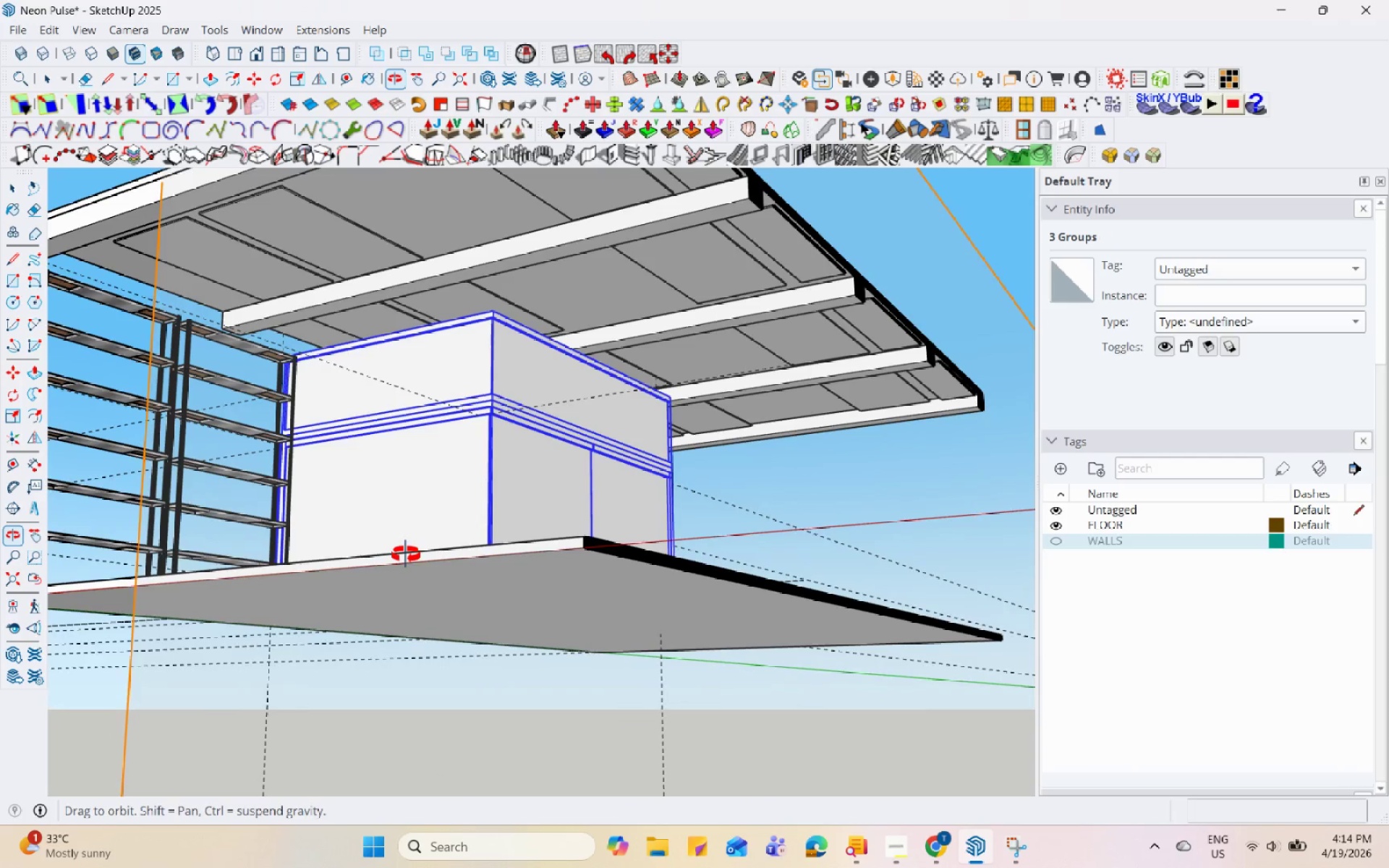 
left_click([463, 617])
 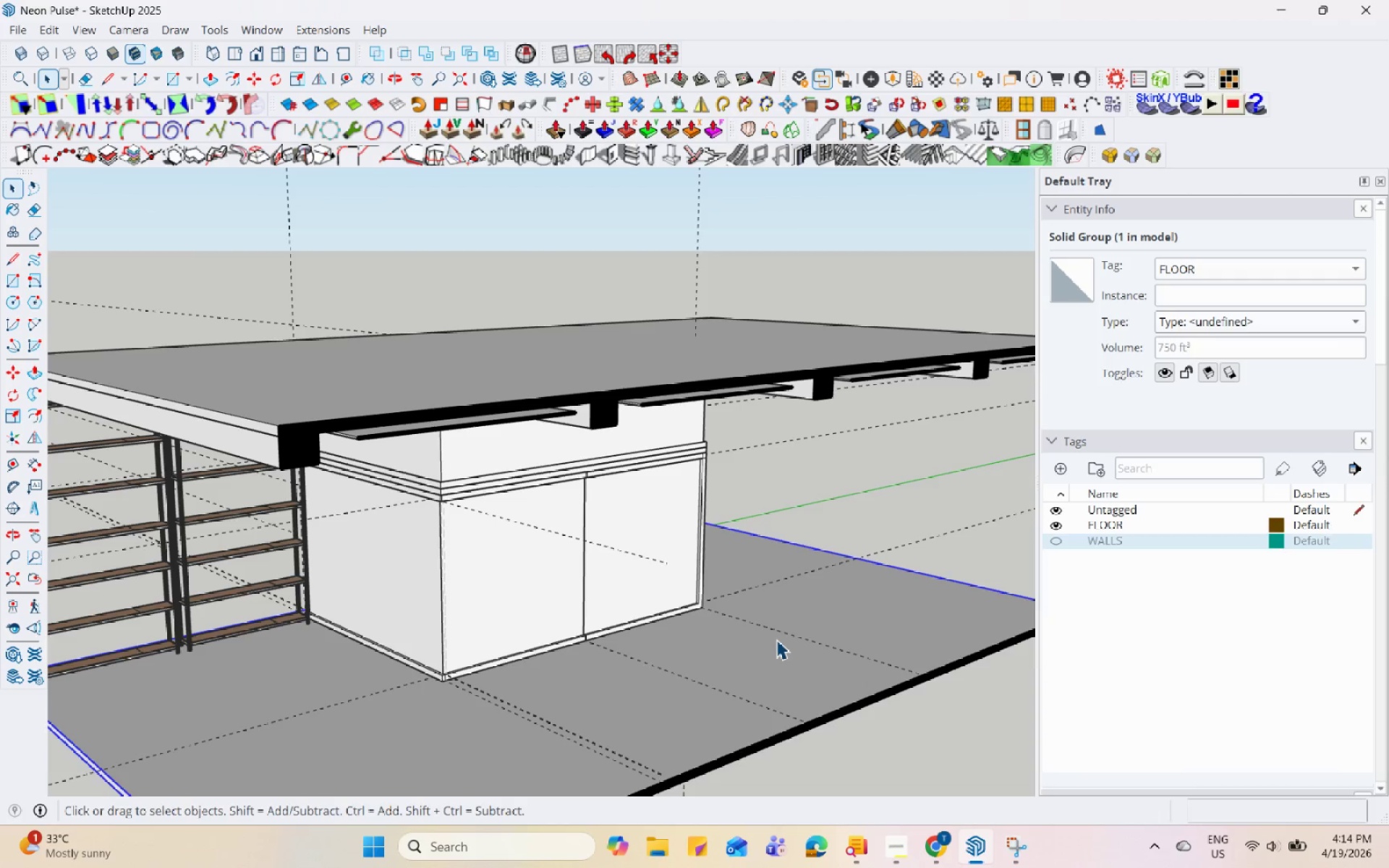 
wait(28.11)
 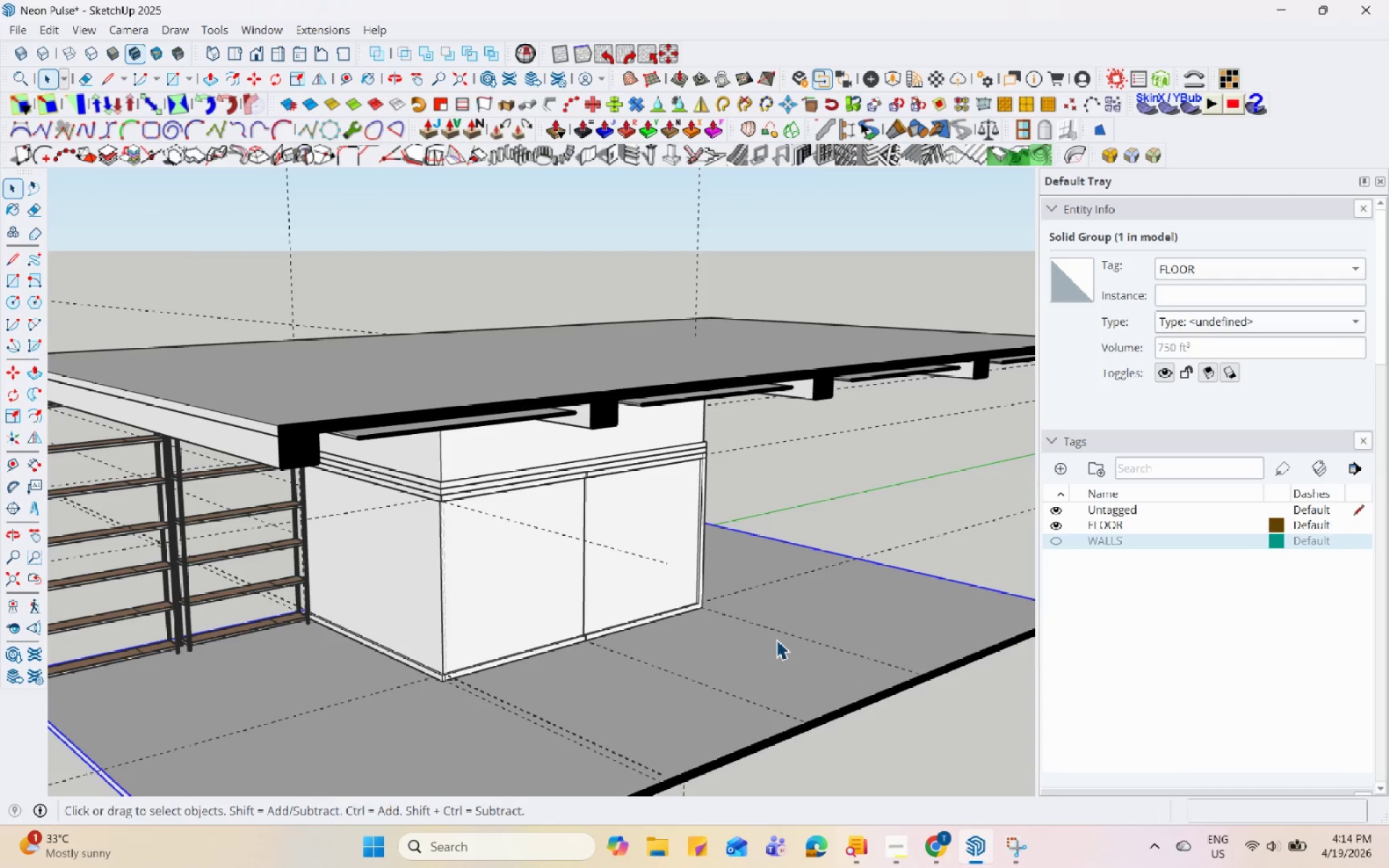 
scroll: coordinate [701, 590], scroll_direction: down, amount: 5.0
 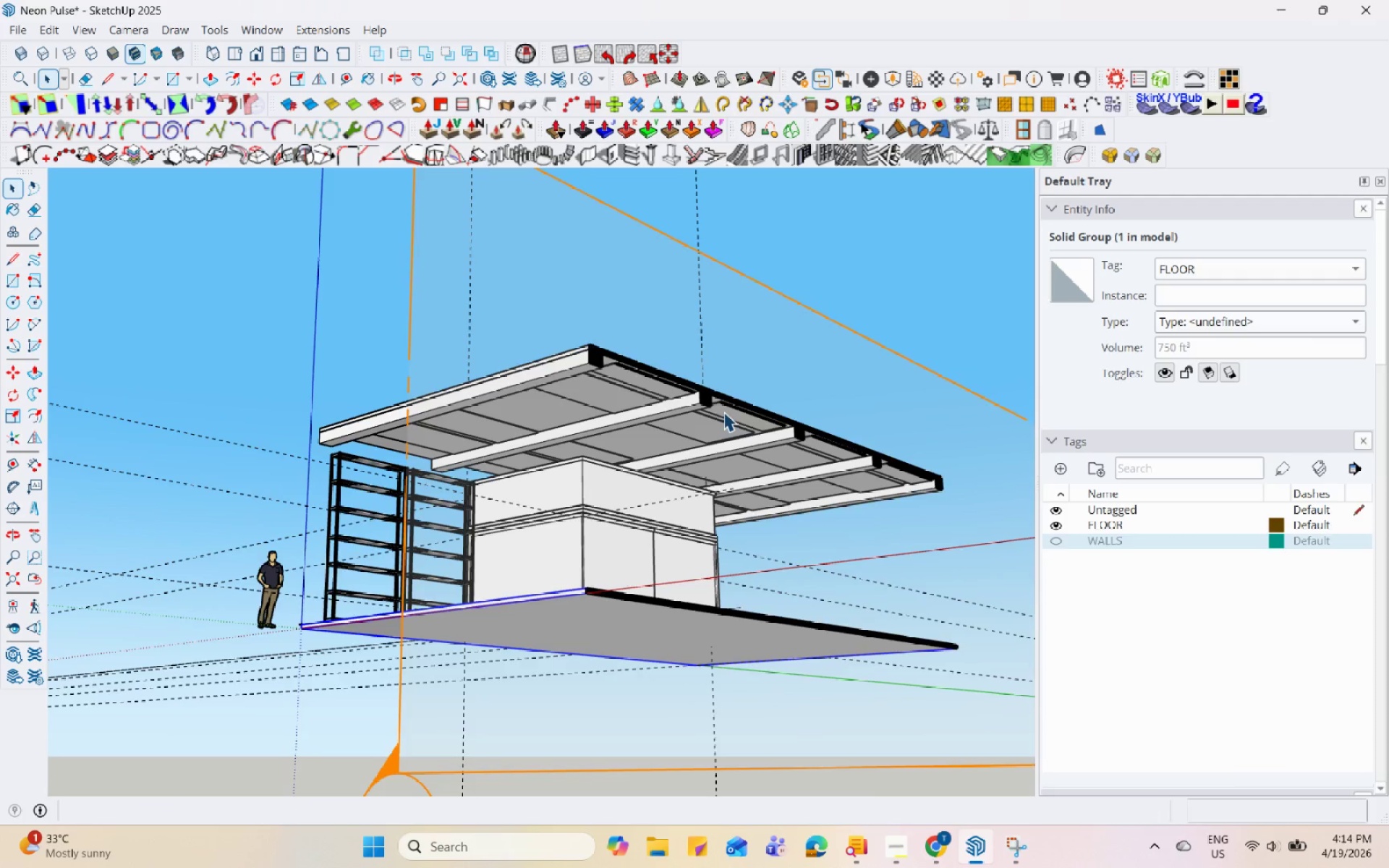 
left_click([687, 407])
 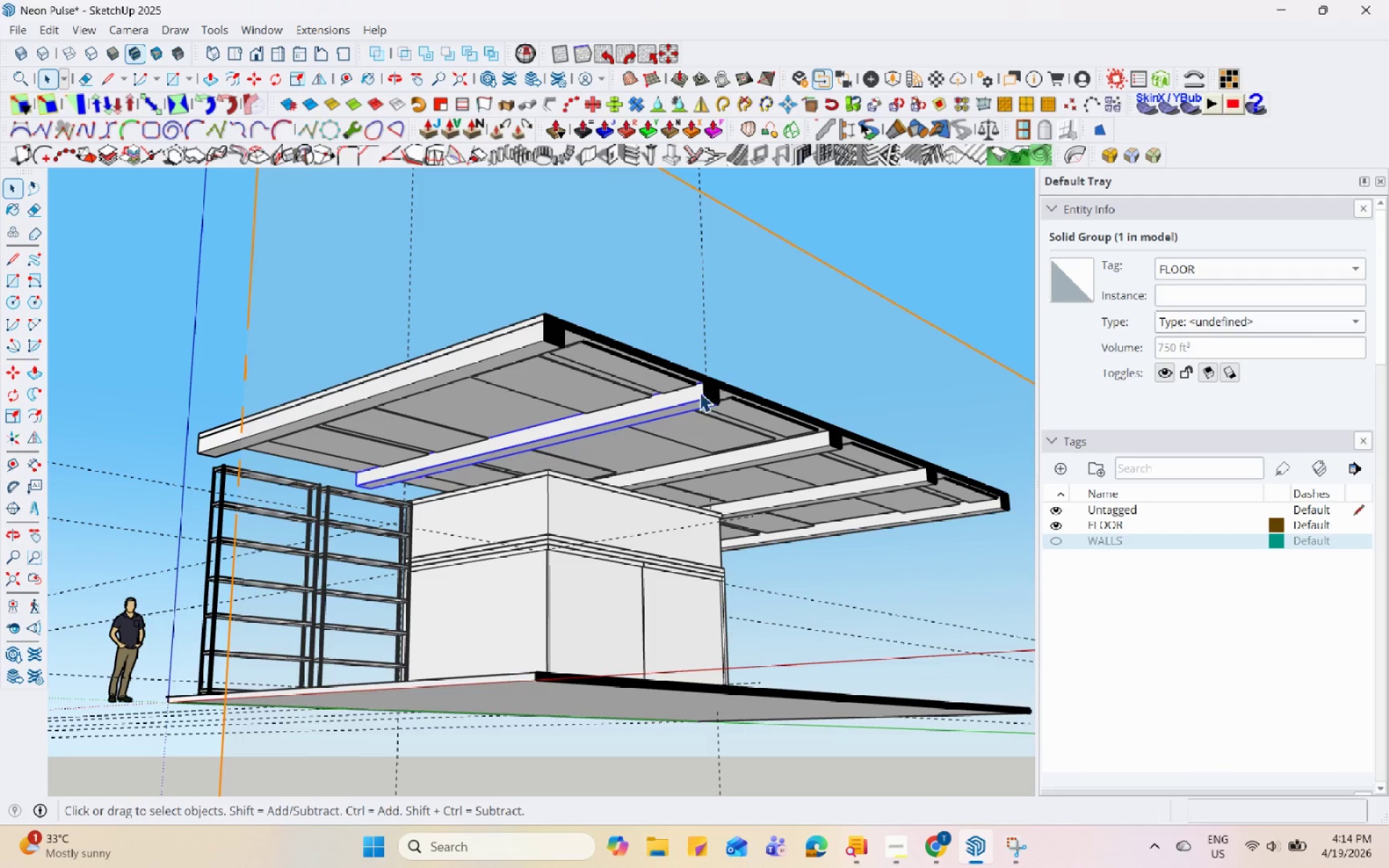 
scroll: coordinate [687, 413], scroll_direction: up, amount: 3.0
 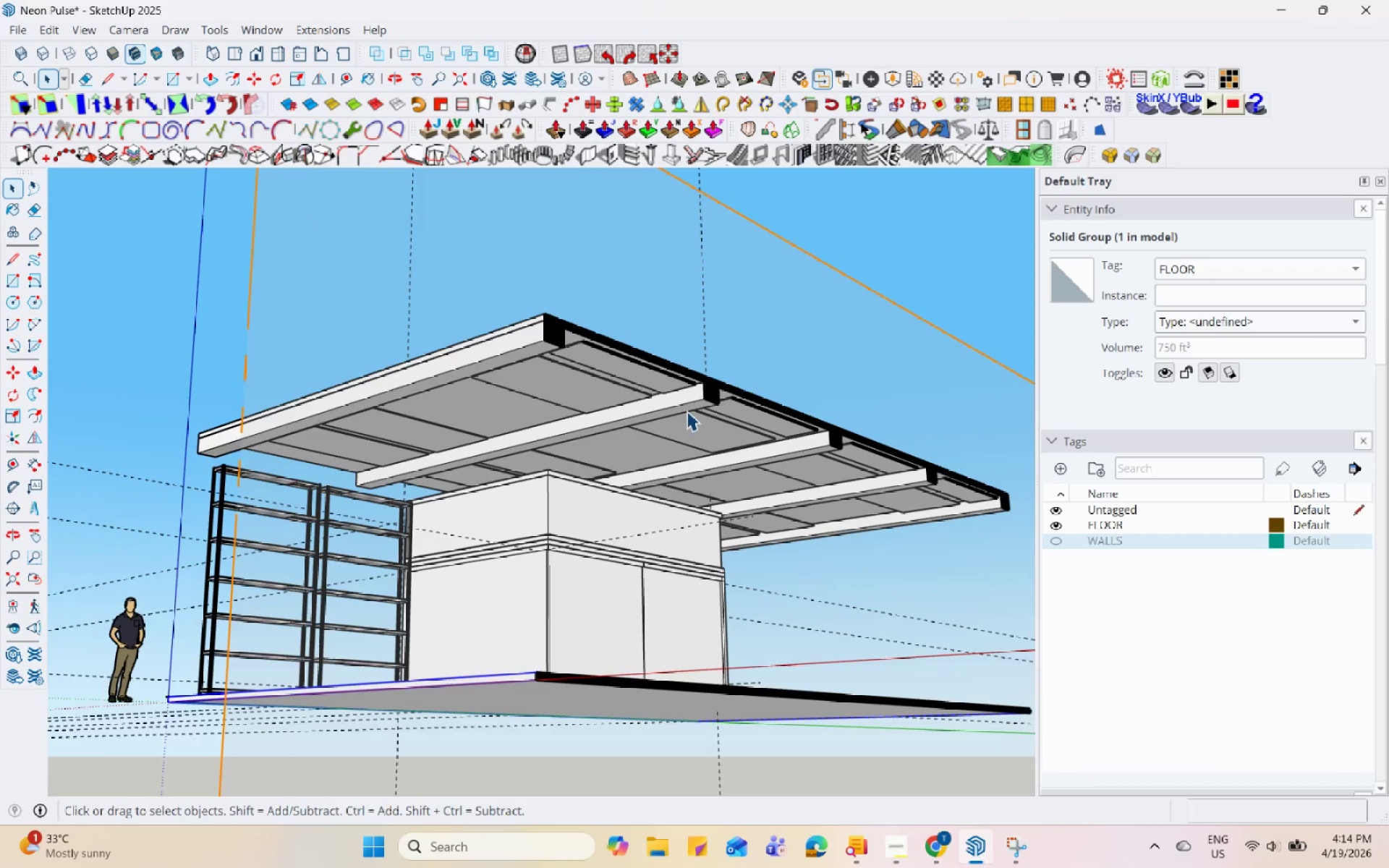 
double_click([705, 389])
 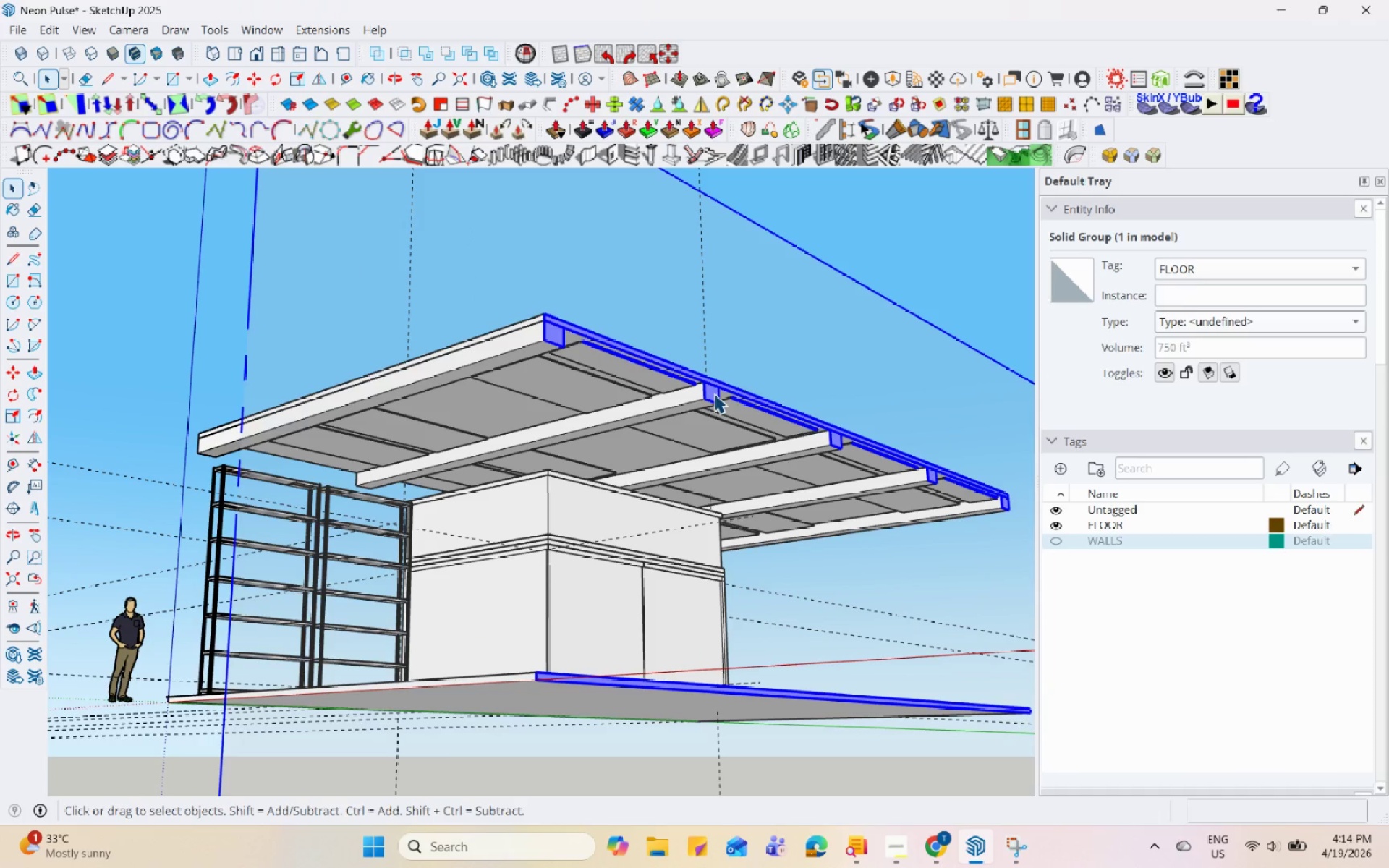 
scroll: coordinate [702, 385], scroll_direction: up, amount: 1.0
 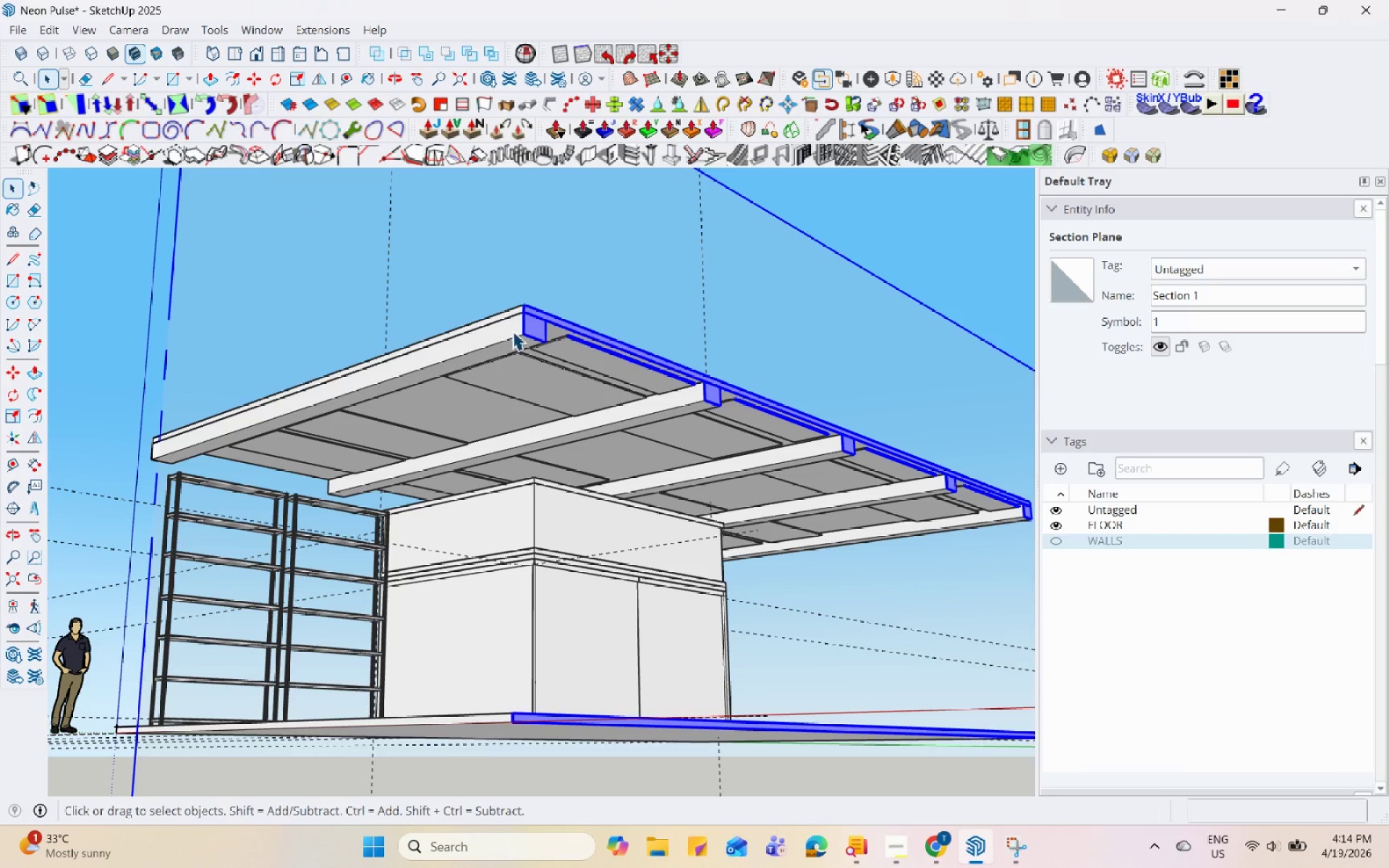 
left_click([512, 310])
 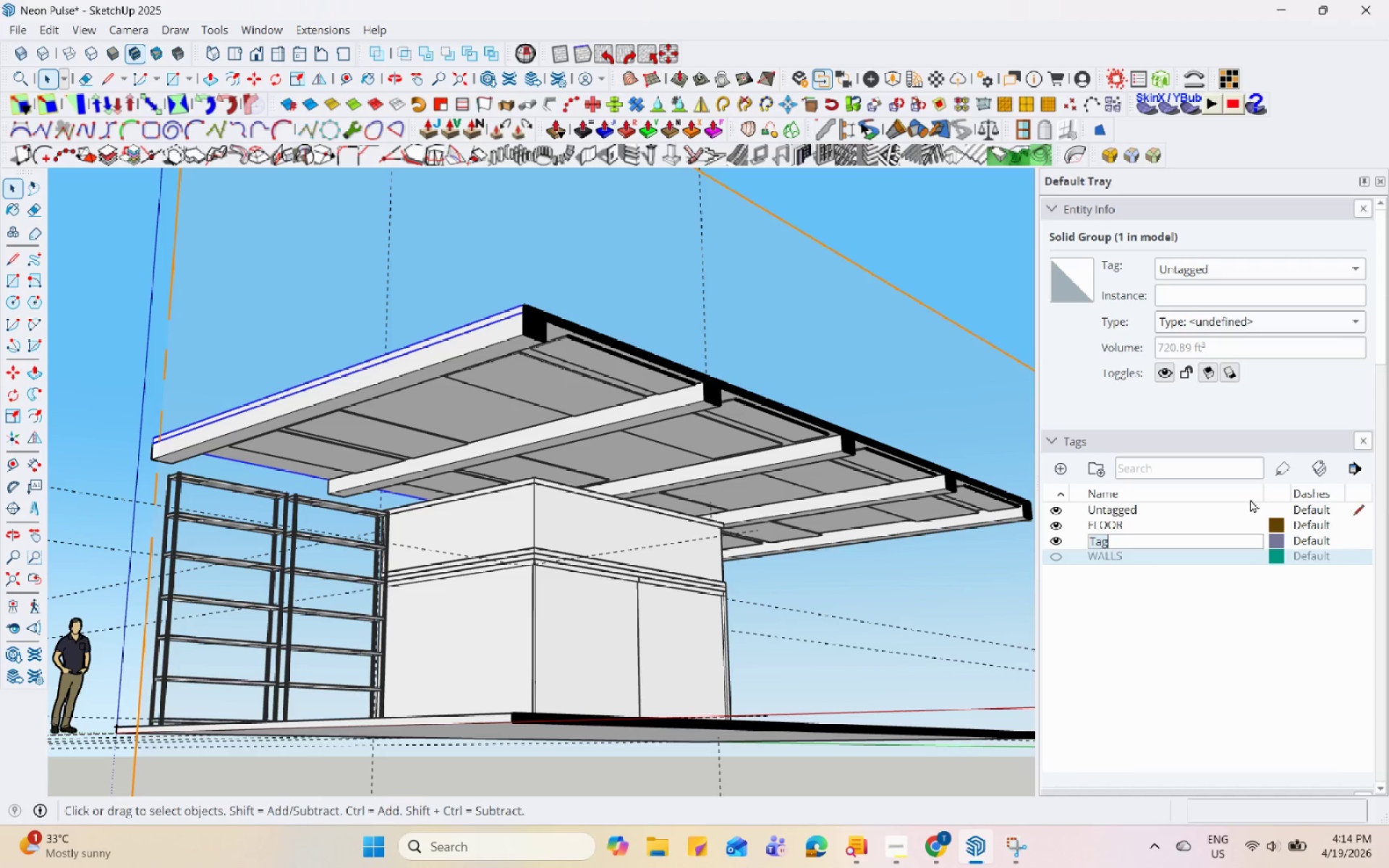 
type(CEILING)
 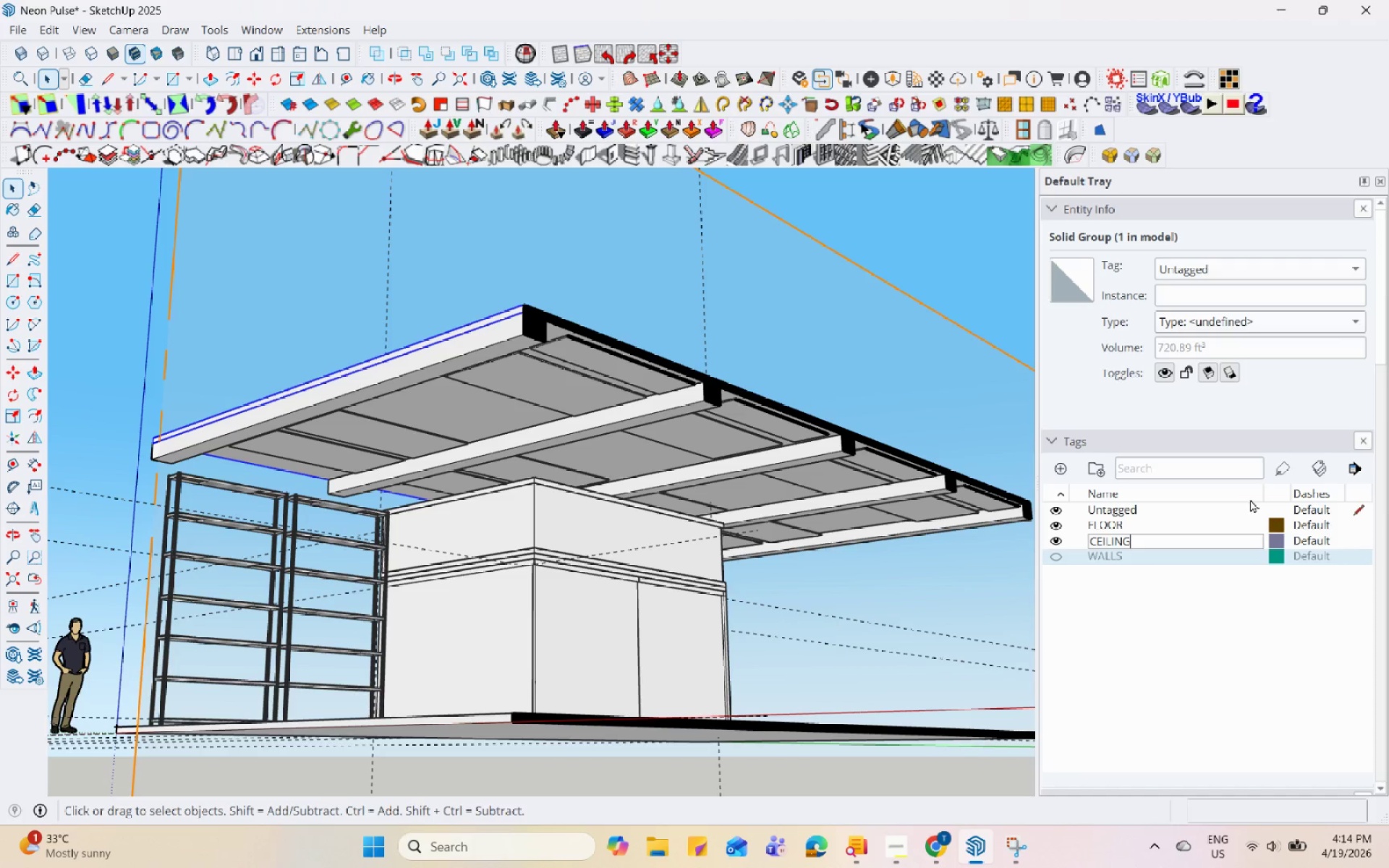 
key(Enter)
 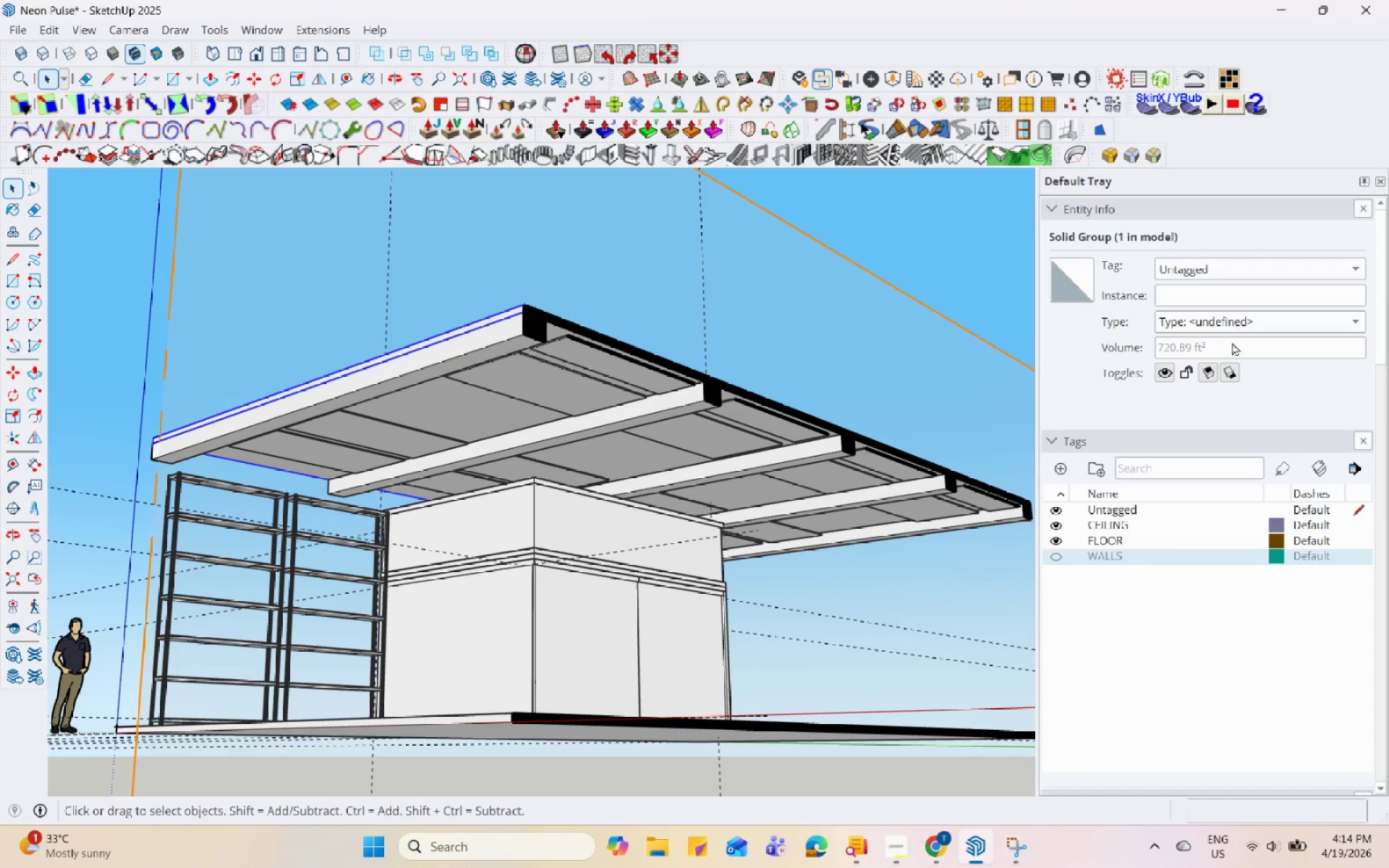 
left_click([1253, 271])
 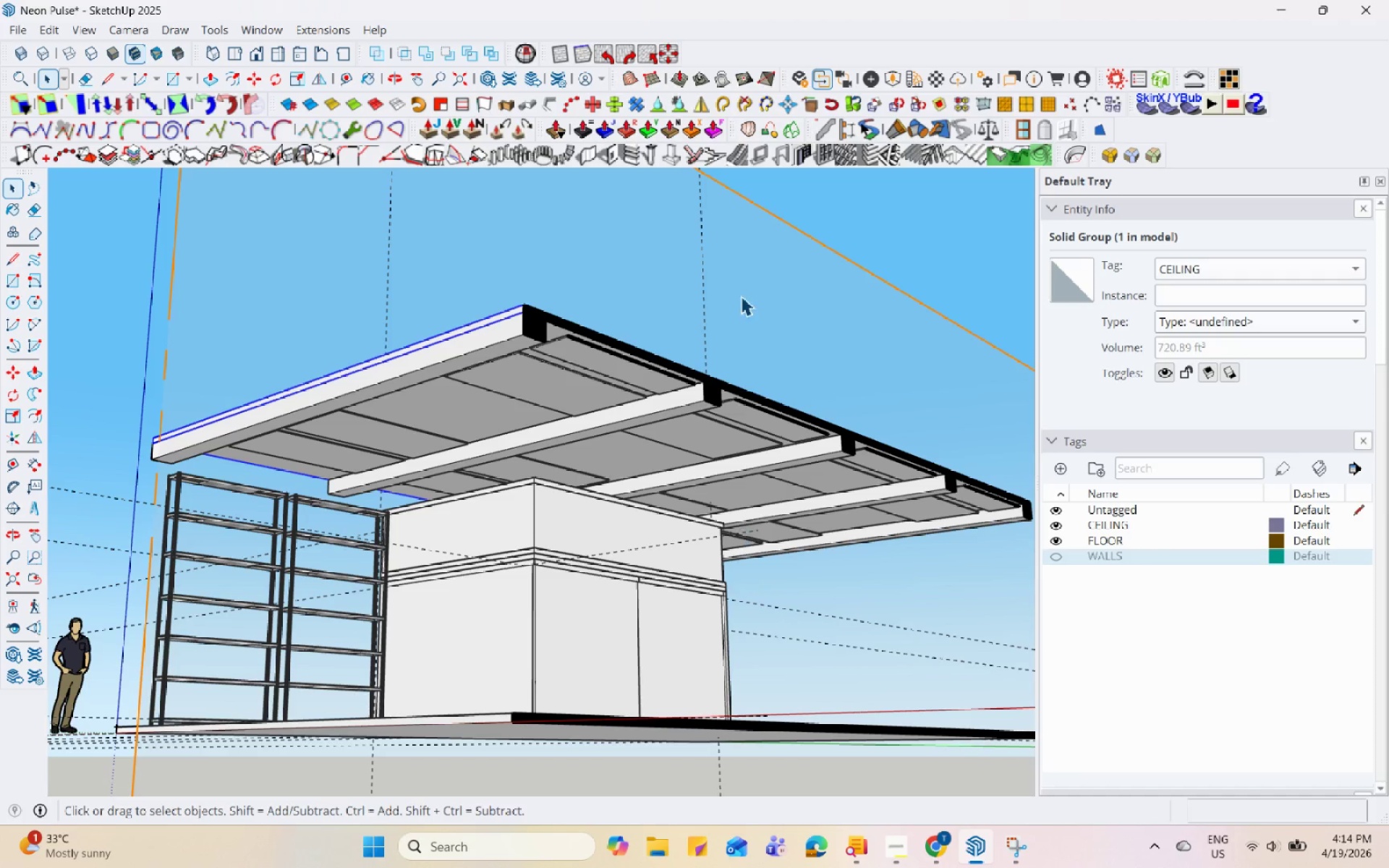 
left_click([863, 266])
 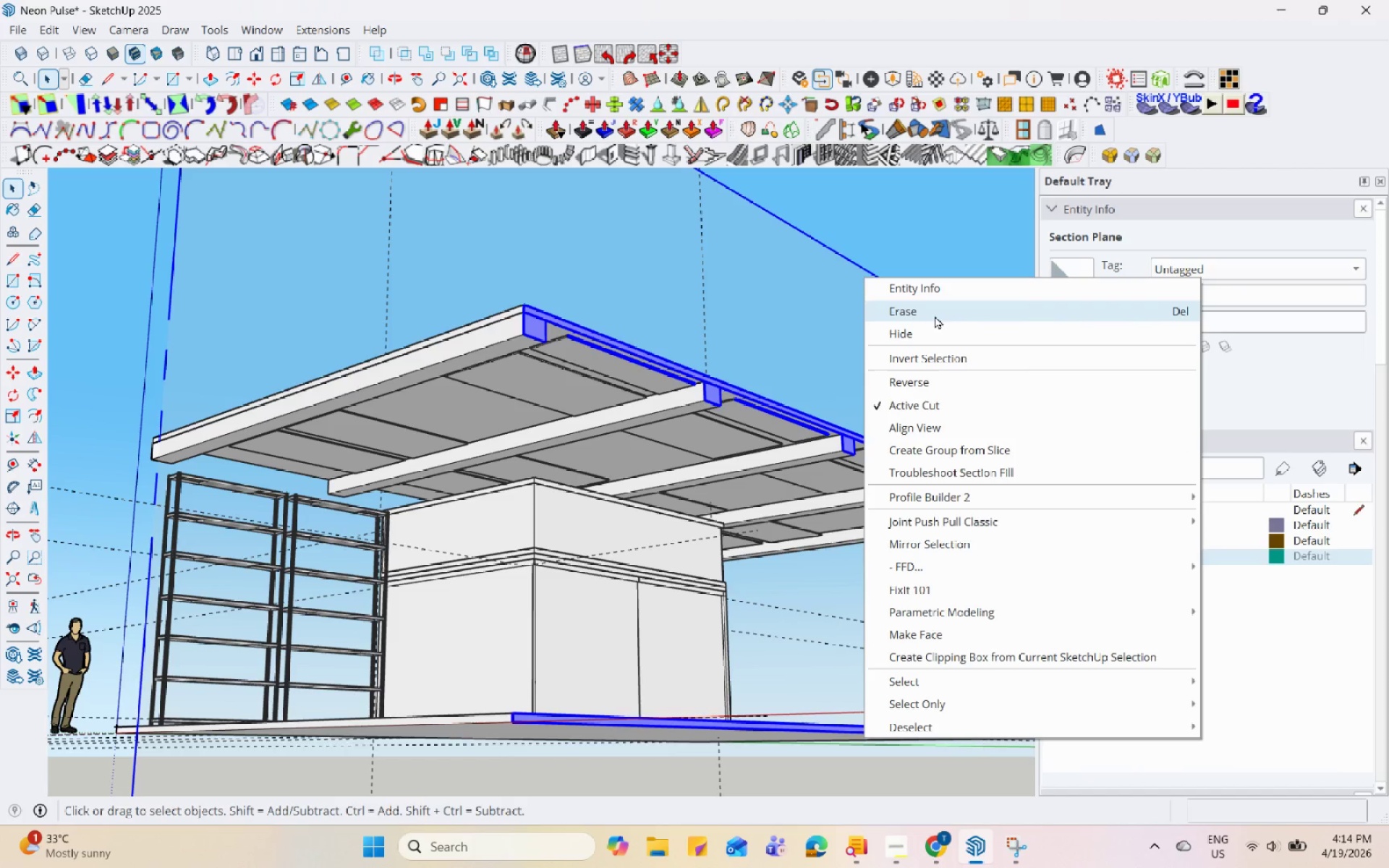 
left_click([935, 330])
 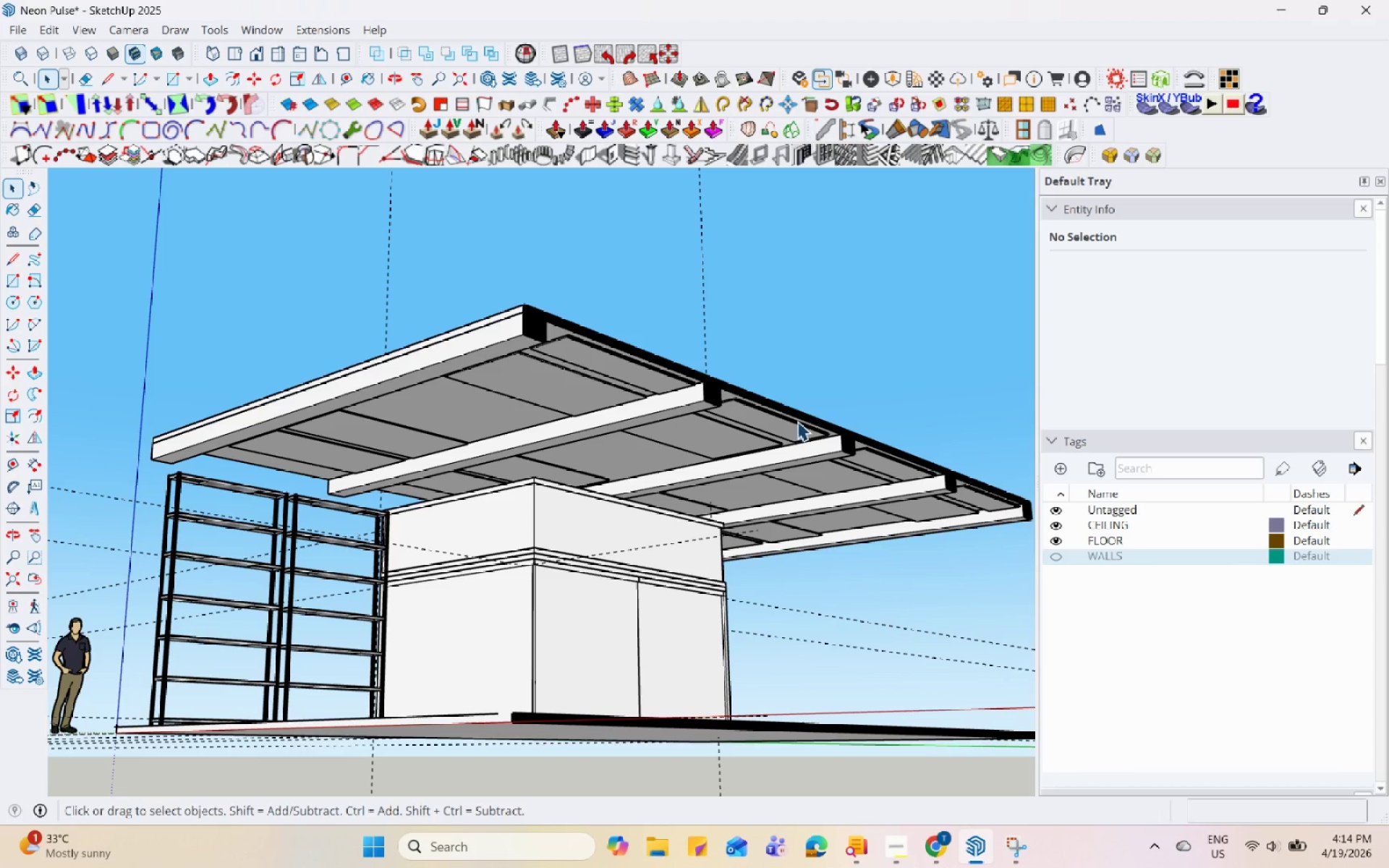 
left_click([843, 431])
 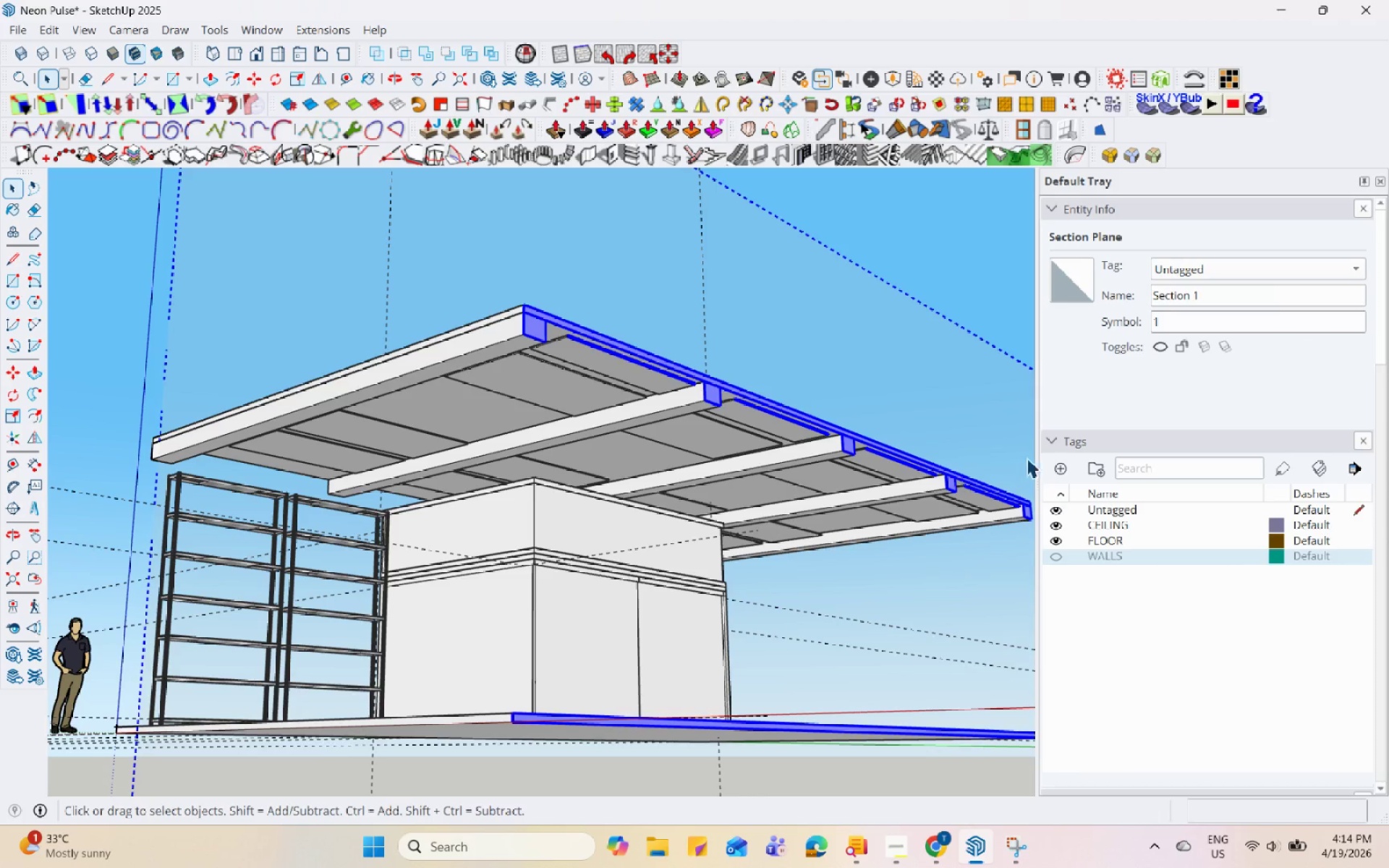 
left_click([1063, 467])
 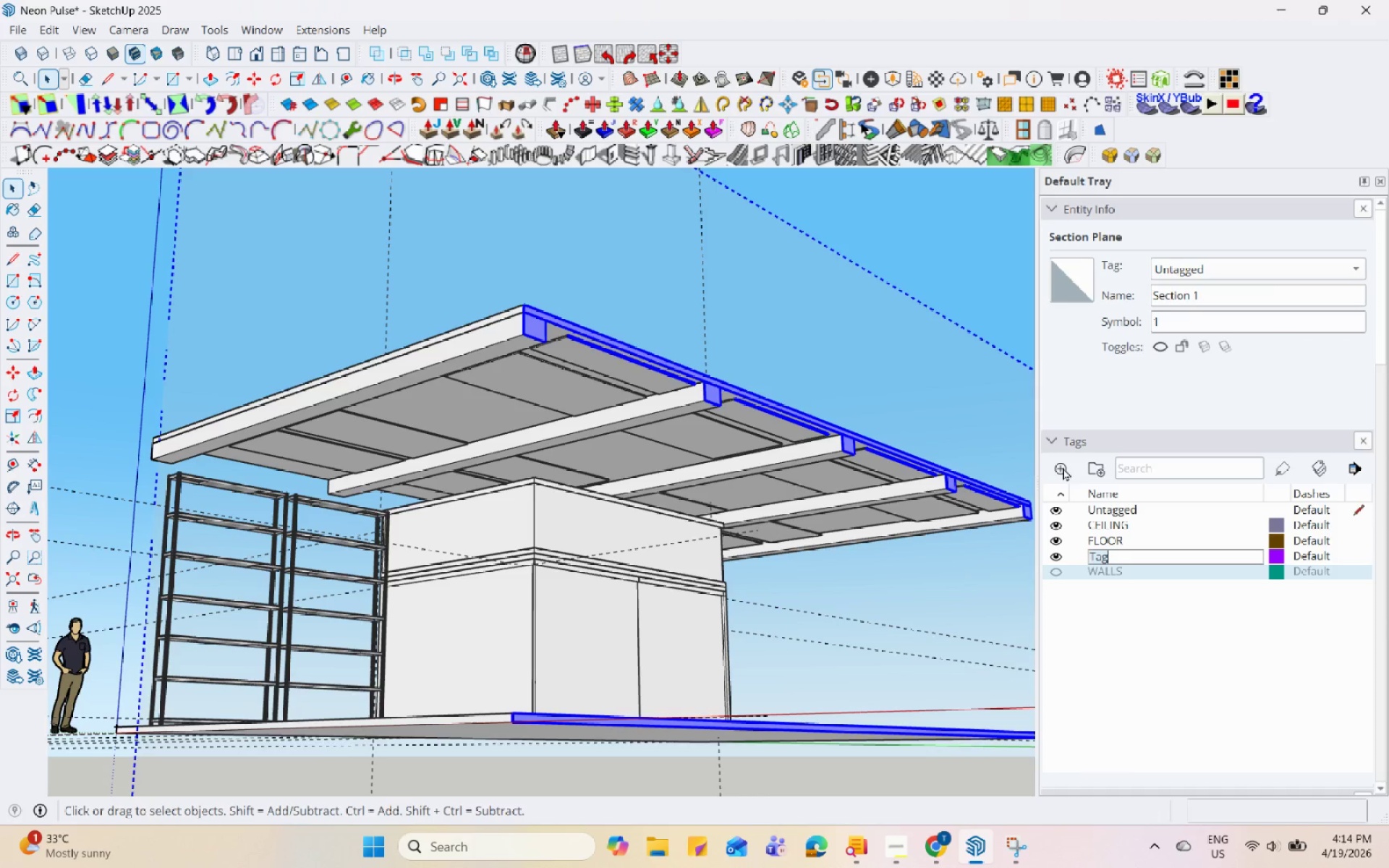 
type(SECTION)
 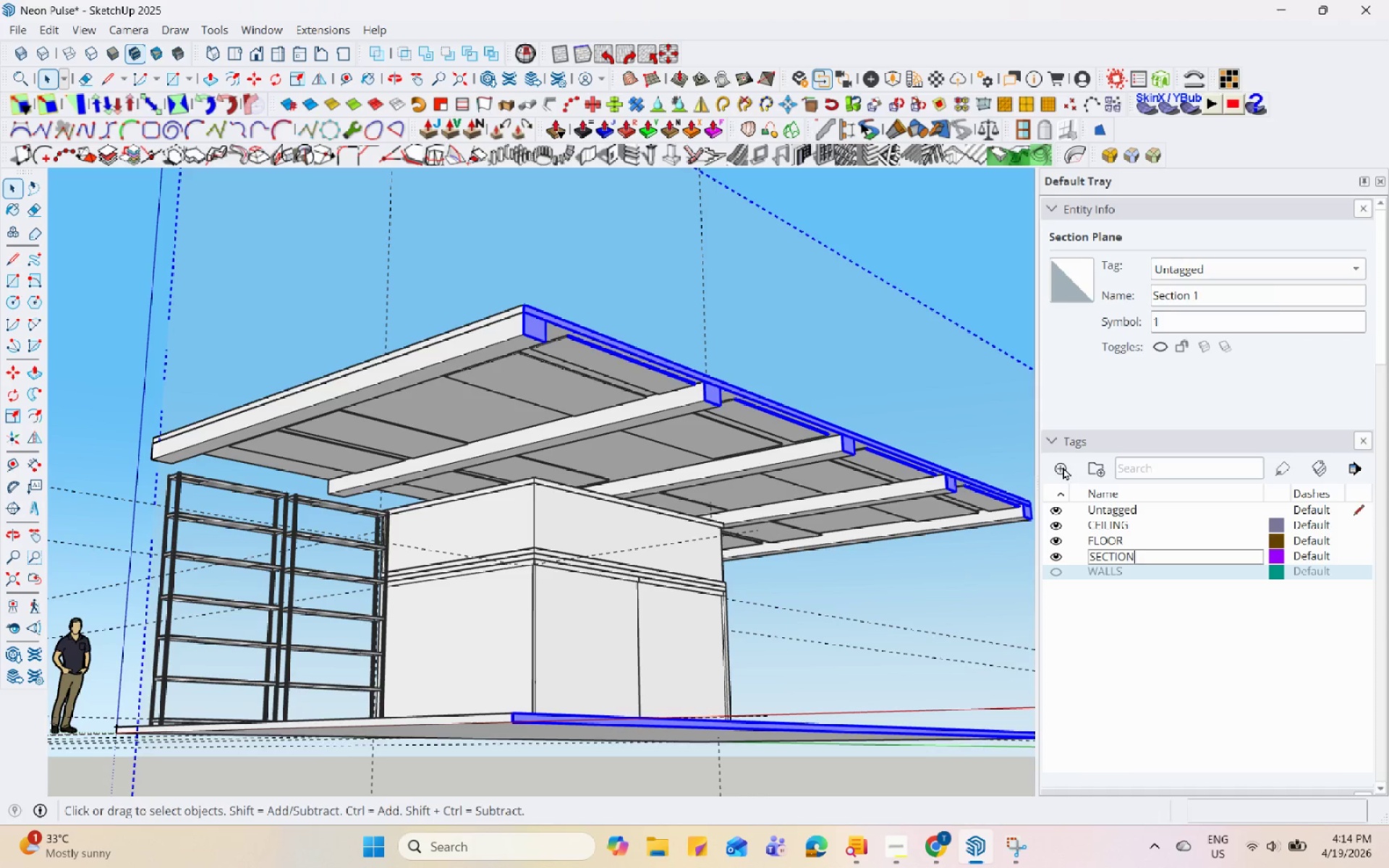 
key(Enter)
 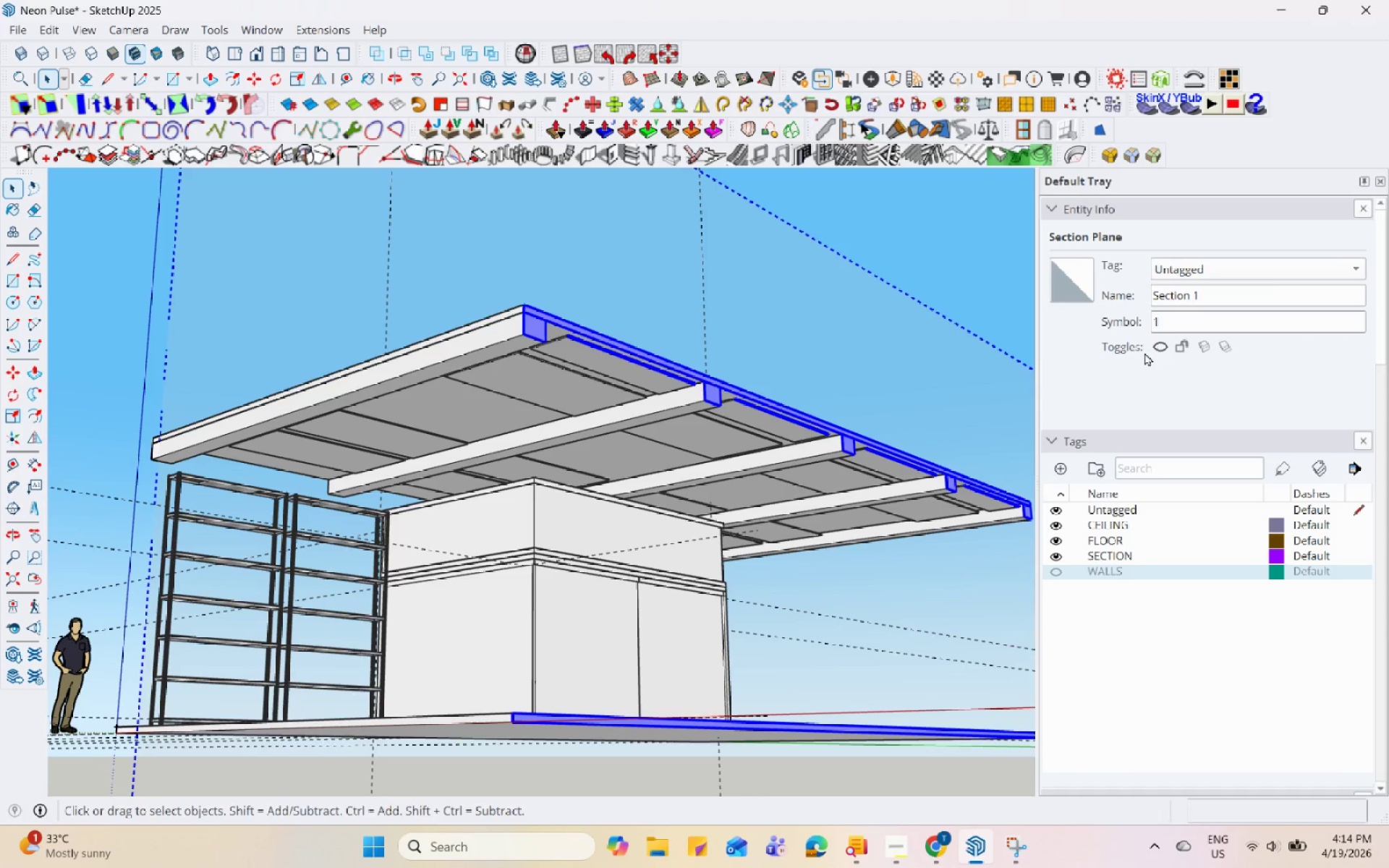 
left_click([1192, 268])
 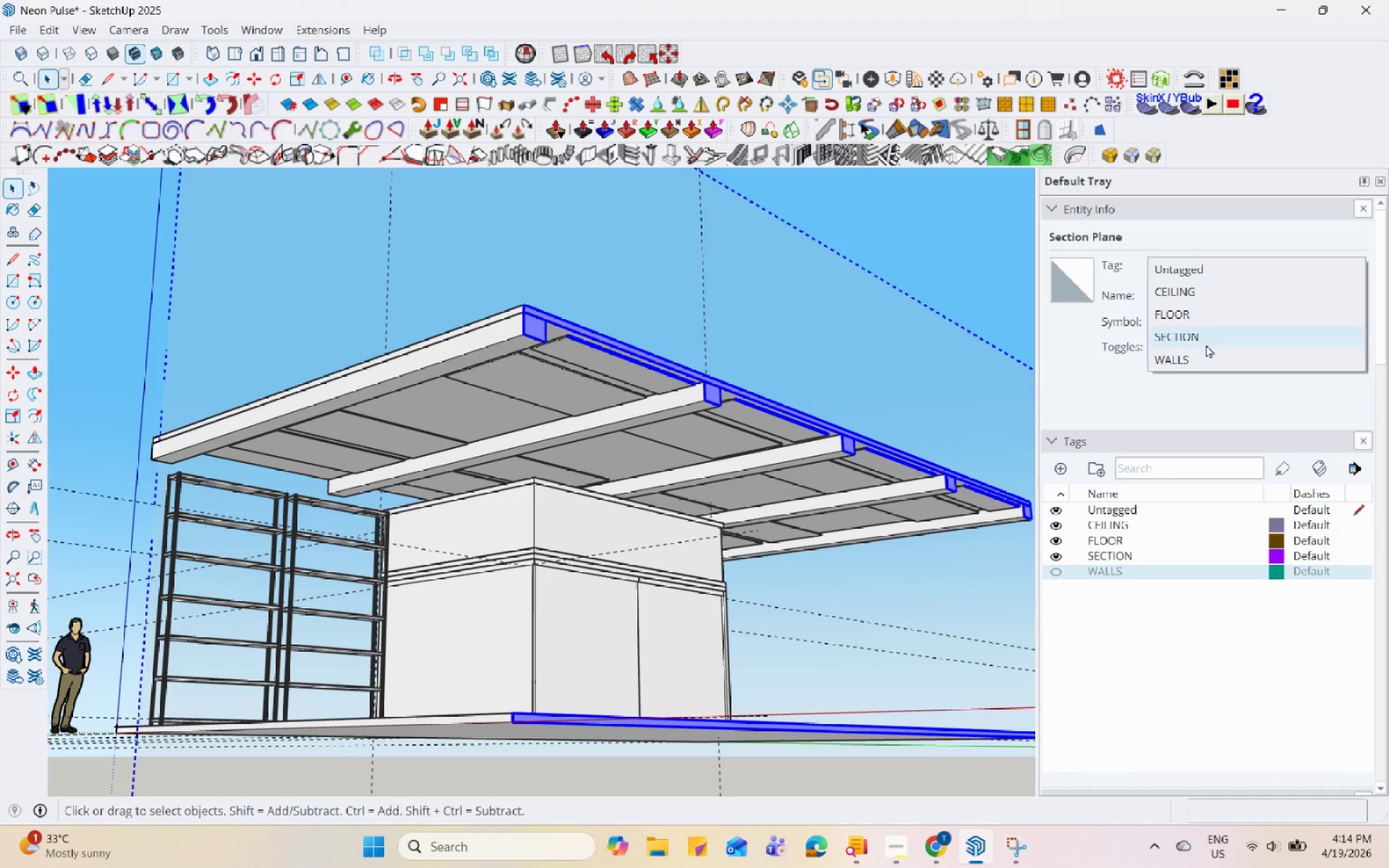 
left_click([1202, 341])
 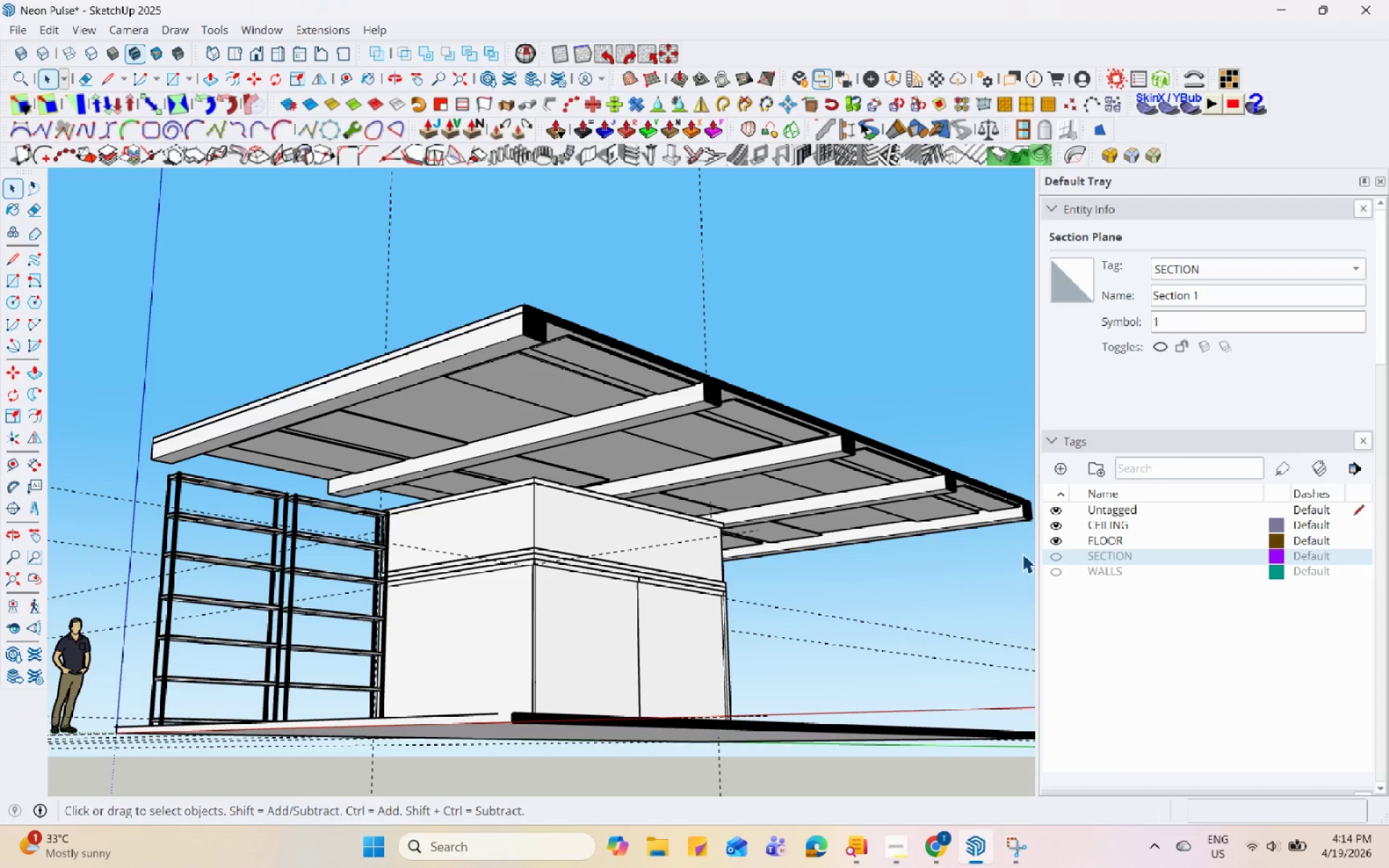 
scroll: coordinate [748, 720], scroll_direction: down, amount: 1.0
 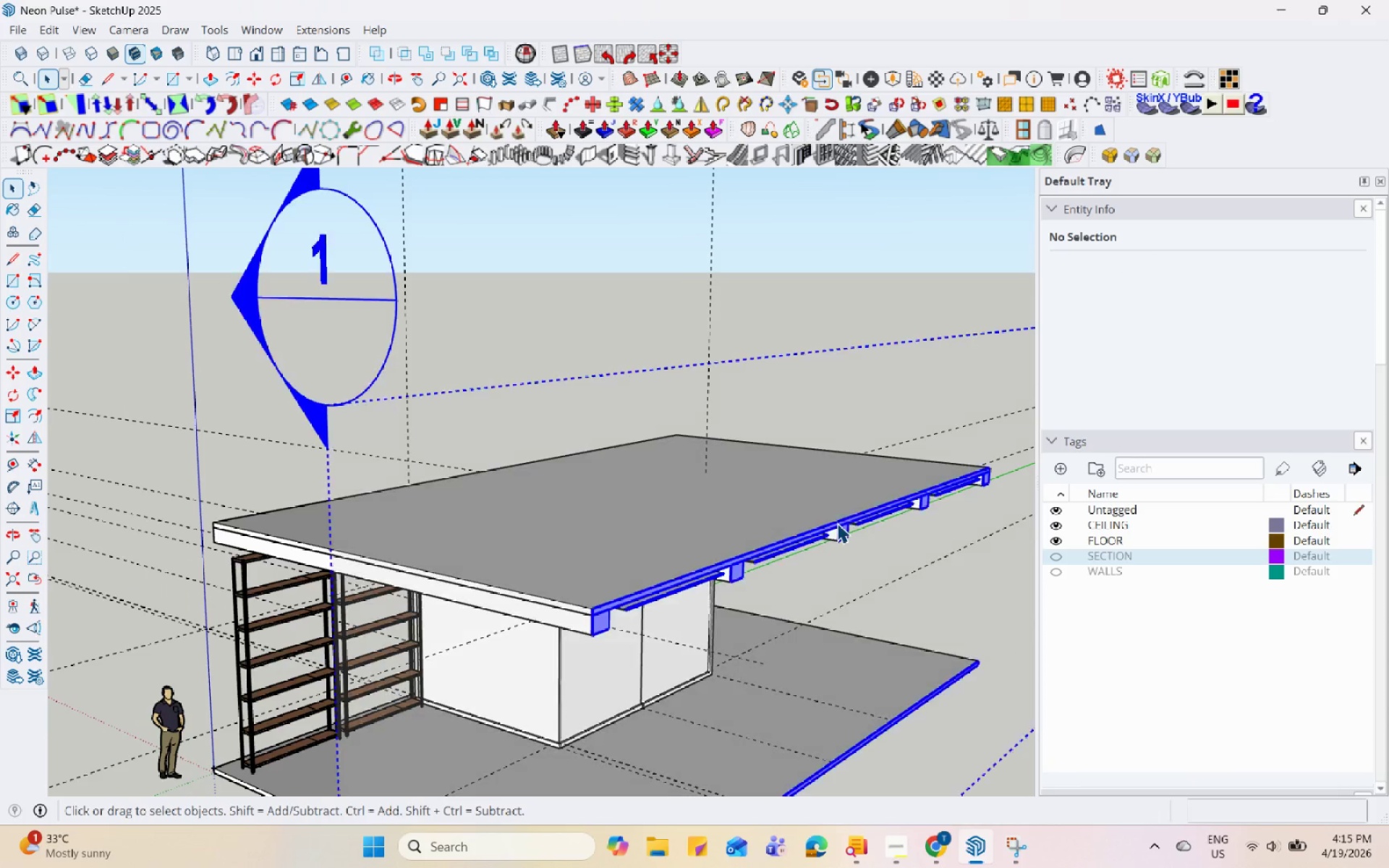 
right_click([844, 525])
 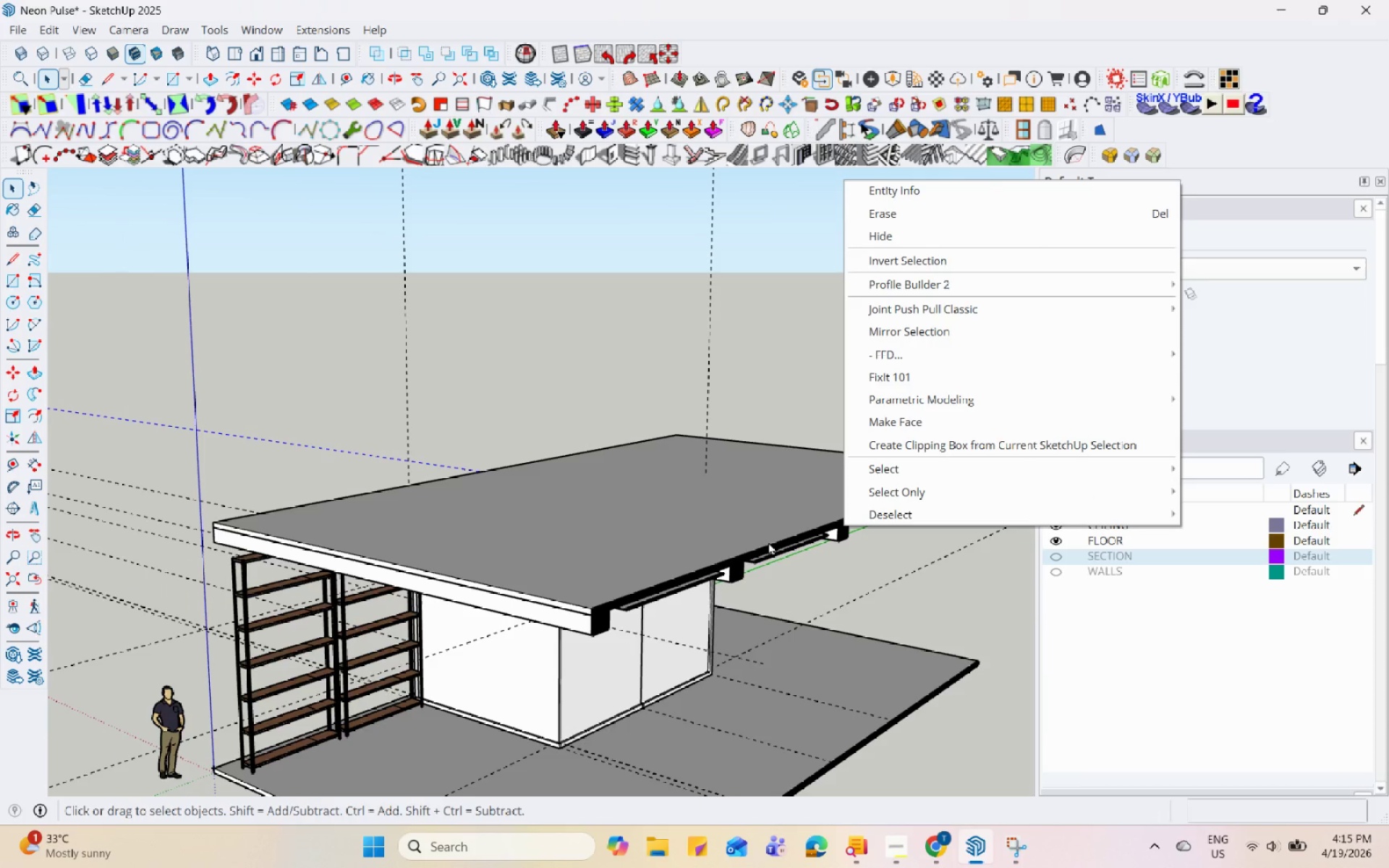 
left_click([735, 565])
 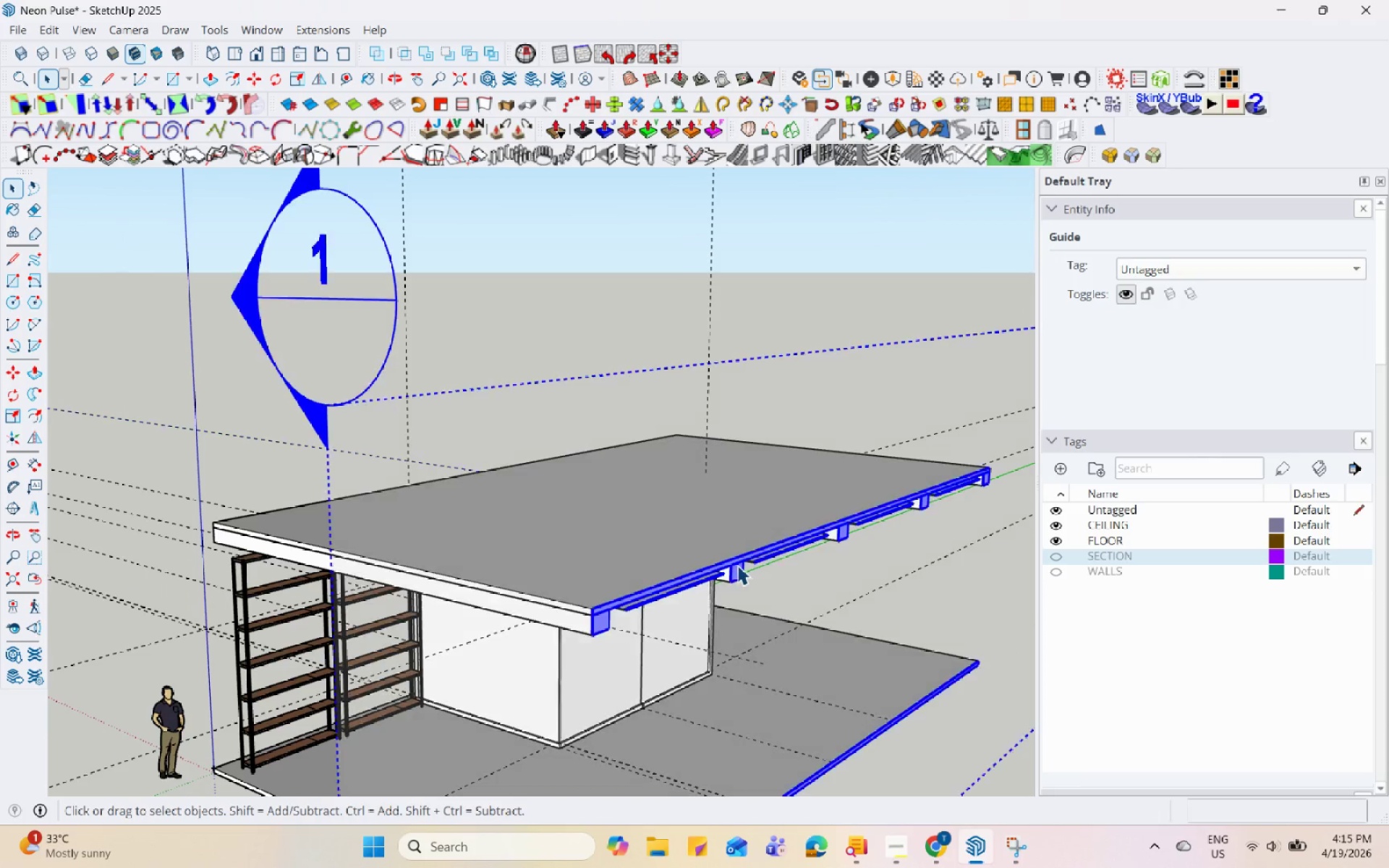 
right_click([737, 565])
 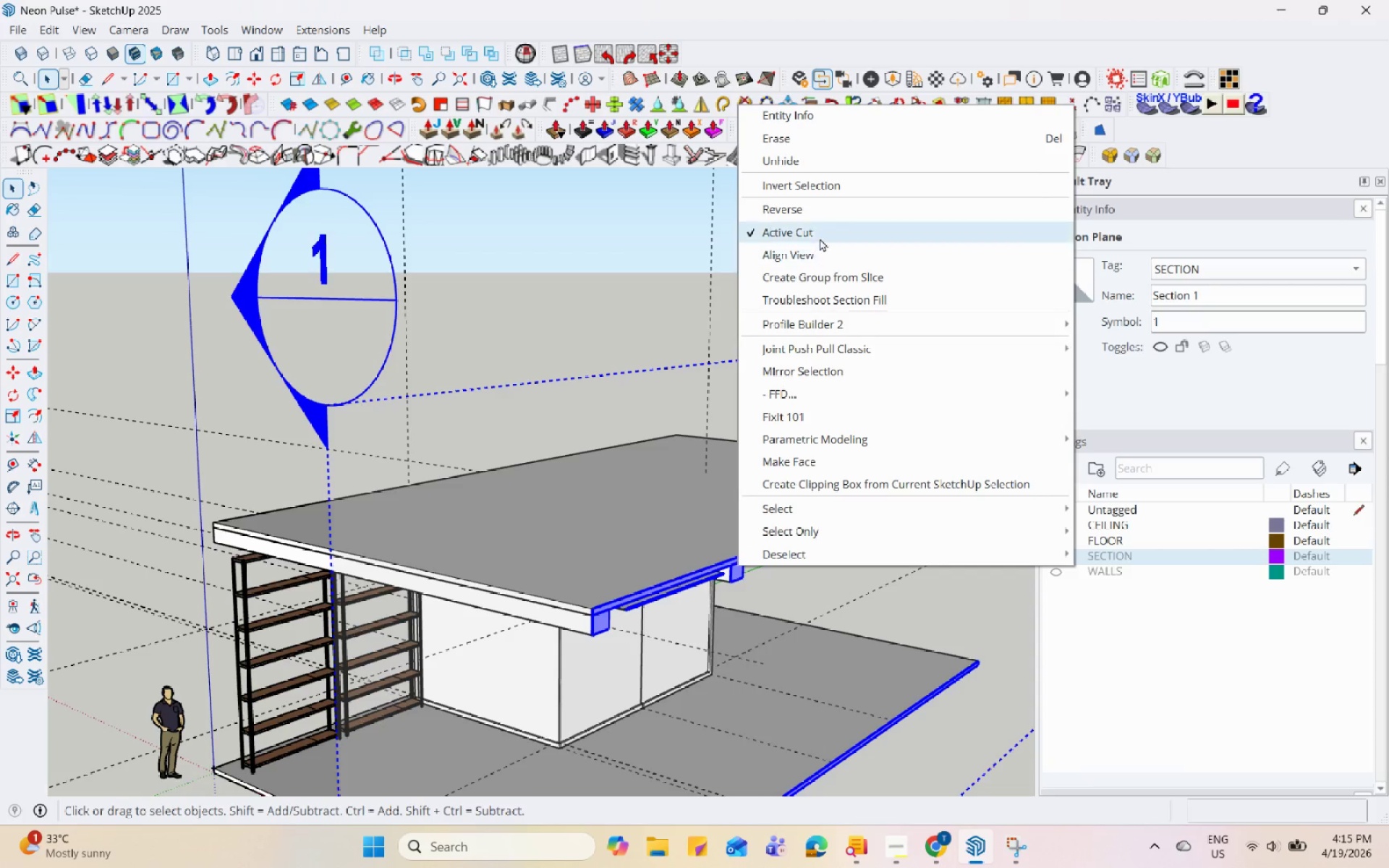 
left_click([823, 232])
 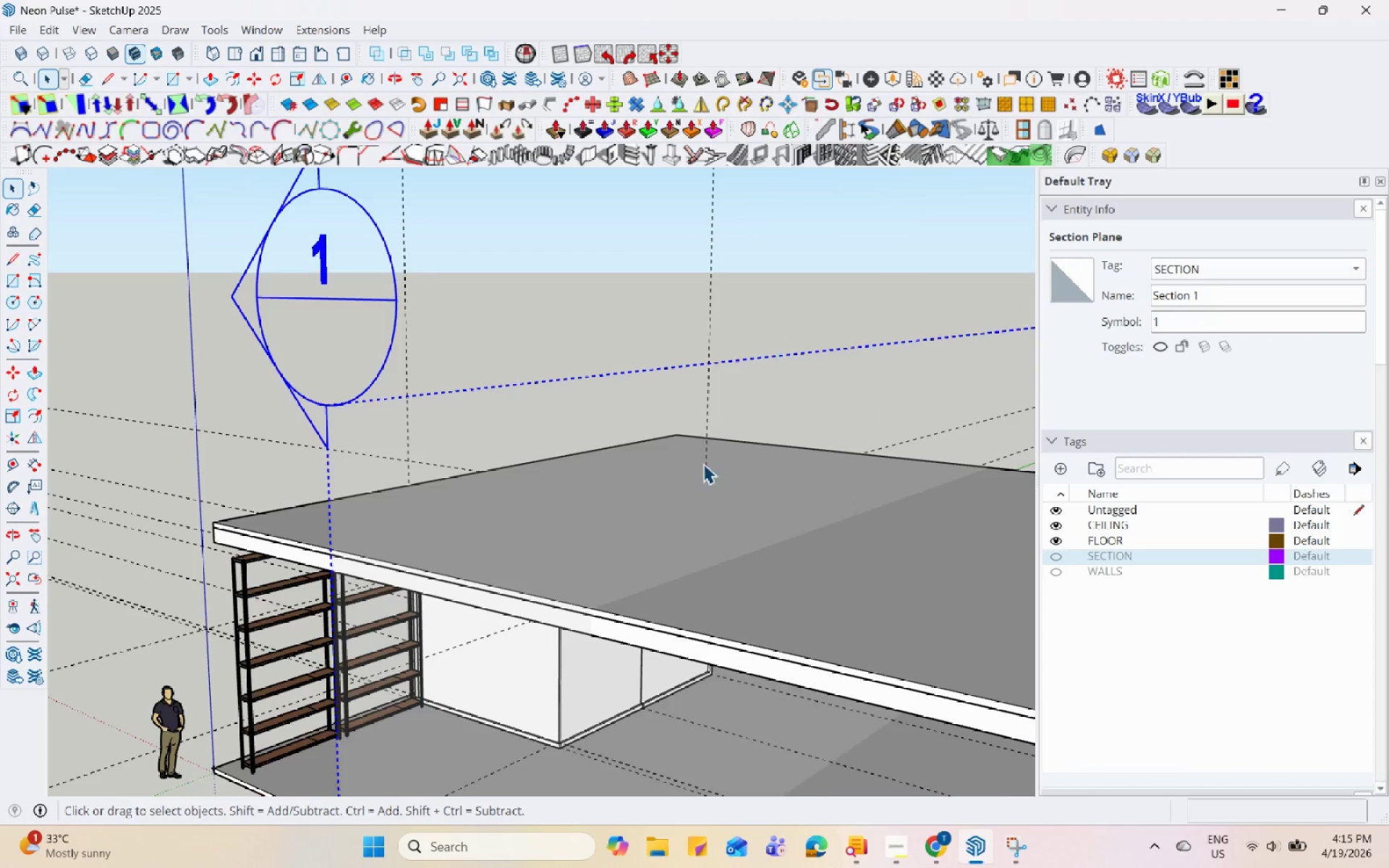 
scroll: coordinate [637, 467], scroll_direction: down, amount: 4.0
 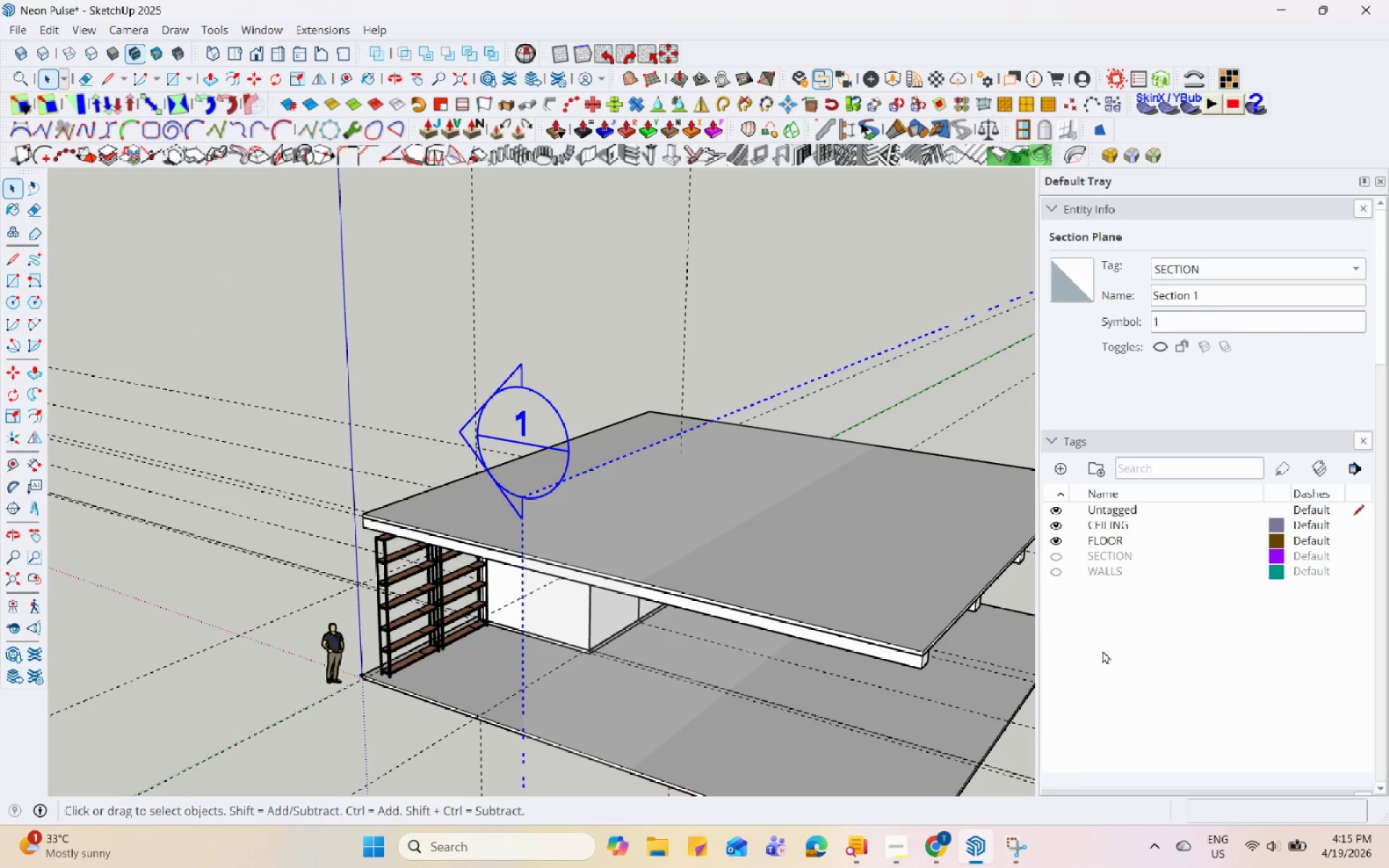 
double_click([783, 234])
 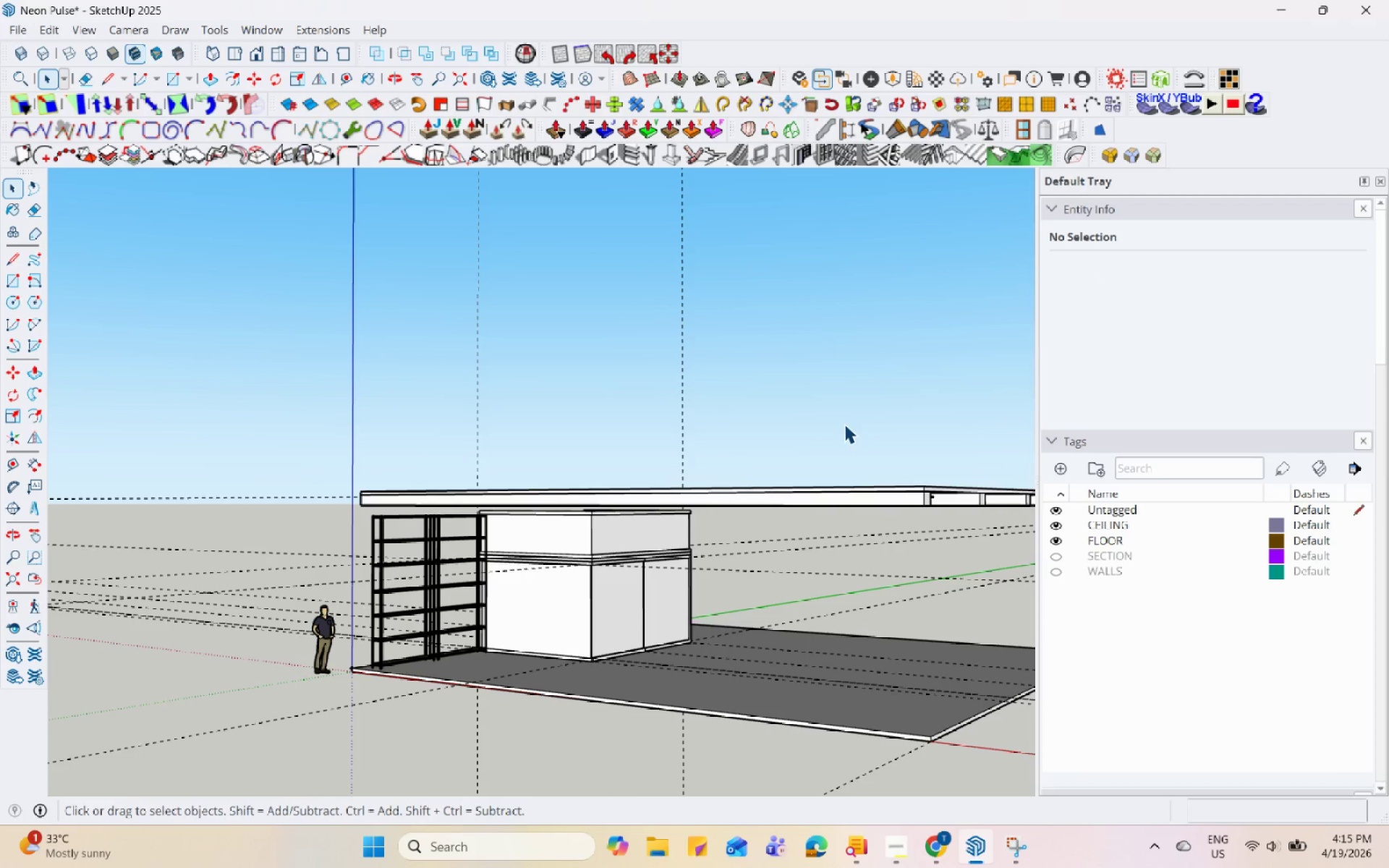 
scroll: coordinate [703, 570], scroll_direction: up, amount: 9.0
 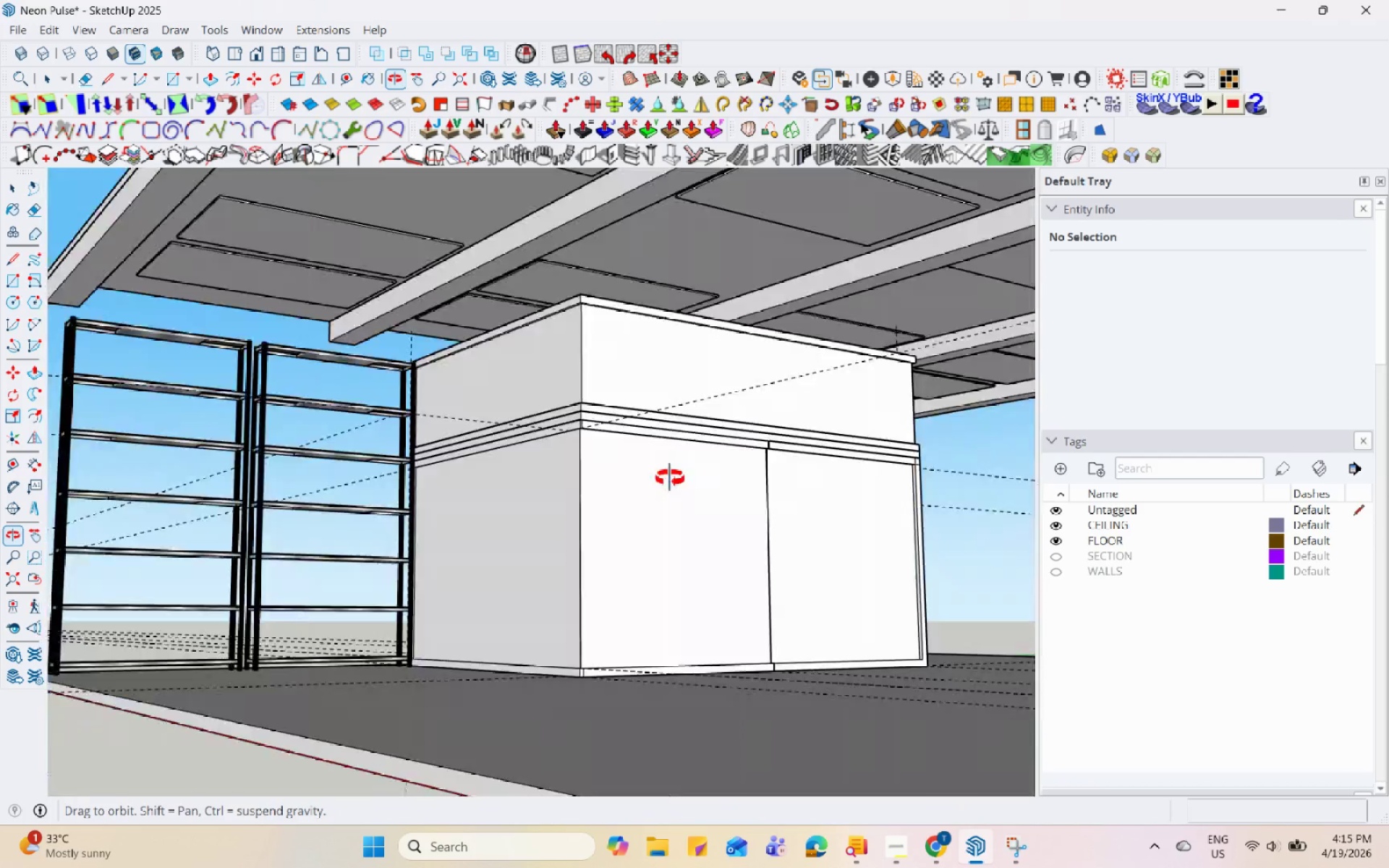 
scroll: coordinate [476, 544], scroll_direction: down, amount: 3.0
 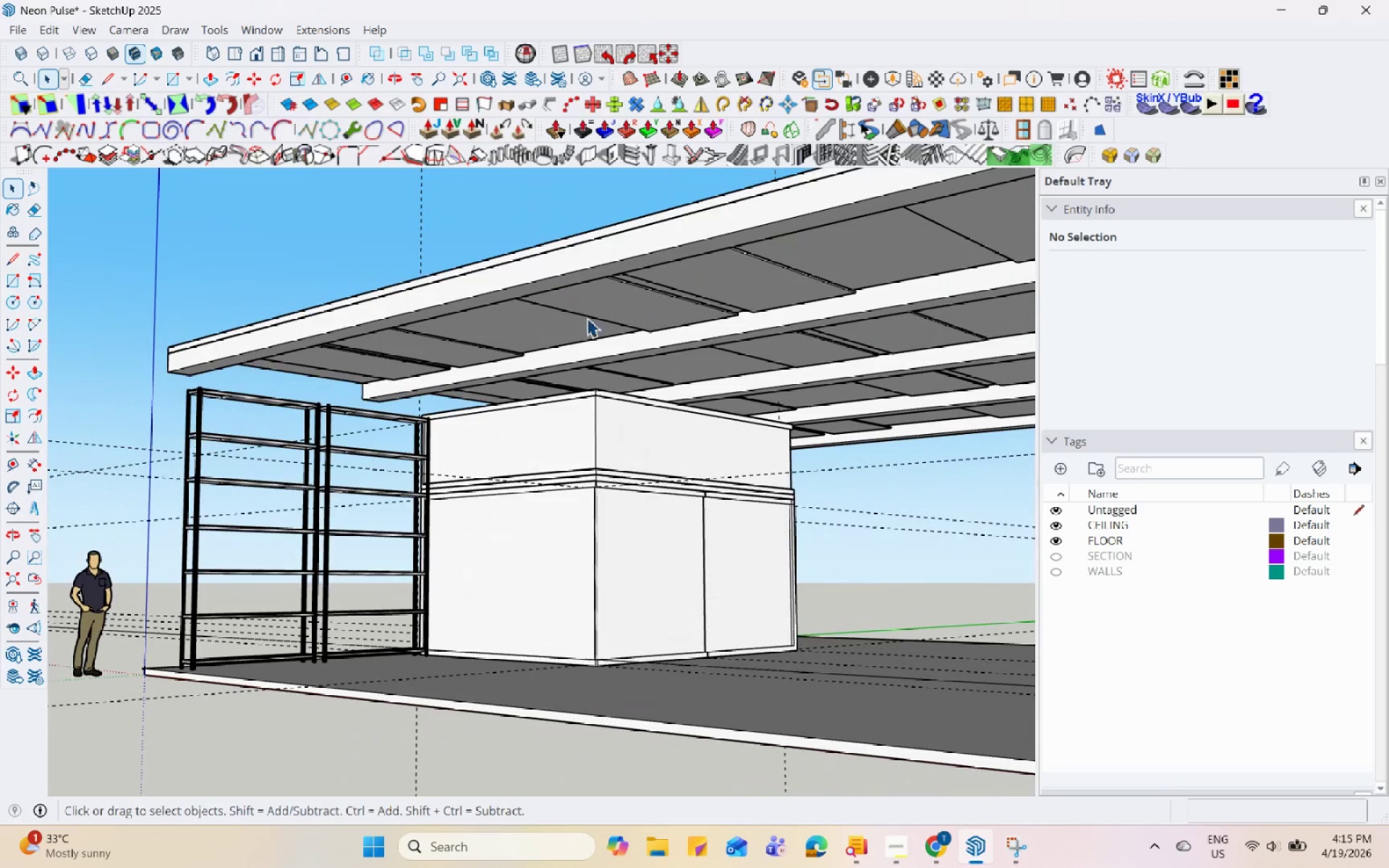 
double_click([639, 318])
 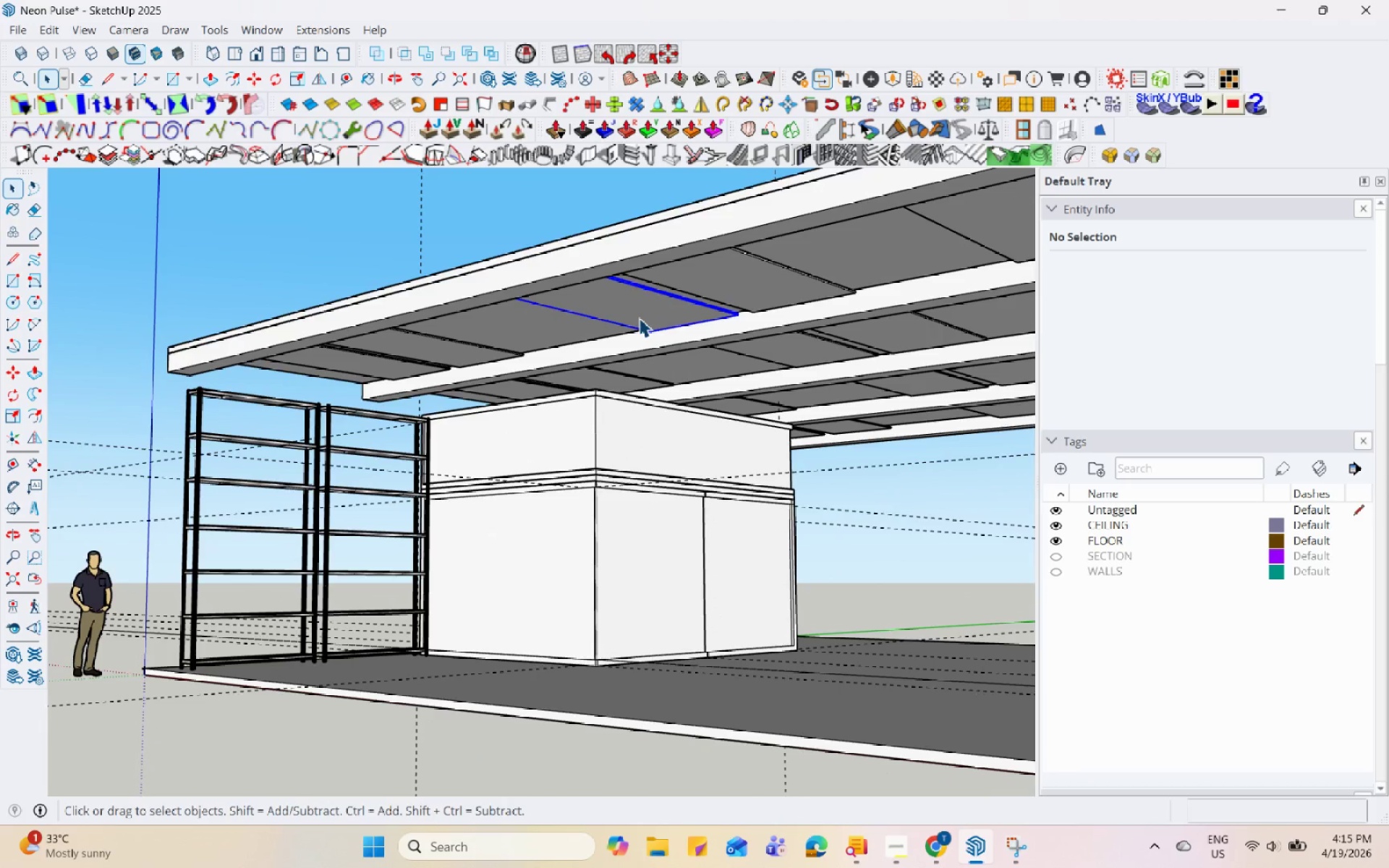 
right_click([639, 318])
 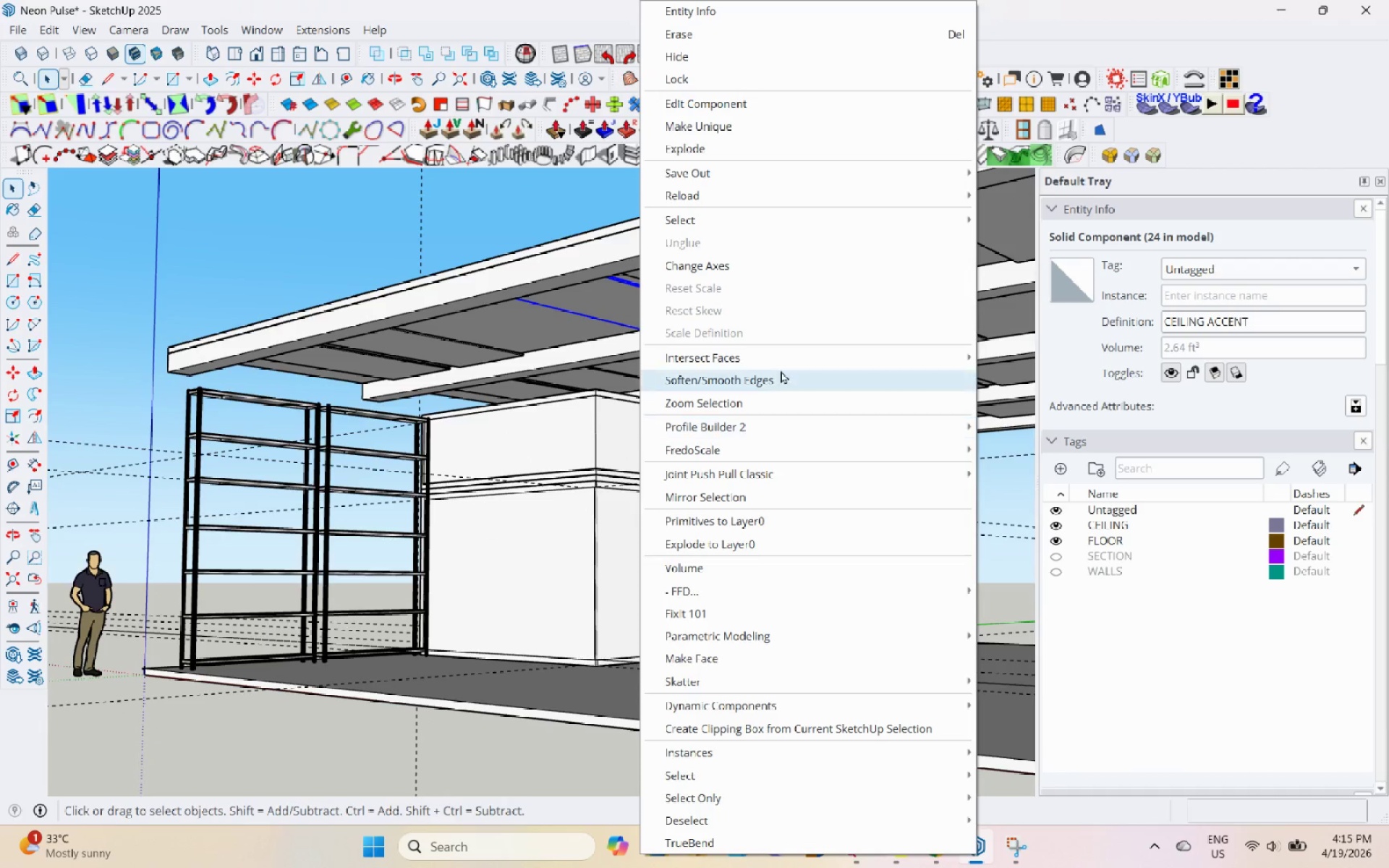 
left_click([771, 223])
 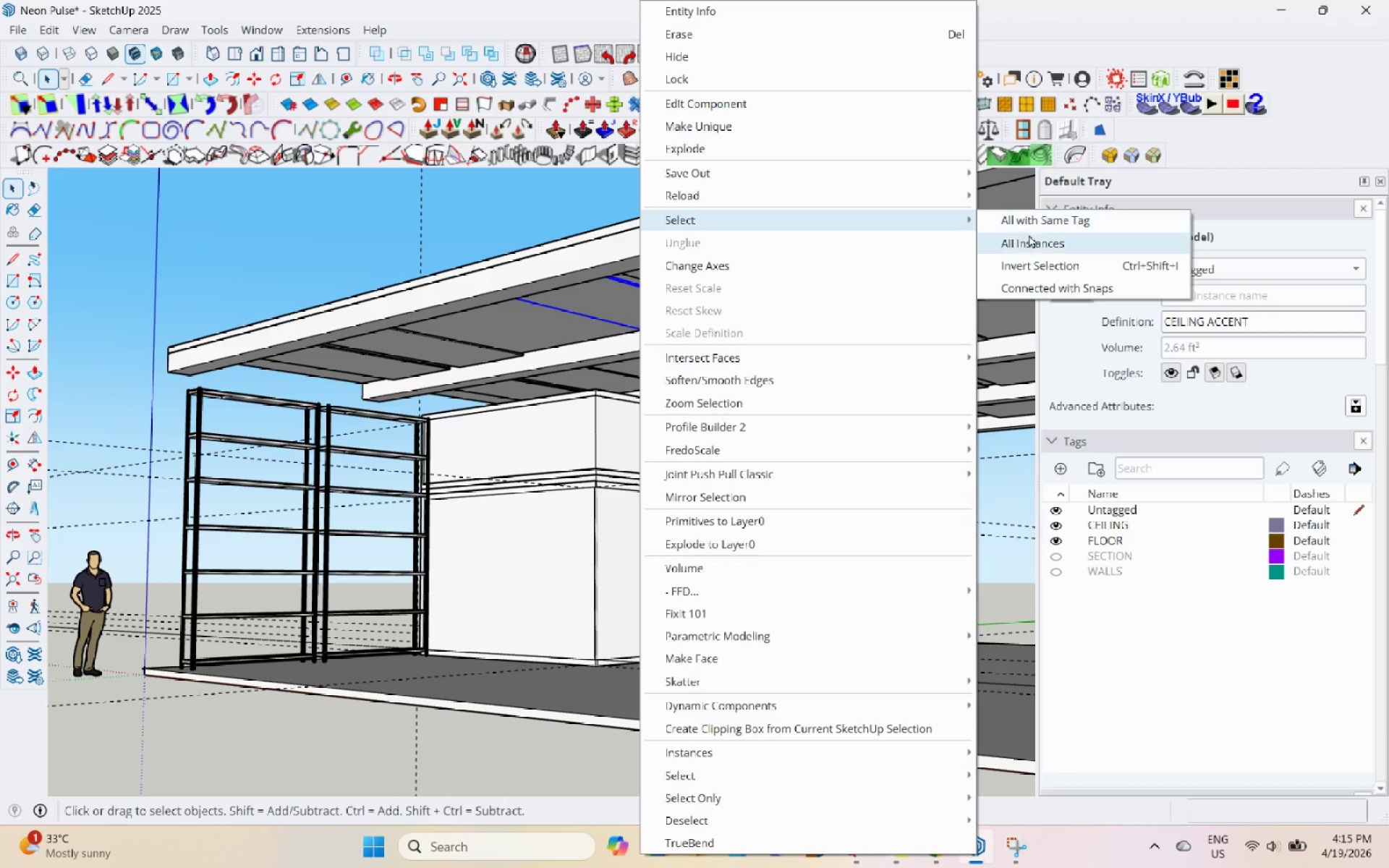 
left_click([1033, 242])
 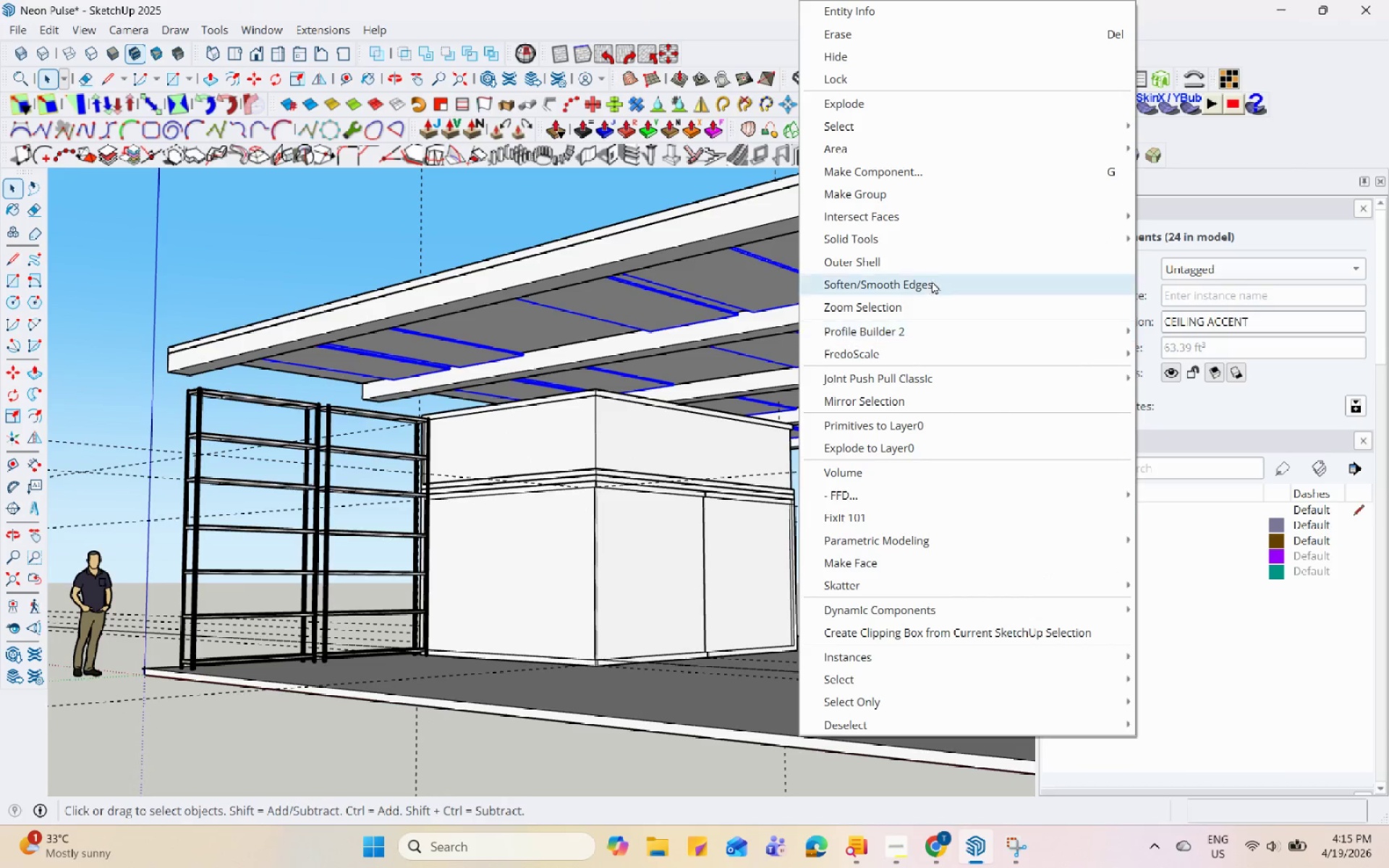 
left_click([938, 196])
 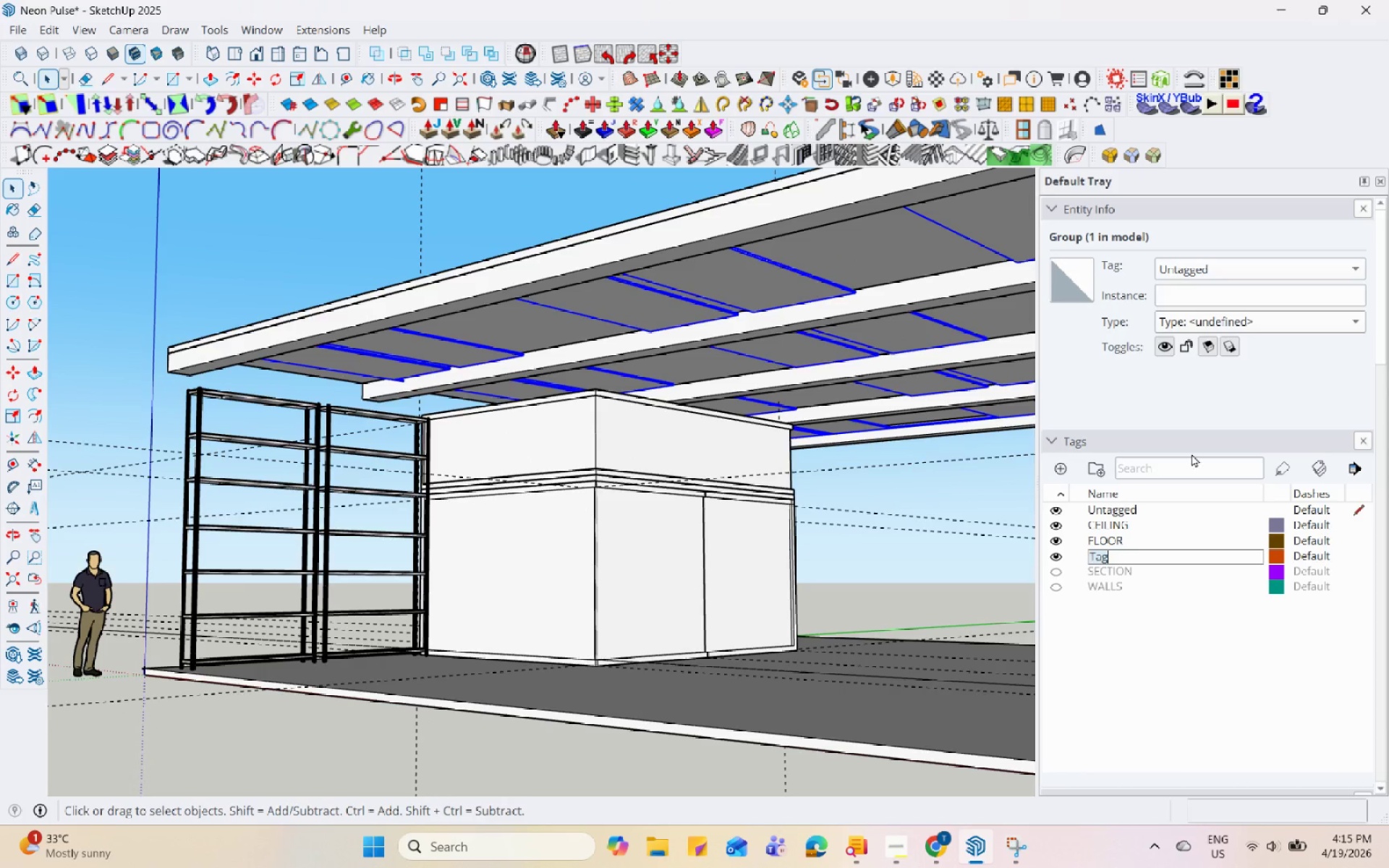 
type(ceilimh accenCEILING ACCENTS)
 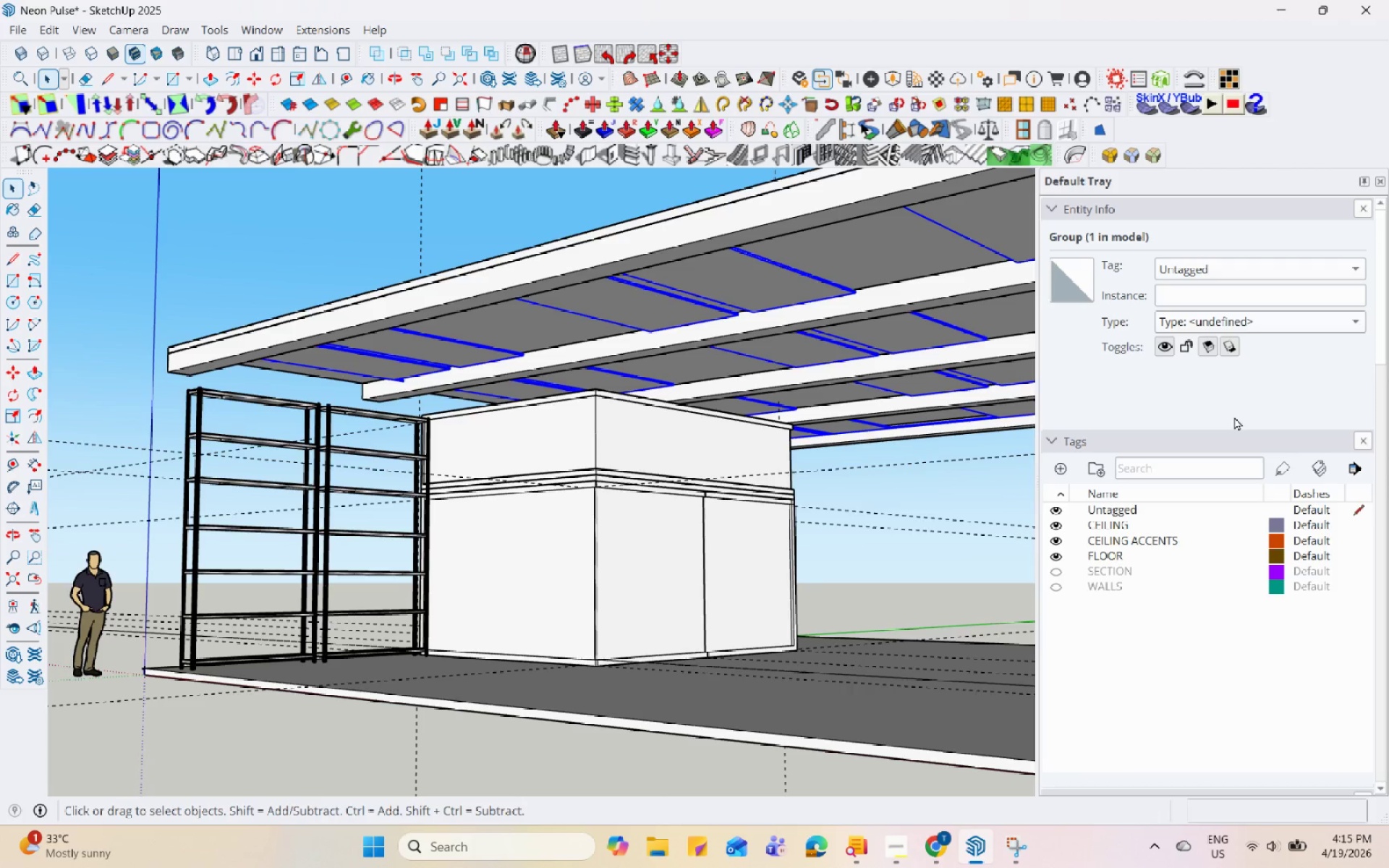 
hold_key(key=Backspace, duration=1.31)
 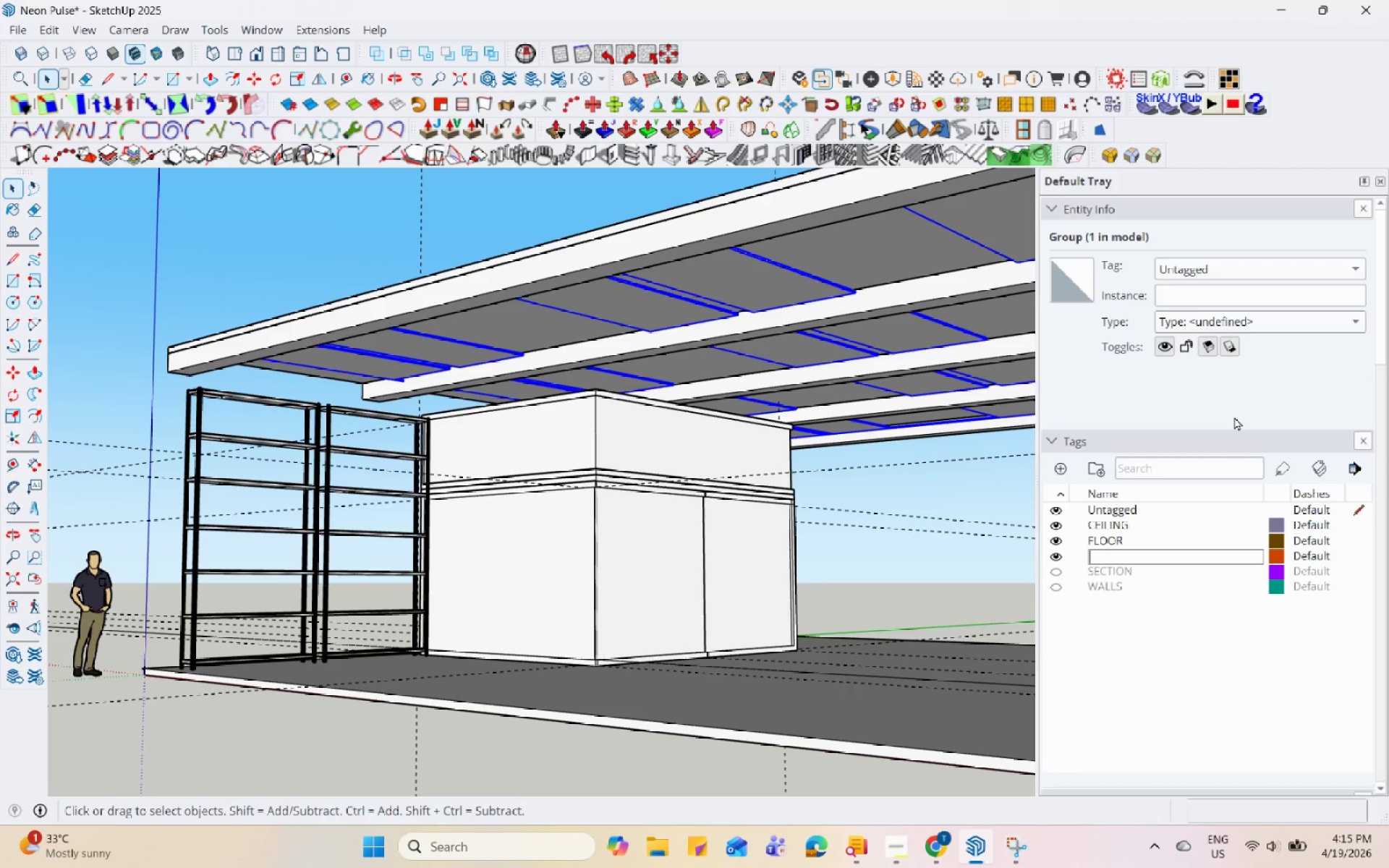 
hold_key(key=Backspace, duration=27.27)
 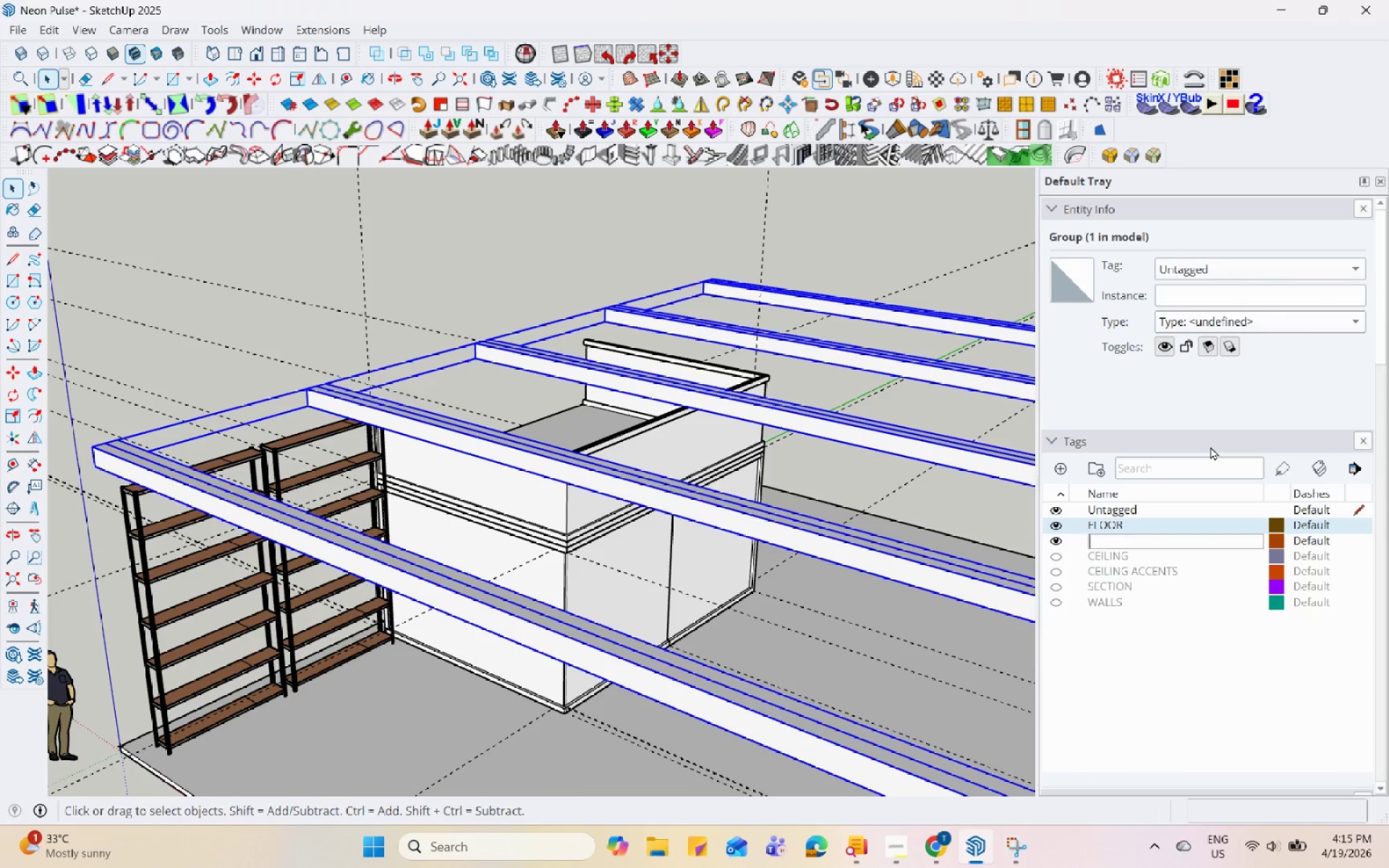 
key(Enter)
 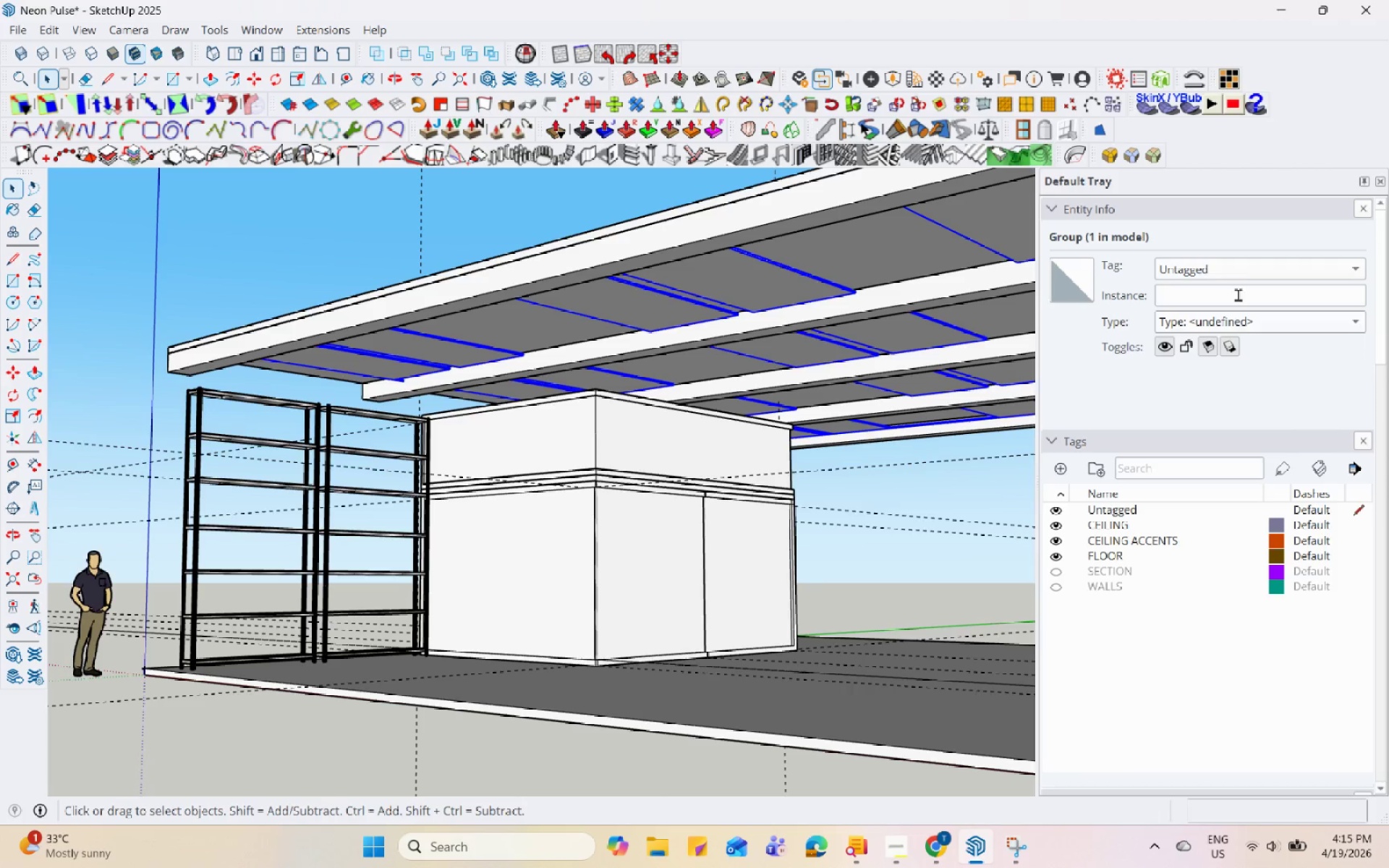 
left_click([1256, 268])
 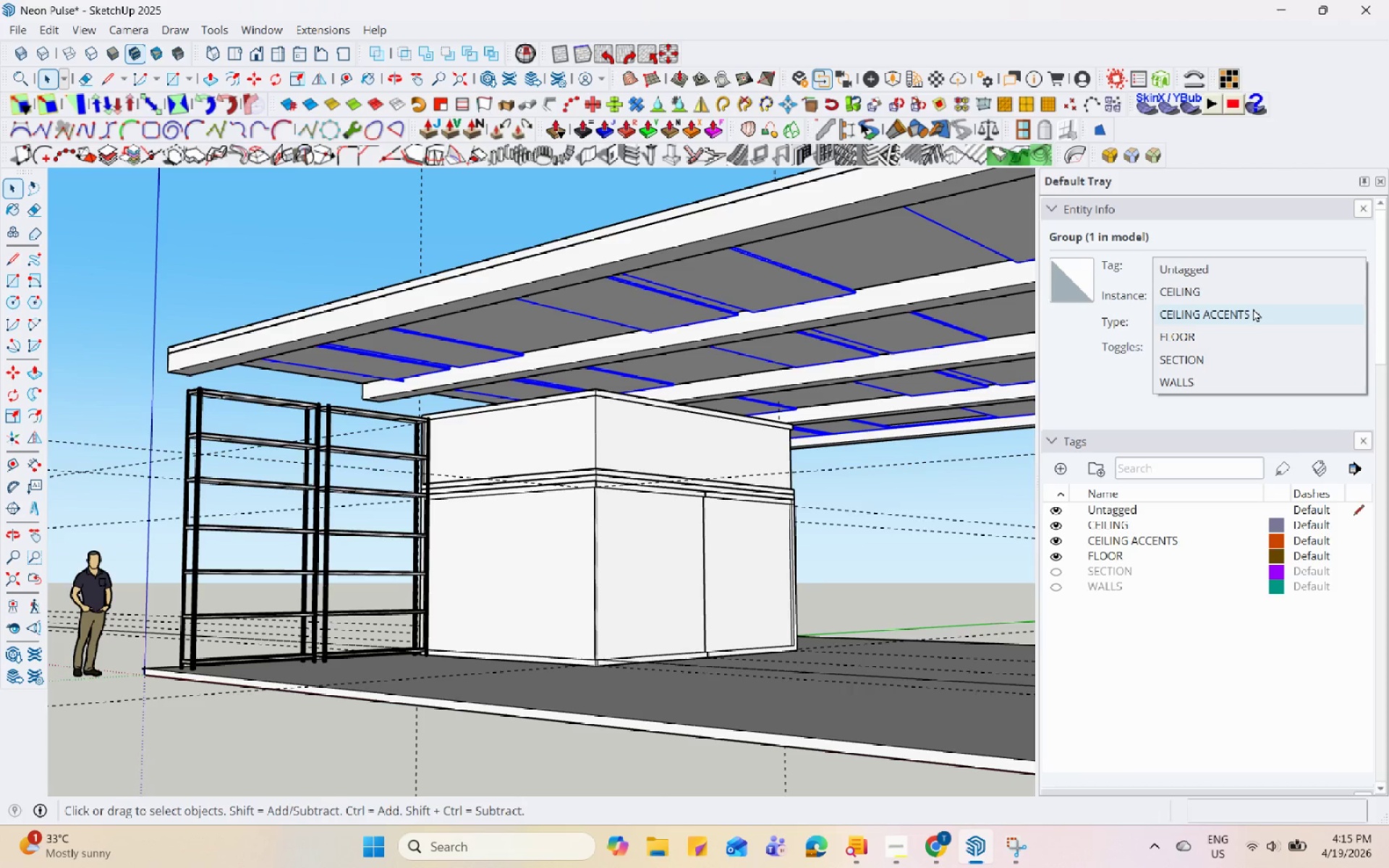 
left_click([1253, 309])
 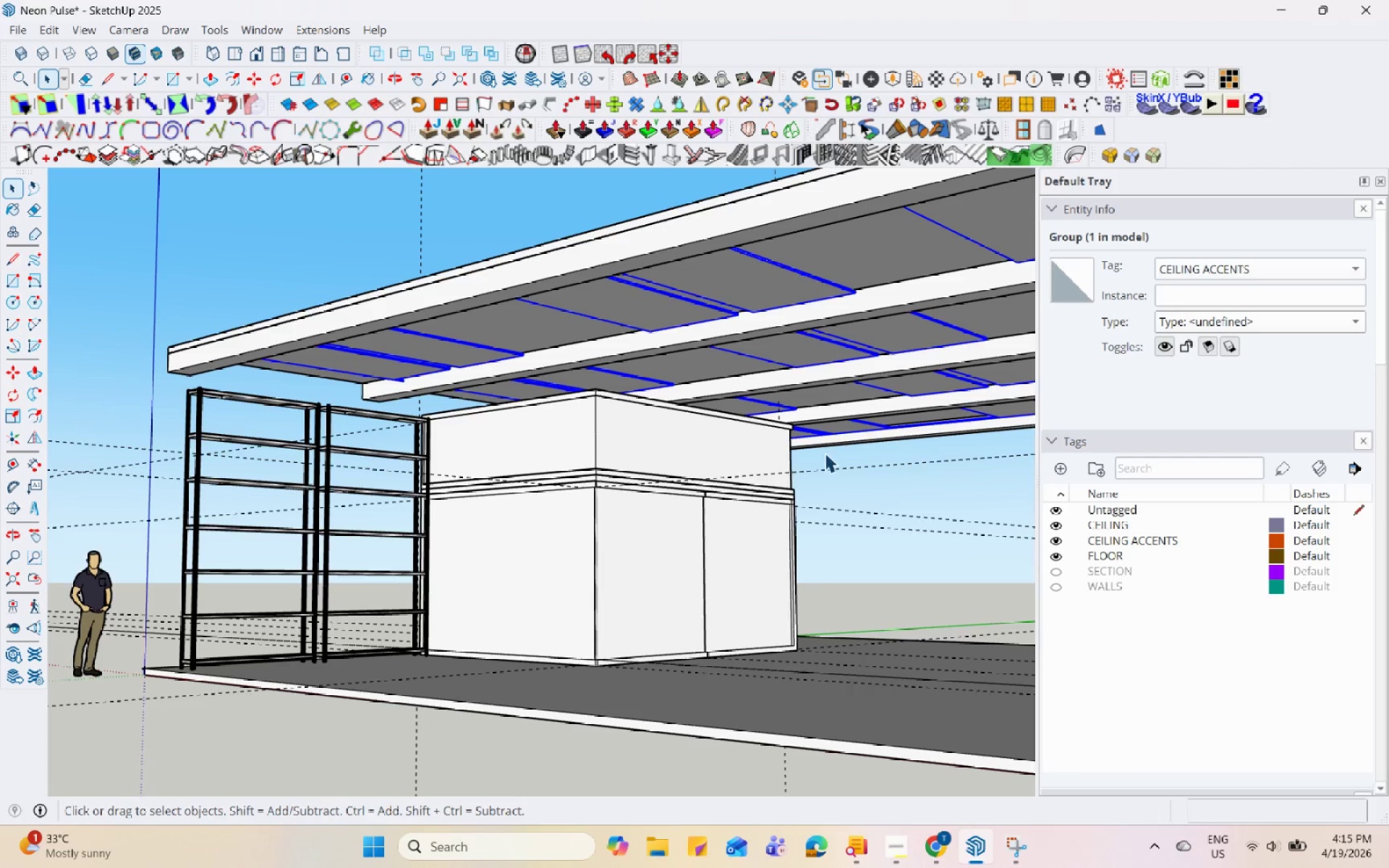 
scroll: coordinate [549, 467], scroll_direction: down, amount: 1.0
 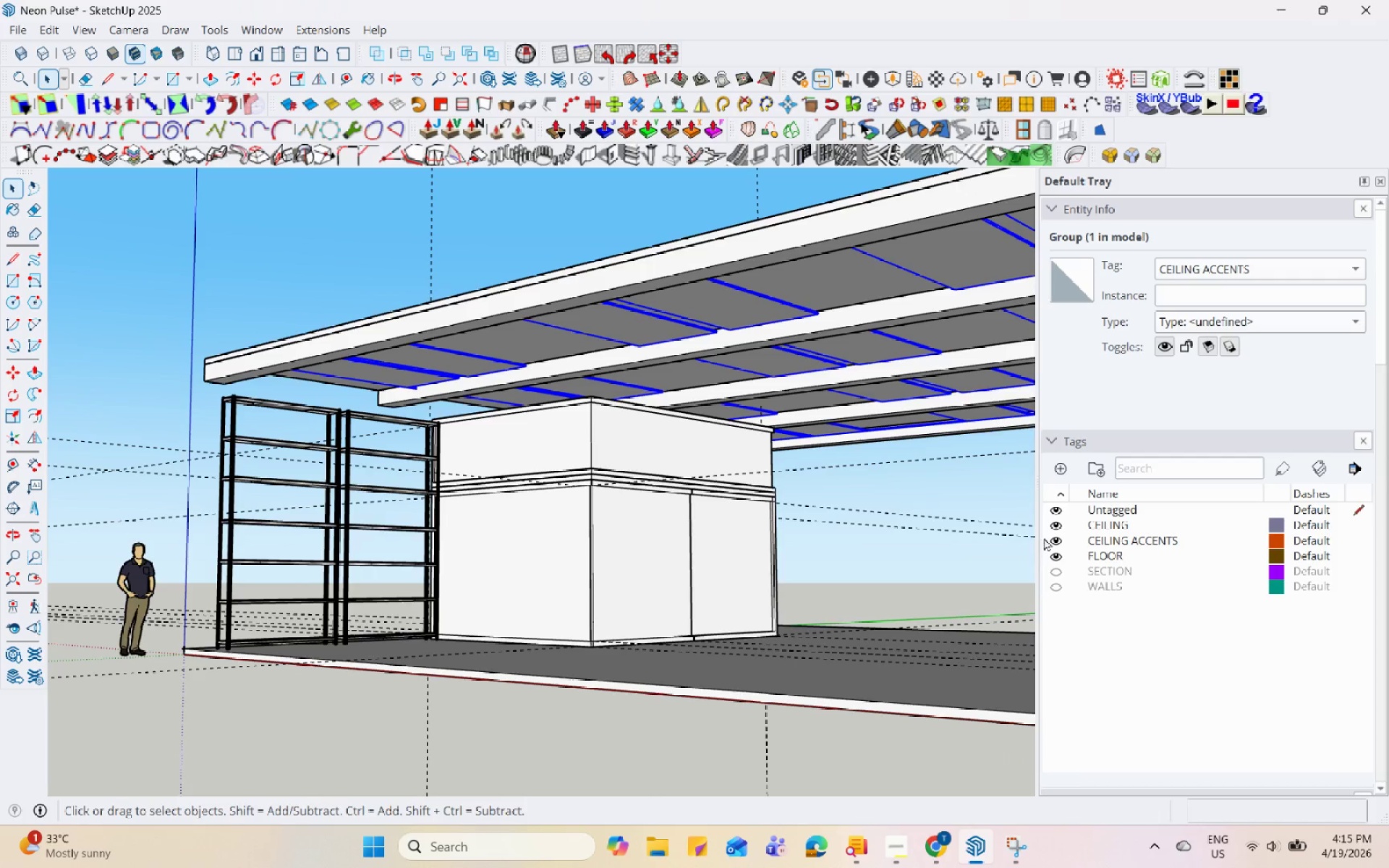 
left_click([1055, 536])
 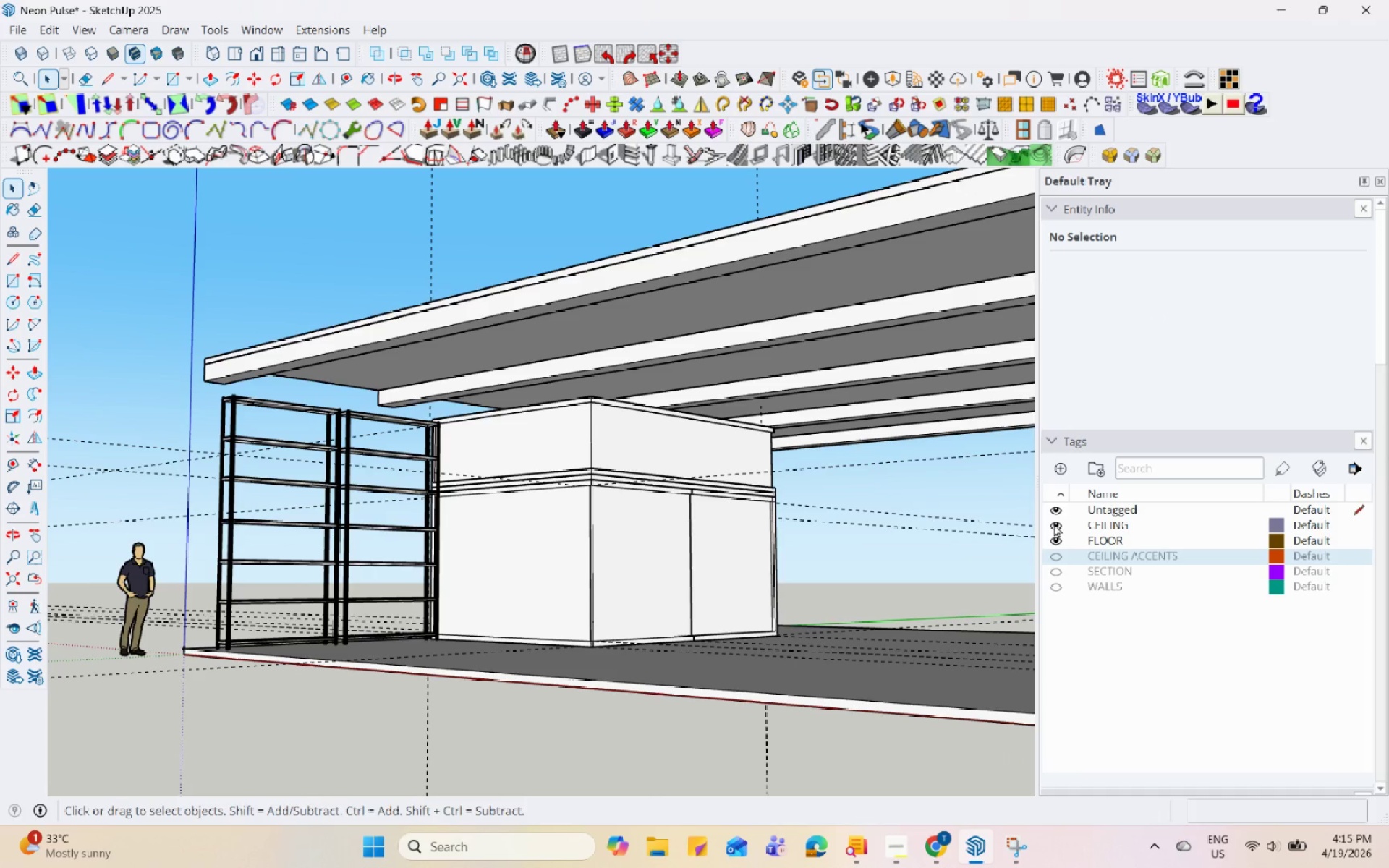 
left_click([1063, 526])
 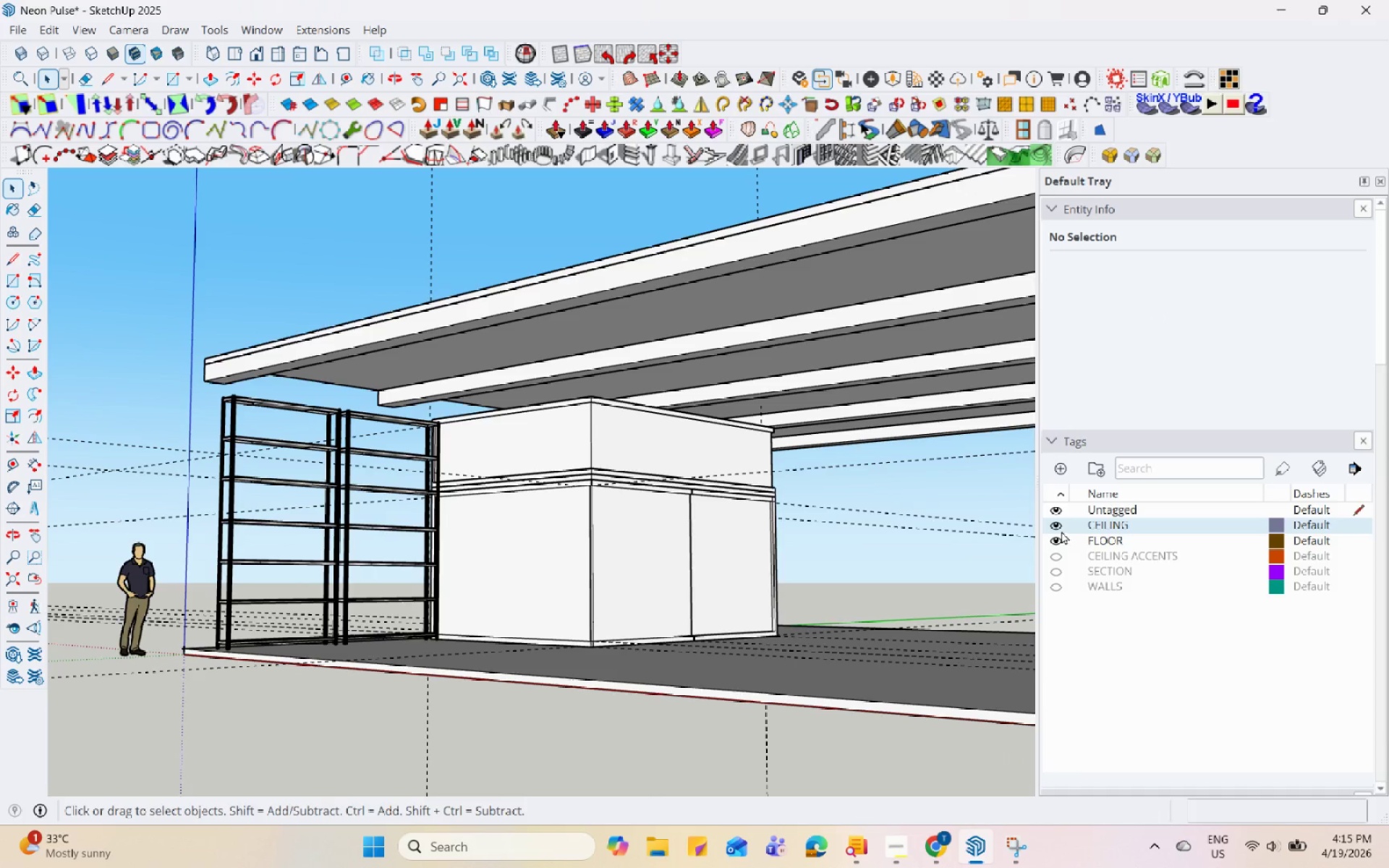 
left_click([1057, 527])
 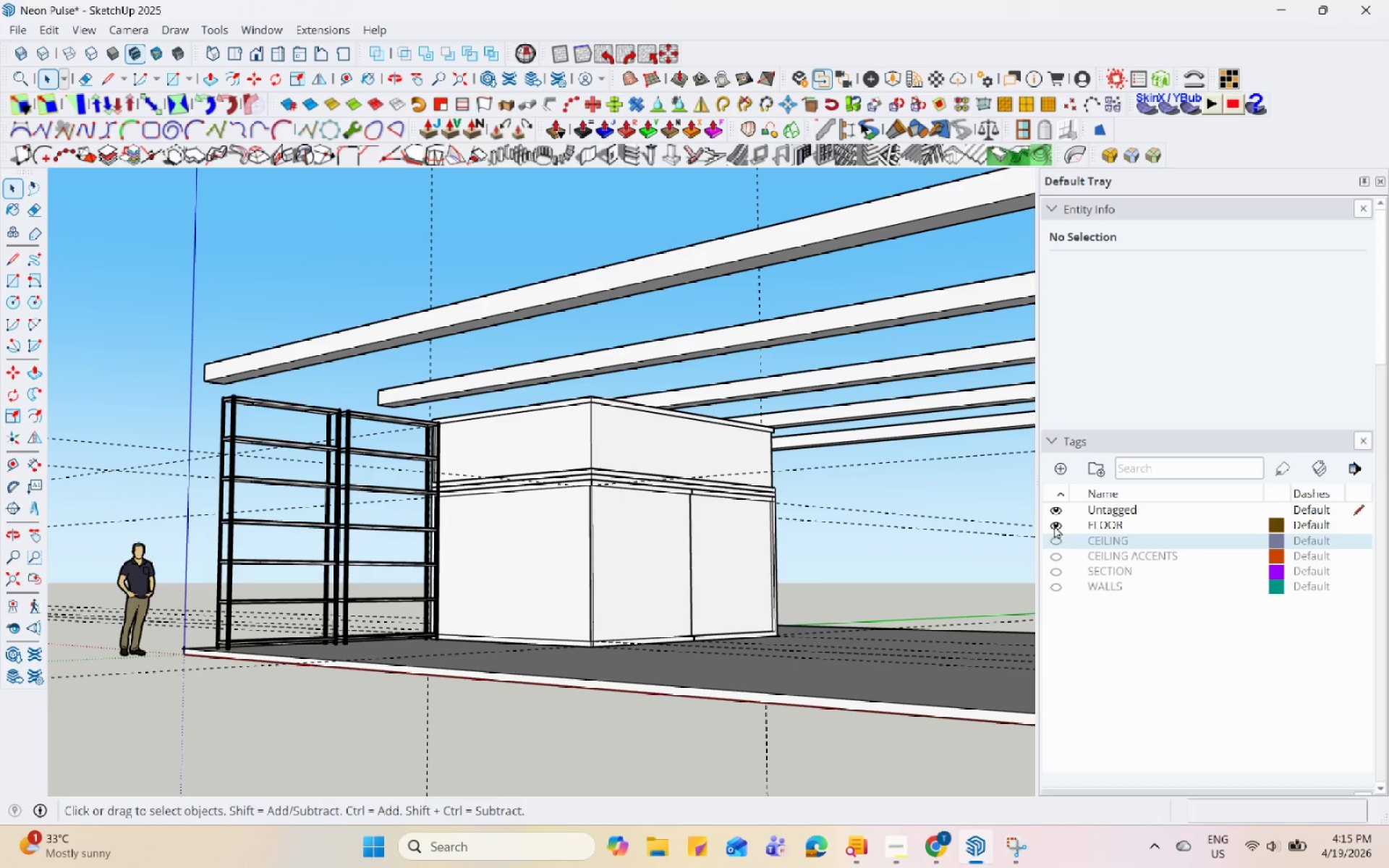 
left_click([1054, 523])
 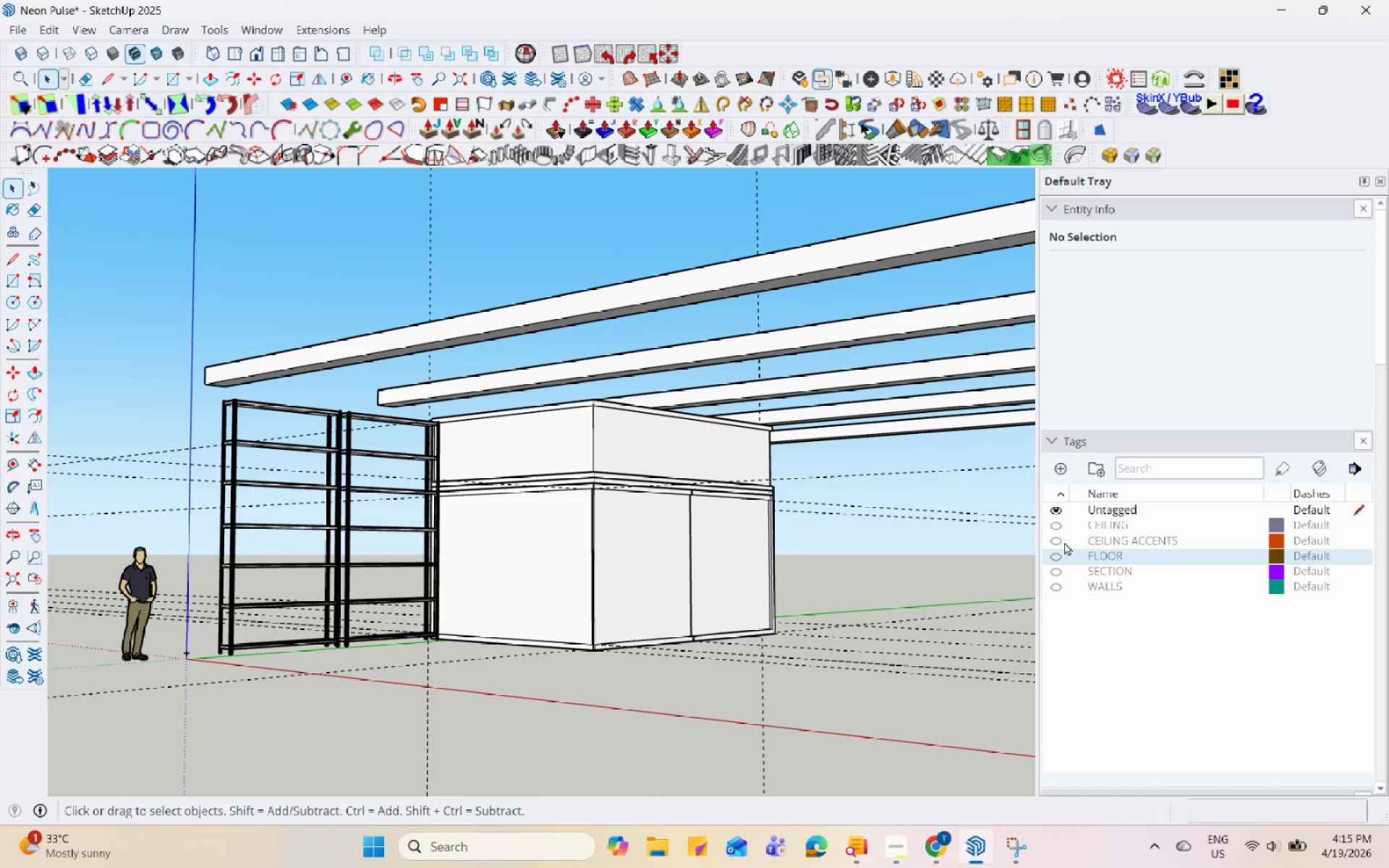 
left_click([1052, 554])
 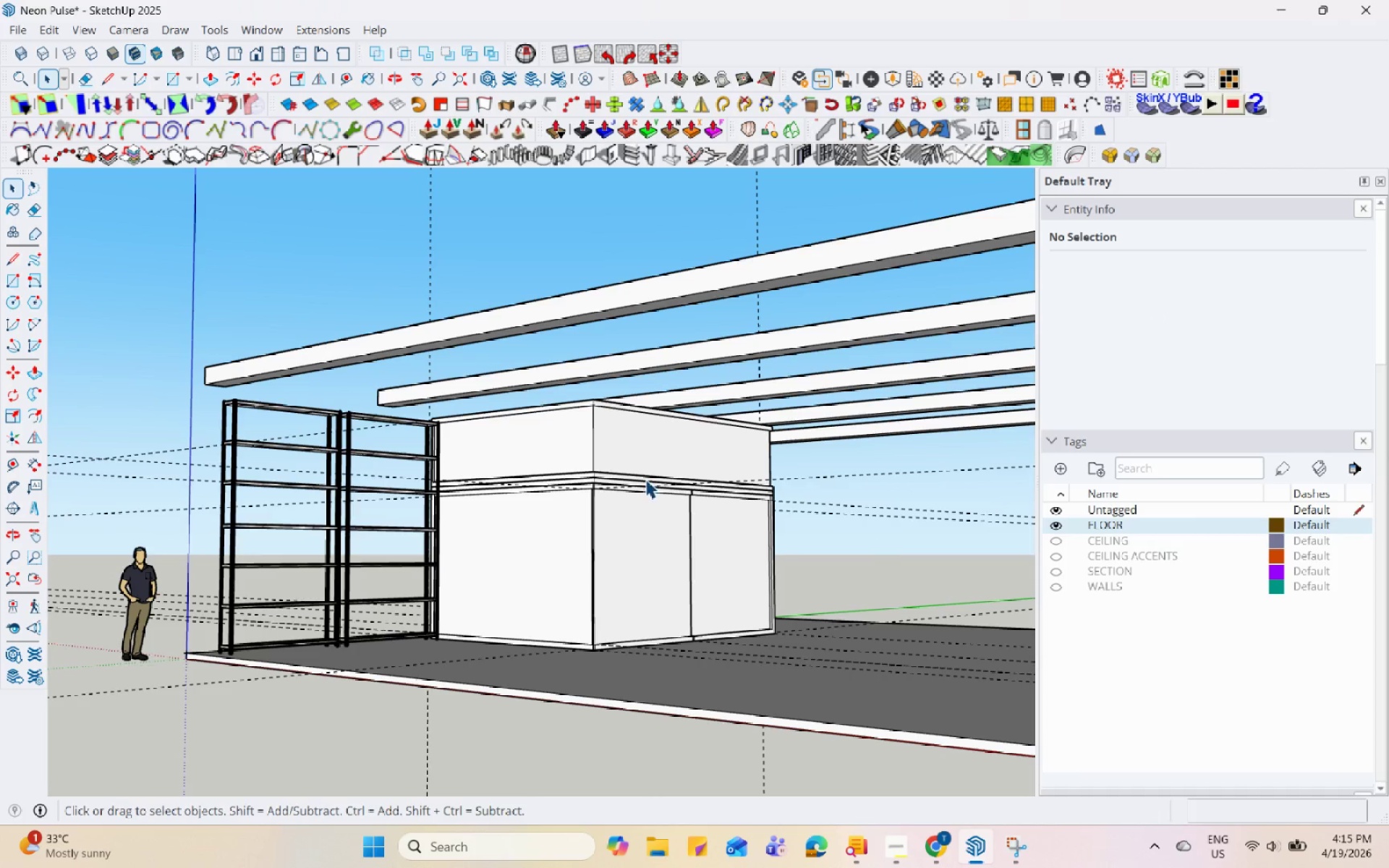 
scroll: coordinate [654, 535], scroll_direction: down, amount: 1.0
 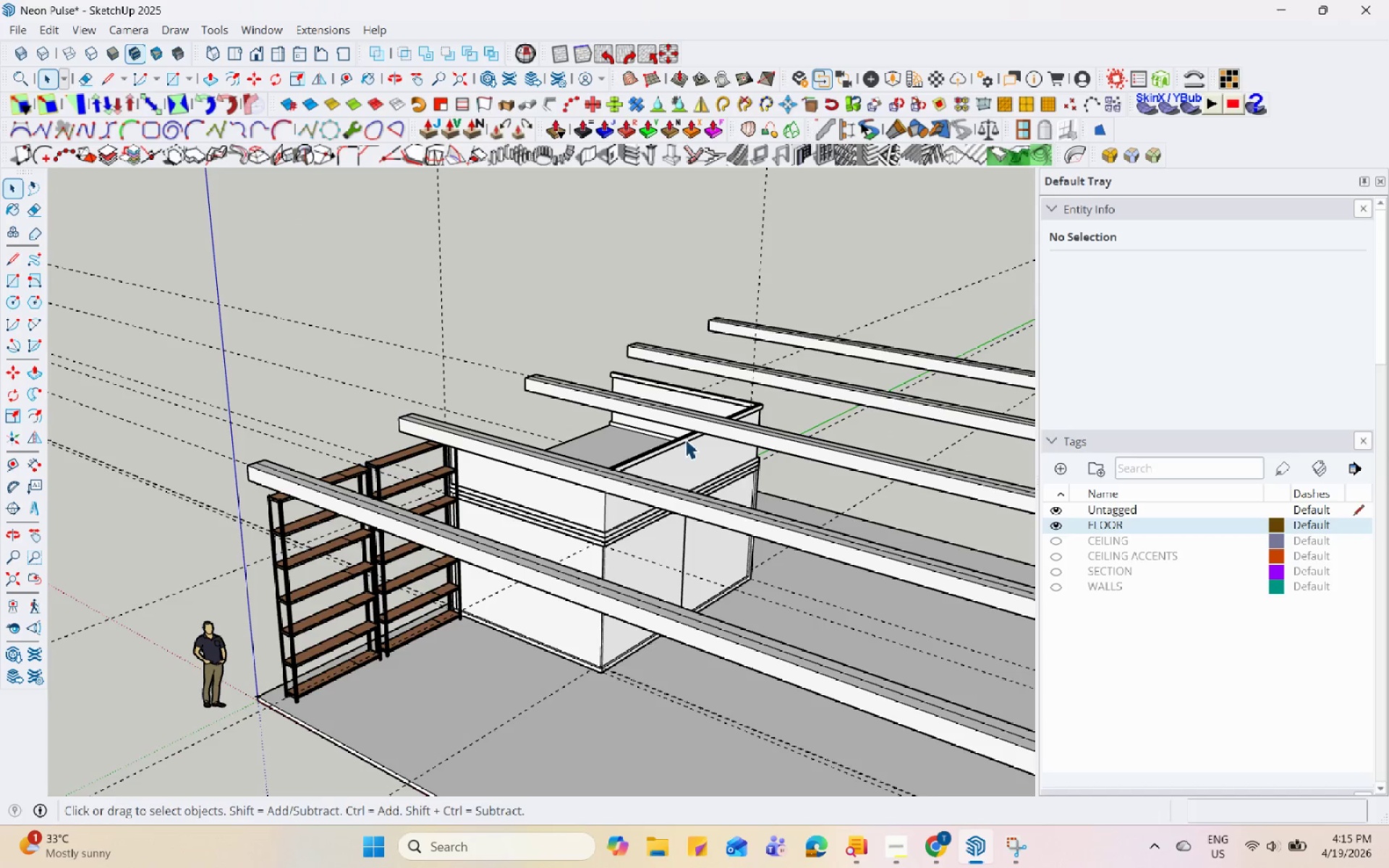 
left_click([711, 412])
 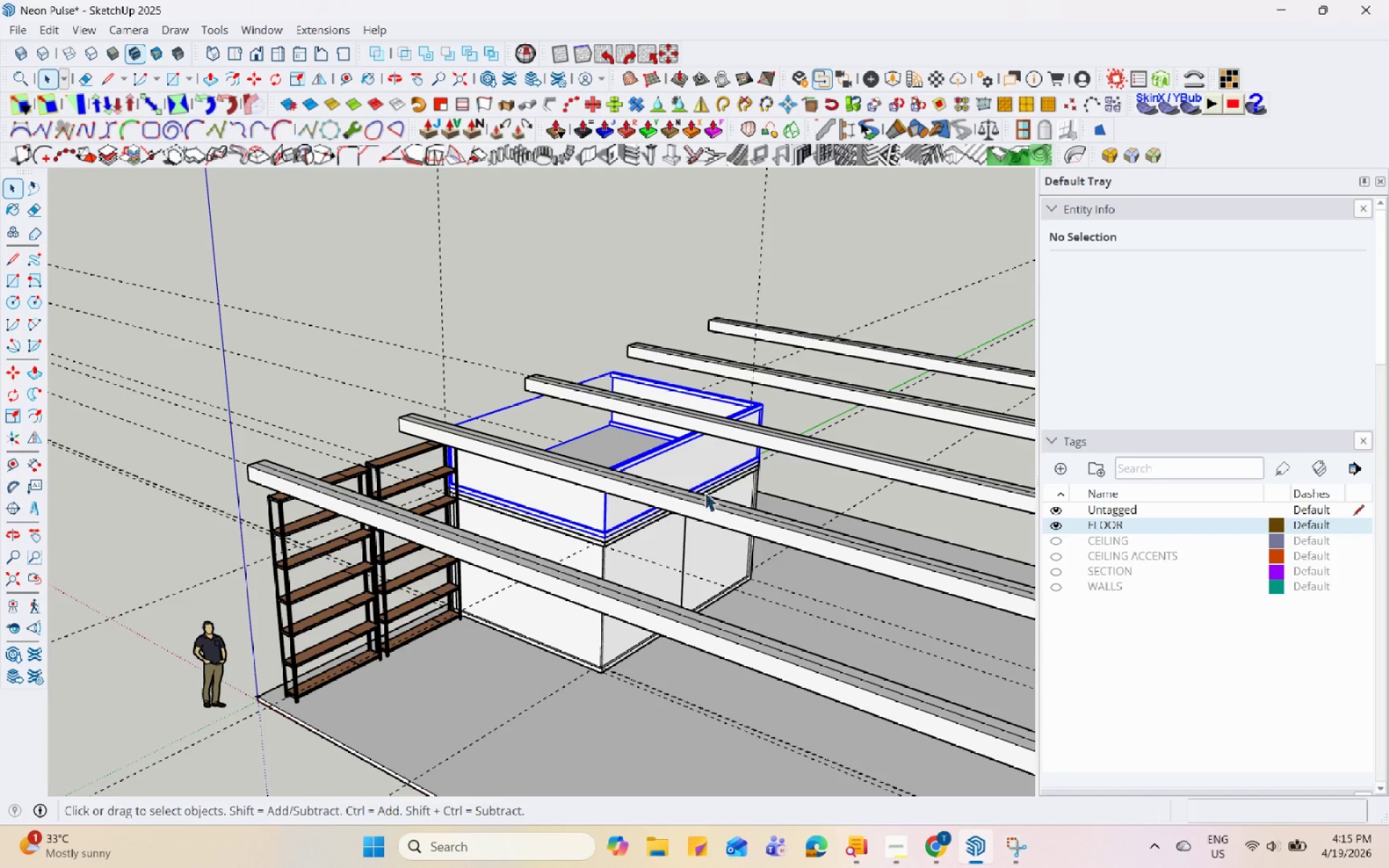 
scroll: coordinate [736, 524], scroll_direction: up, amount: 3.0
 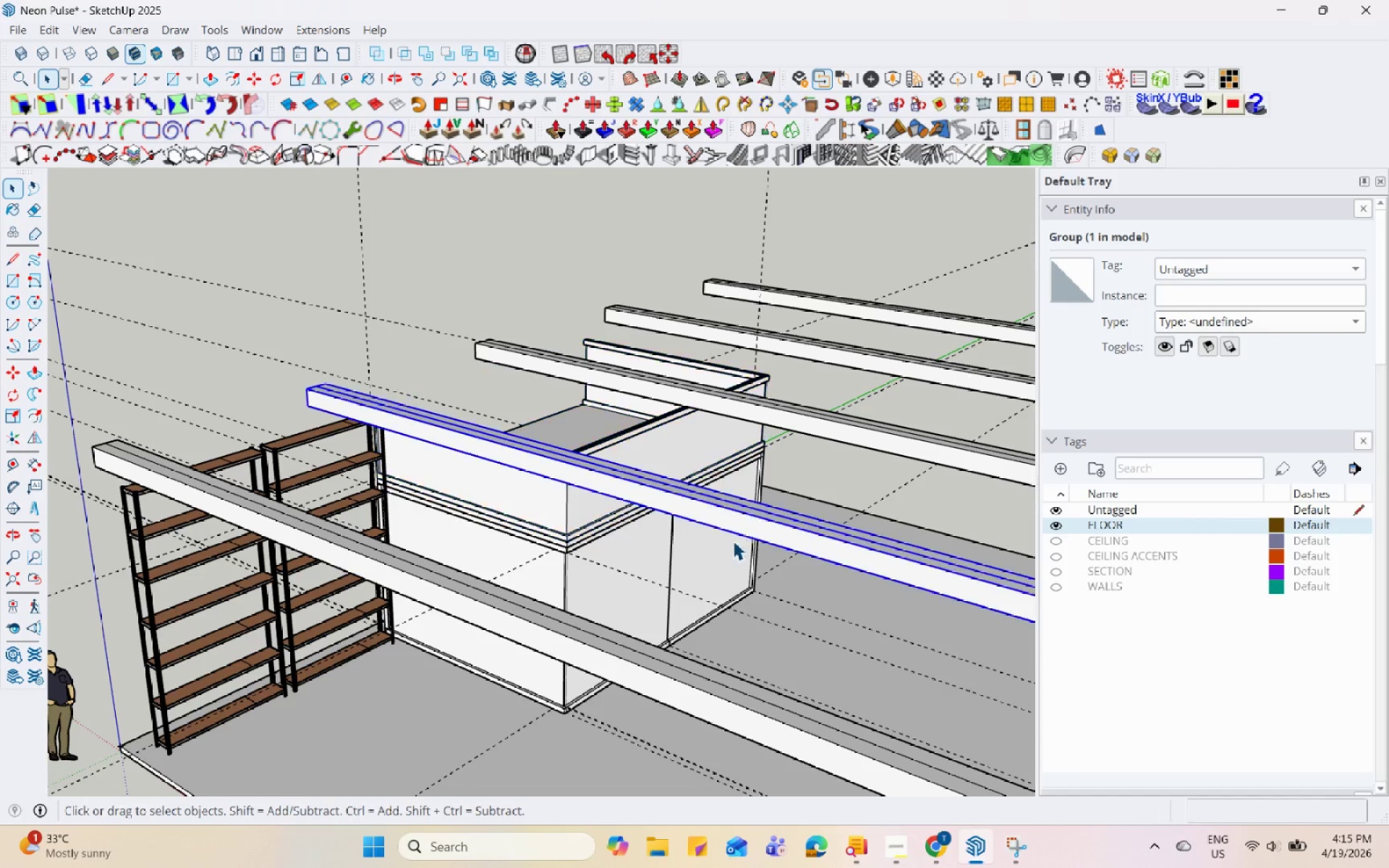 
hold_key(key=ControlLeft, duration=2.2)
left_click([641, 647])
 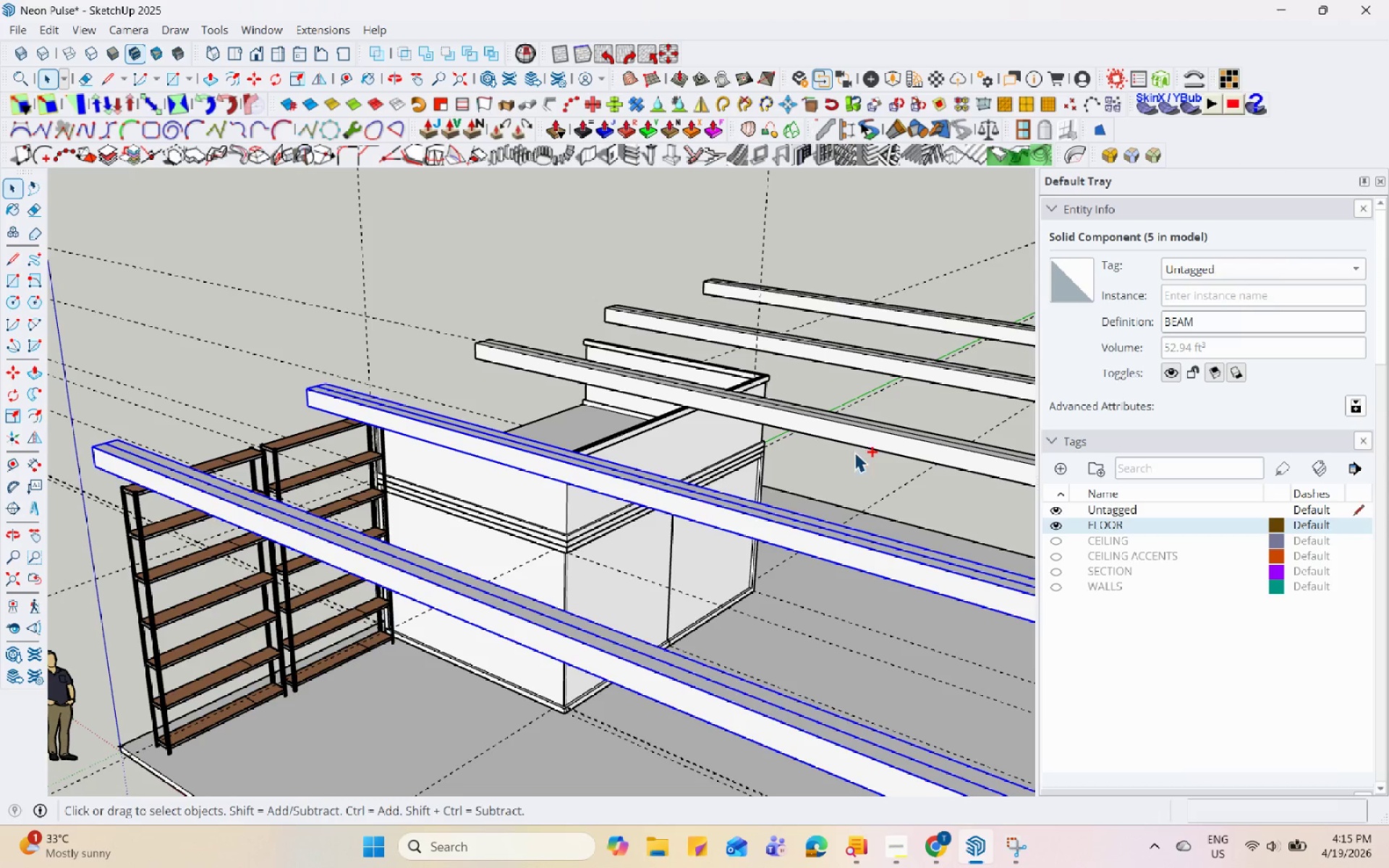 
left_click([864, 438])
 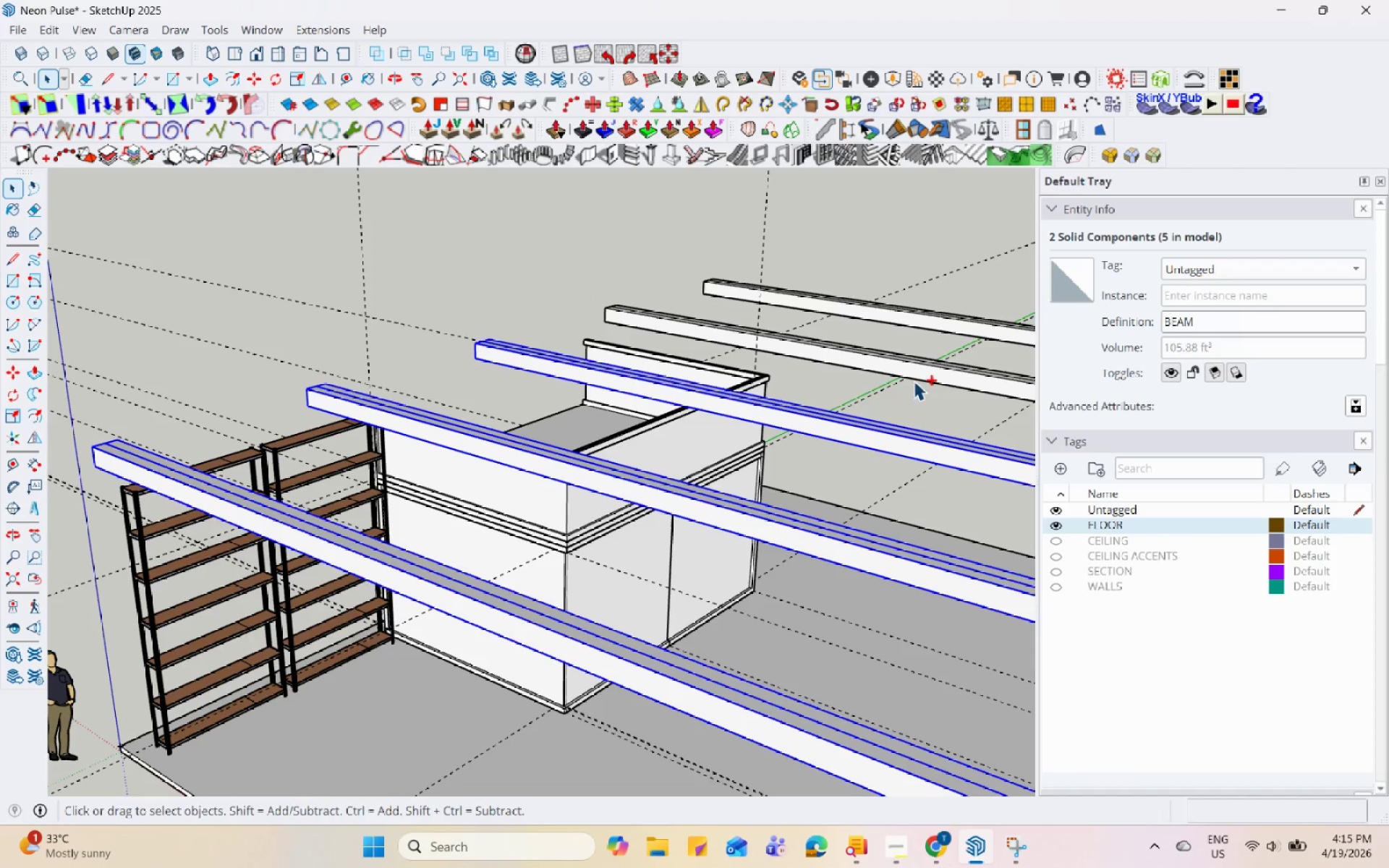 
left_click([926, 365])
 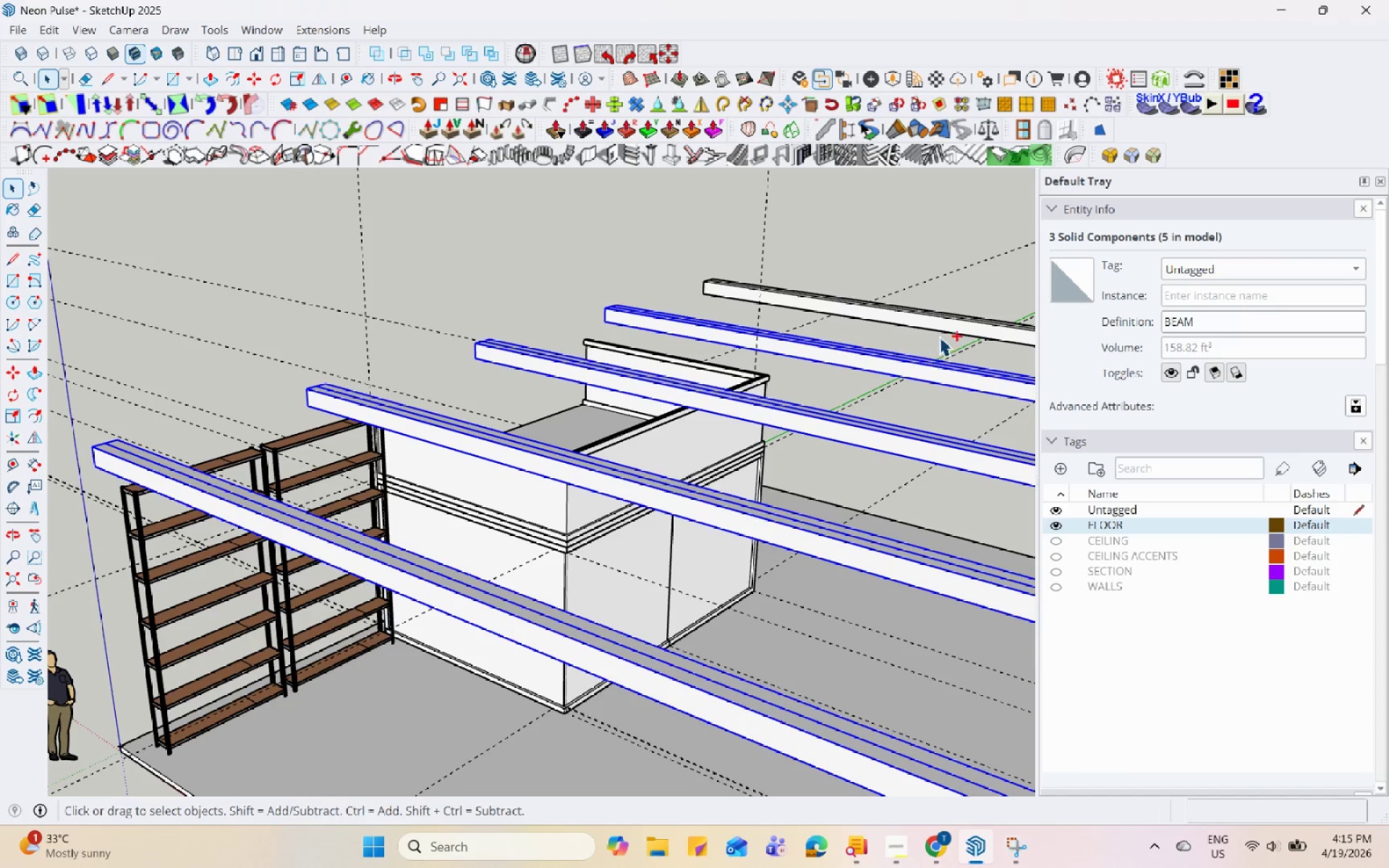 
left_click([951, 319])
 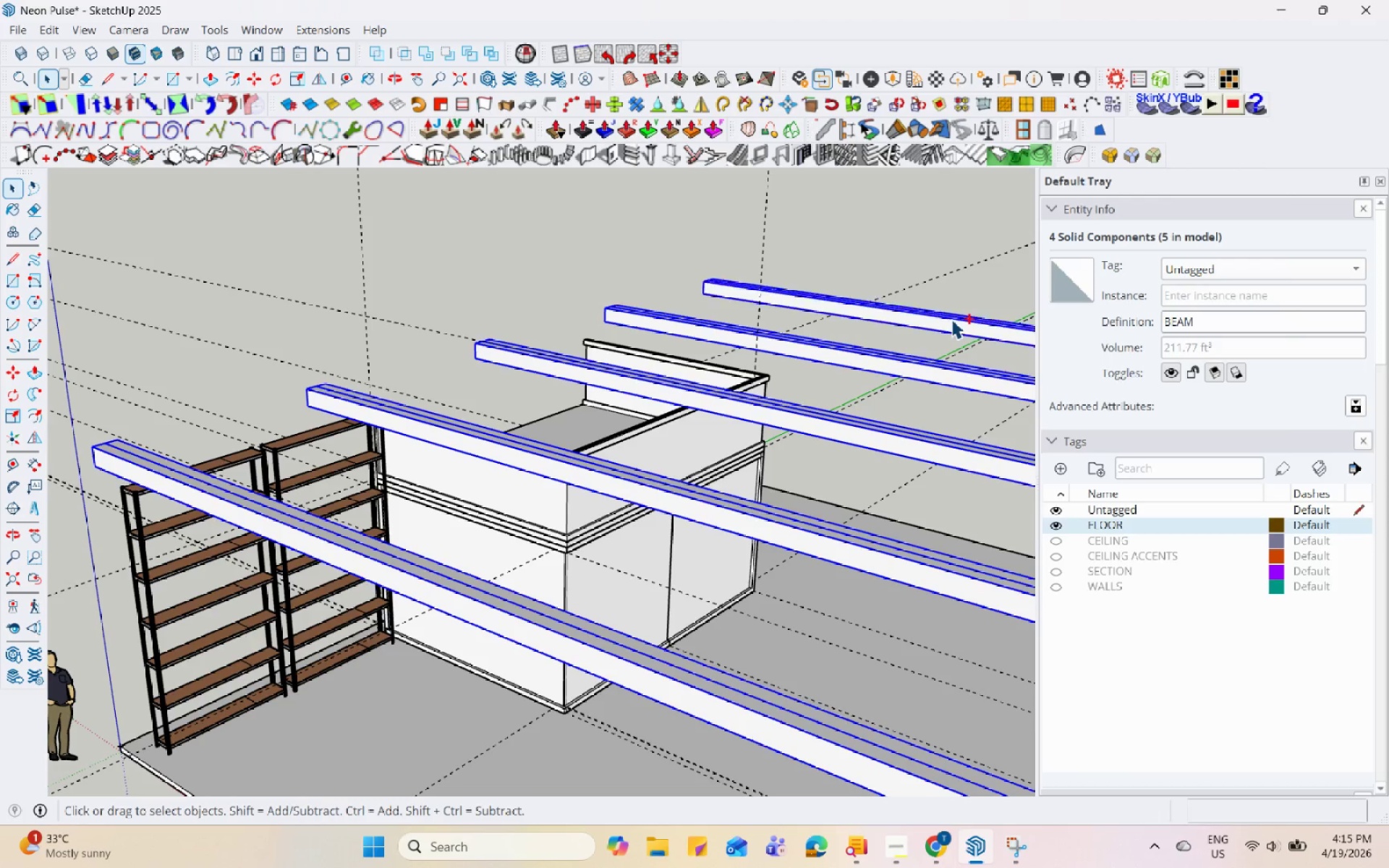 
right_click([951, 319])
 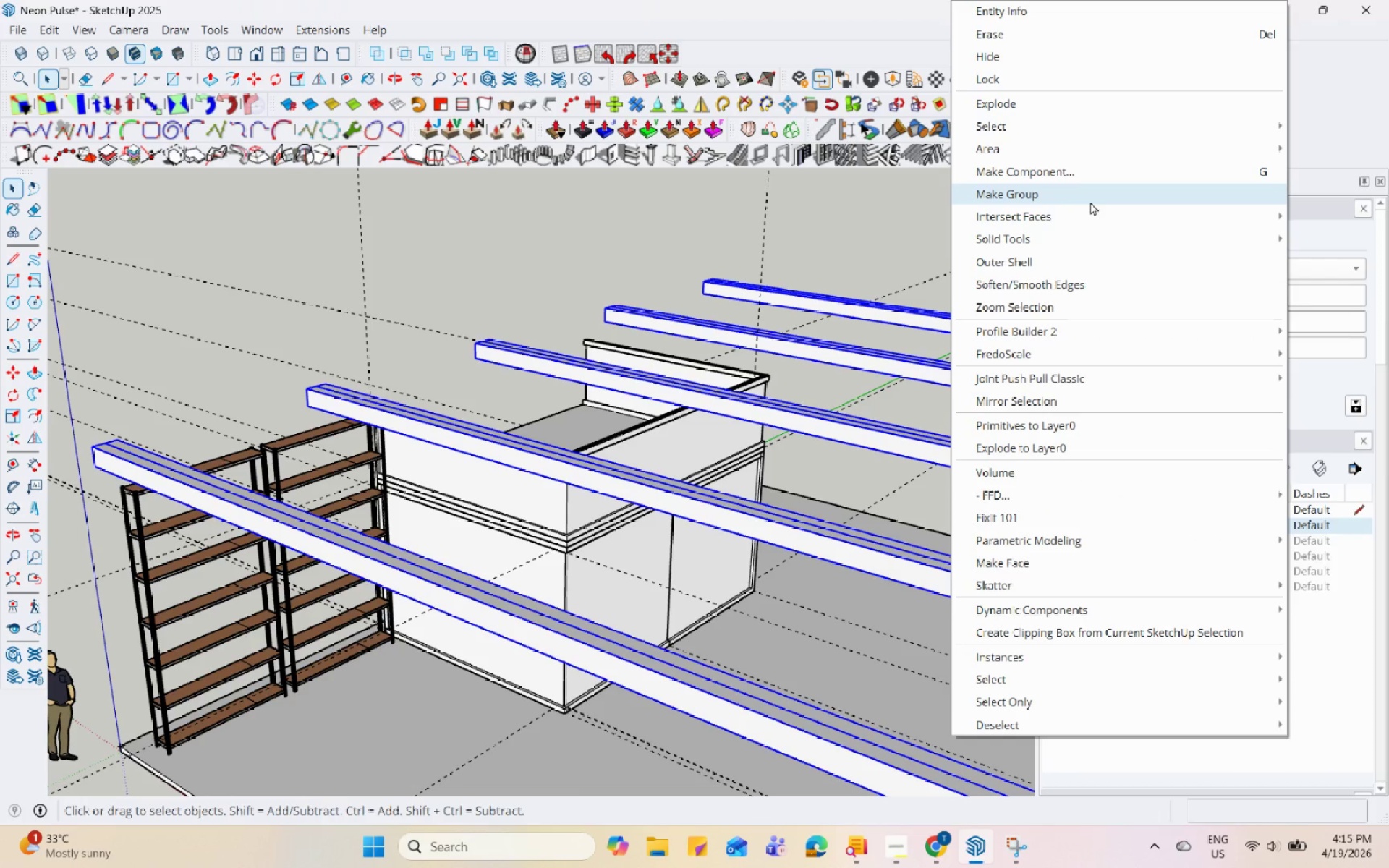 
left_click([1092, 195])
 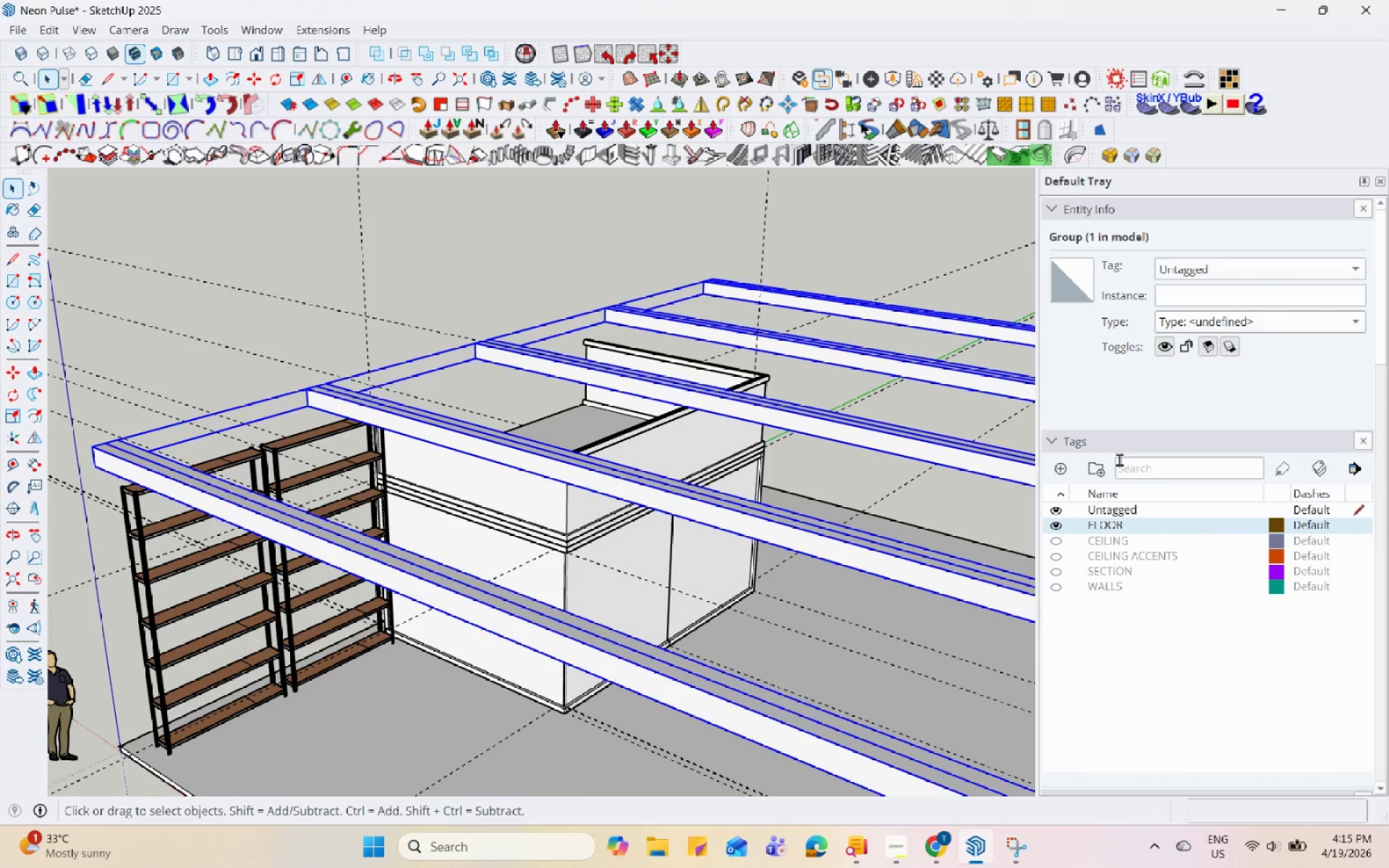 
left_click([1057, 462])
 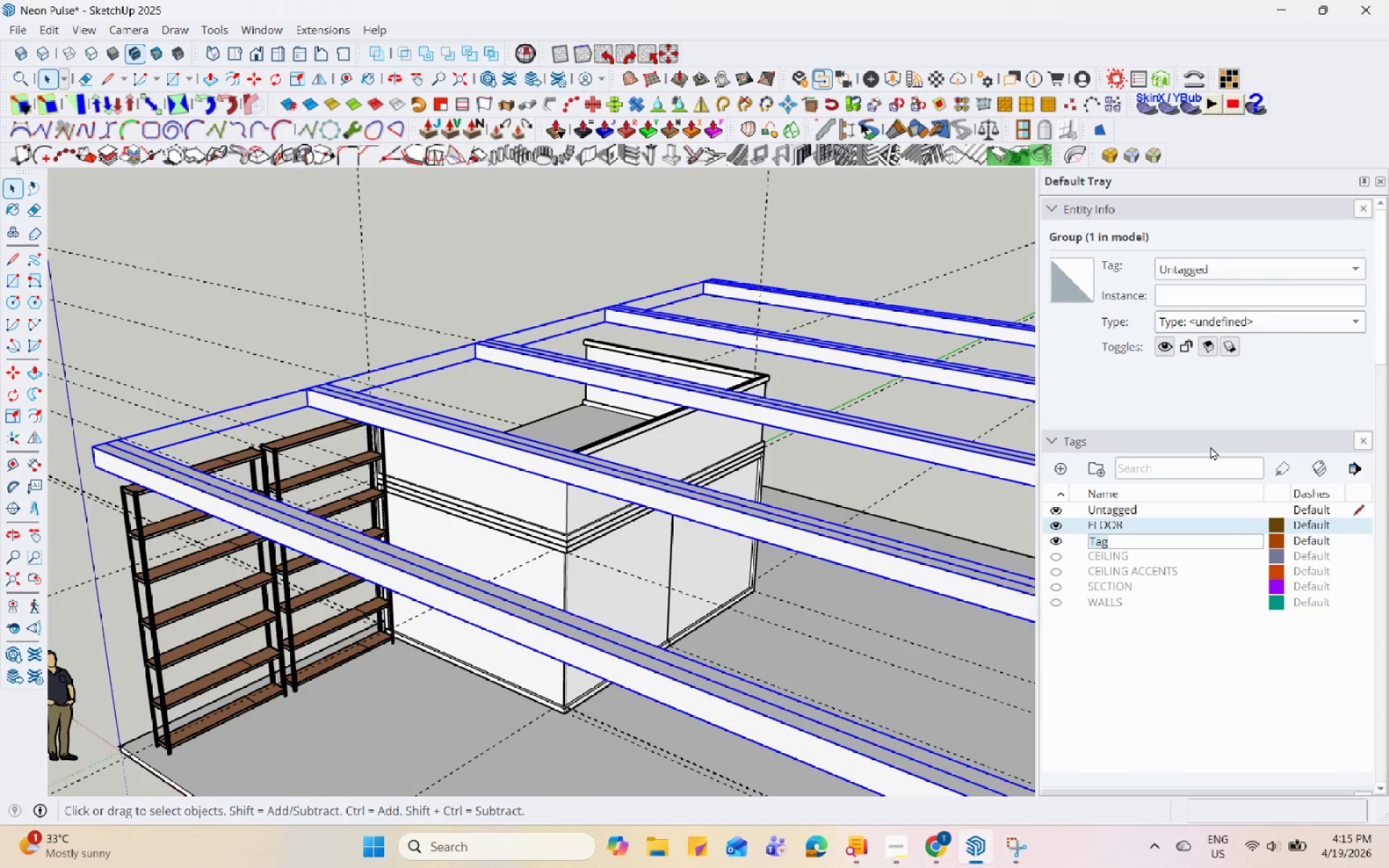 
type(BEA)
key(Backspace)
key(Backspace)
type(beam)
 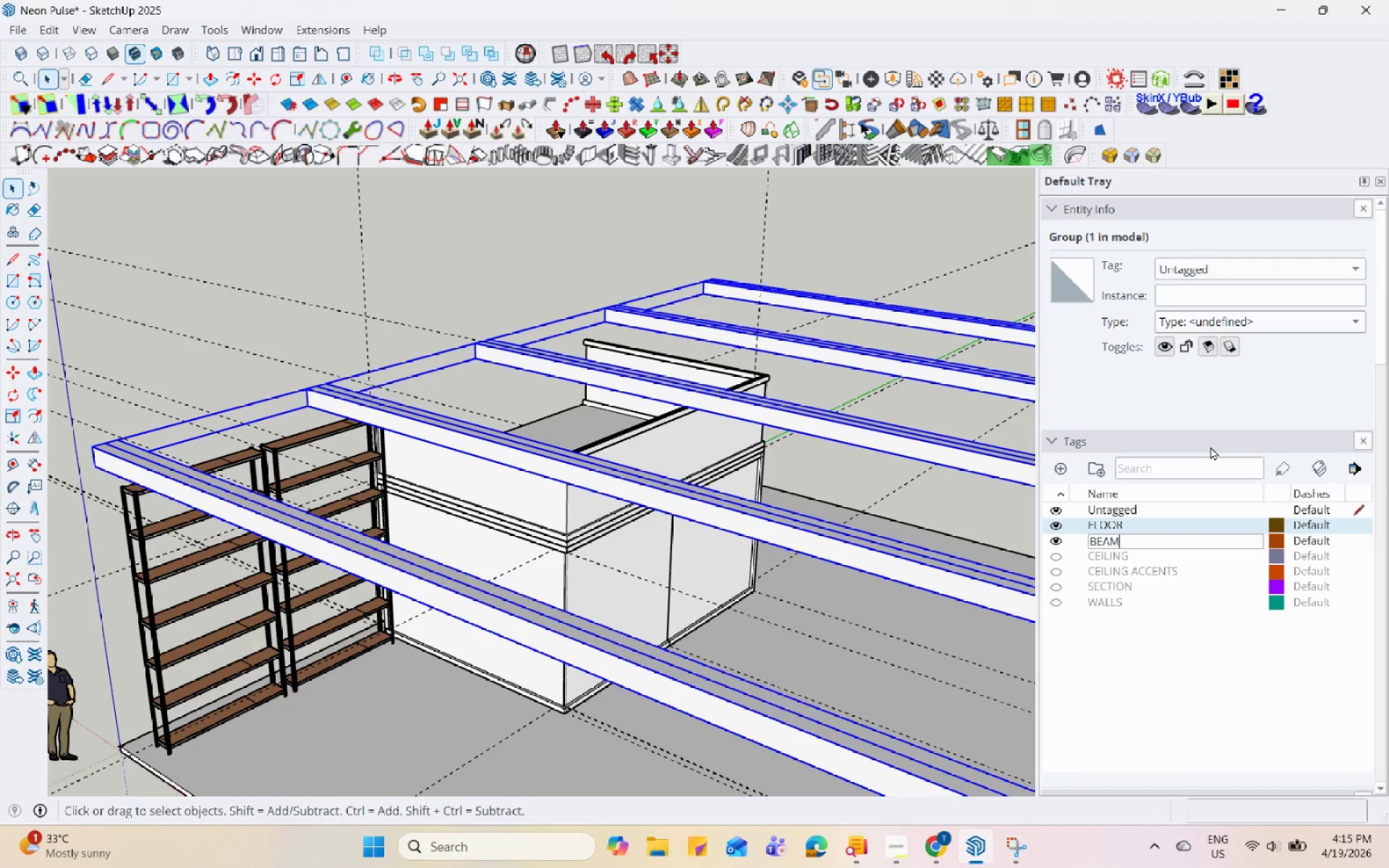 
key(Enter)
 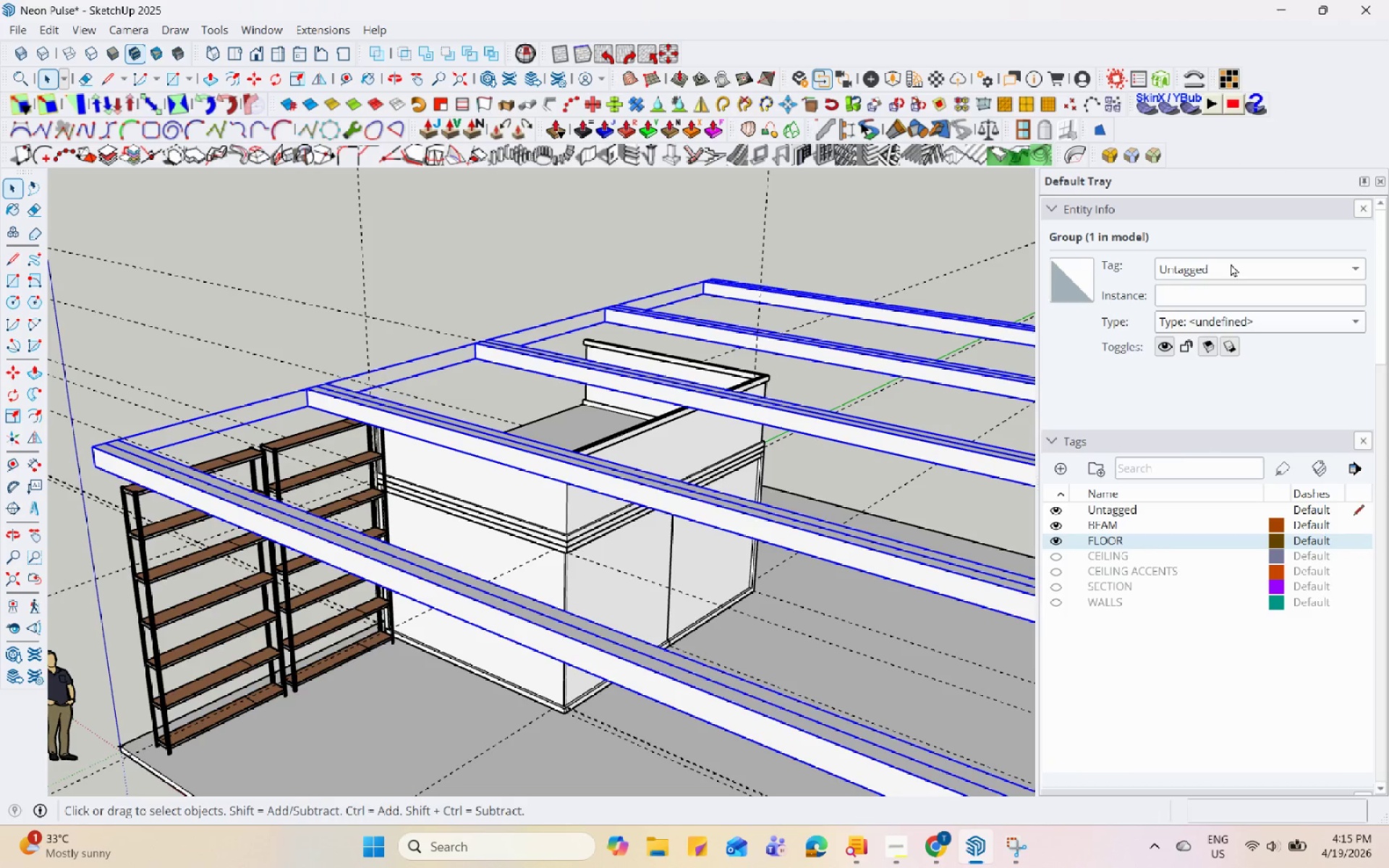 
left_click([1239, 268])
 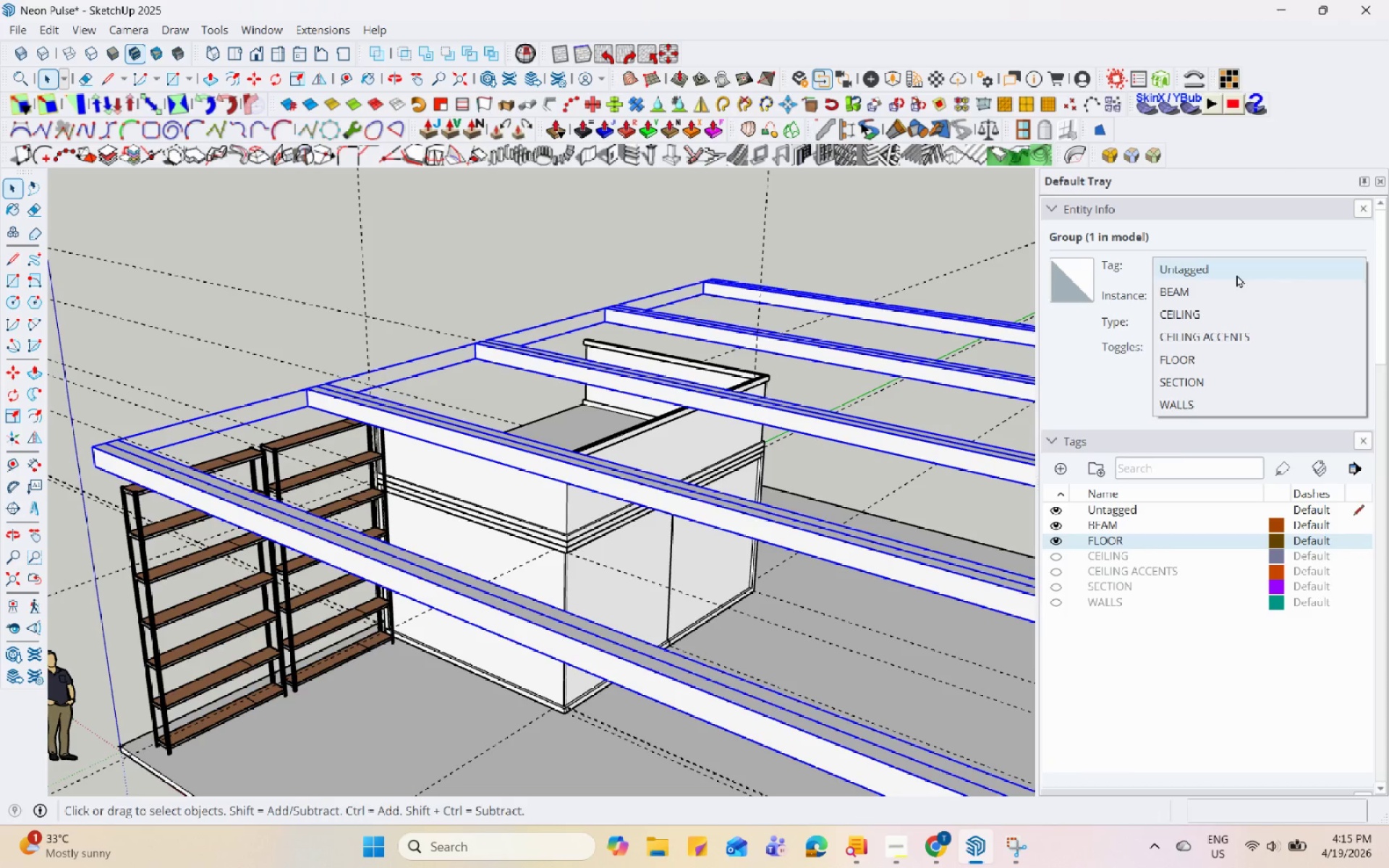 
left_click([1230, 285])
 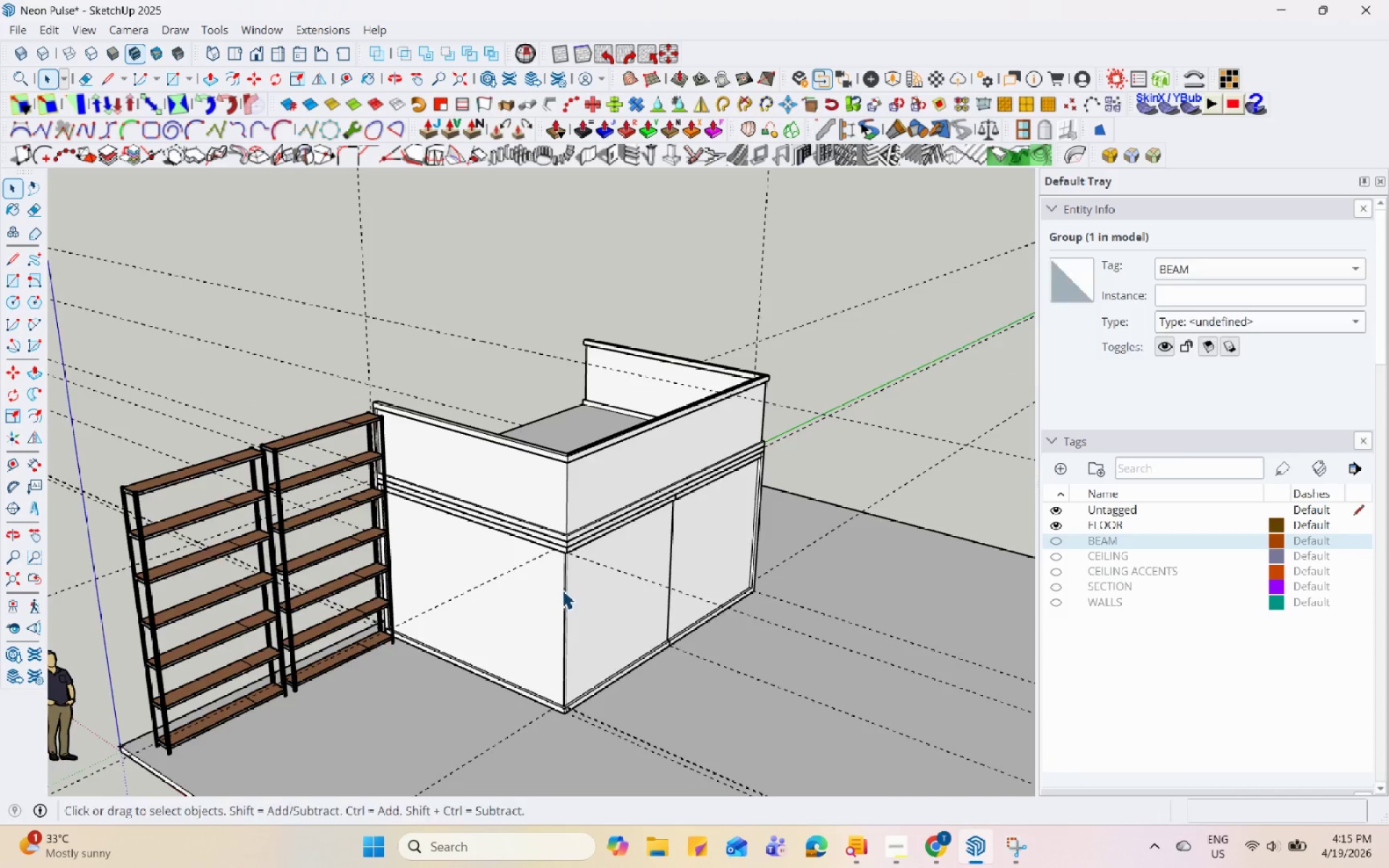 
double_click([738, 519])
 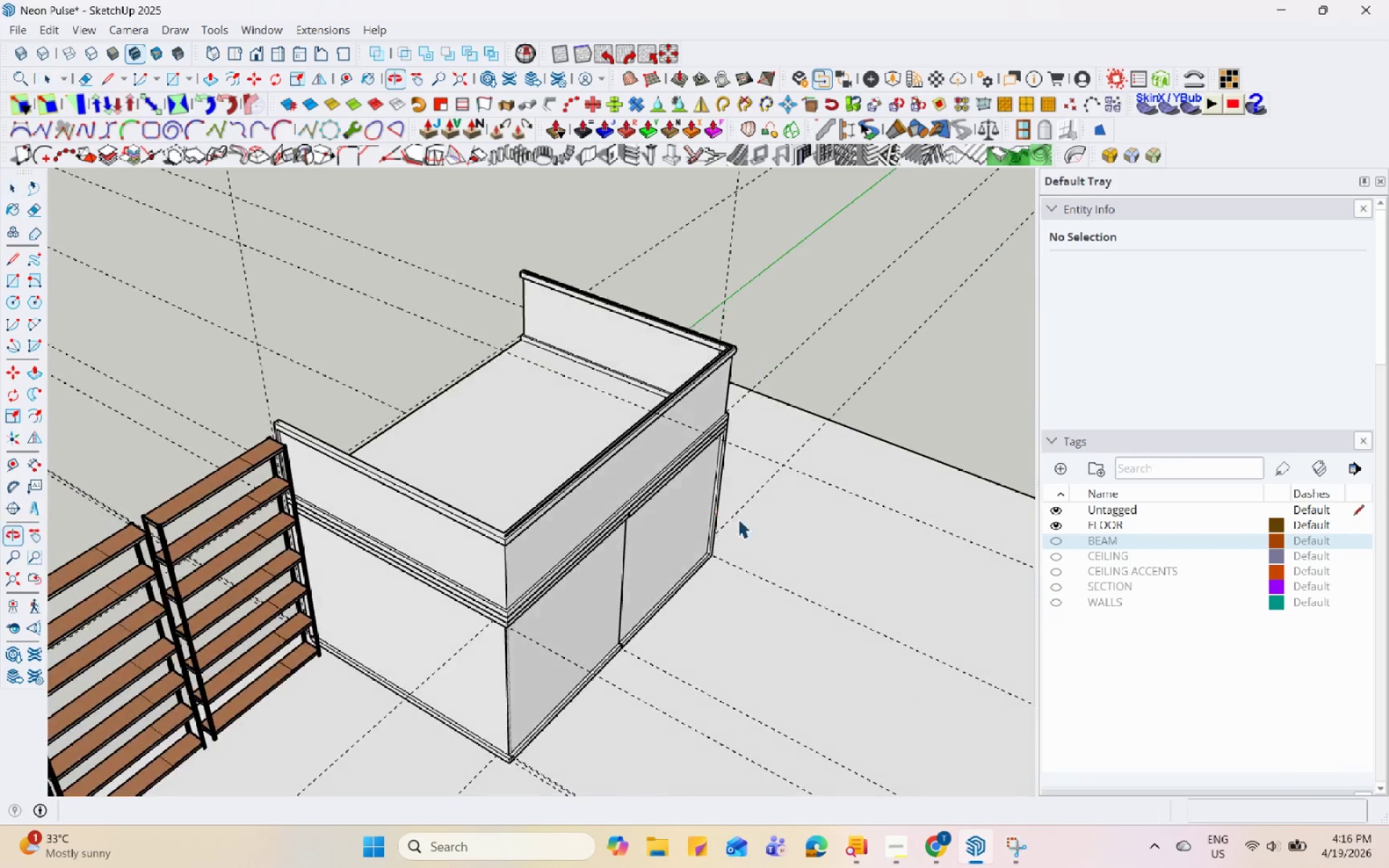 
scroll: coordinate [492, 402], scroll_direction: up, amount: 1.0
 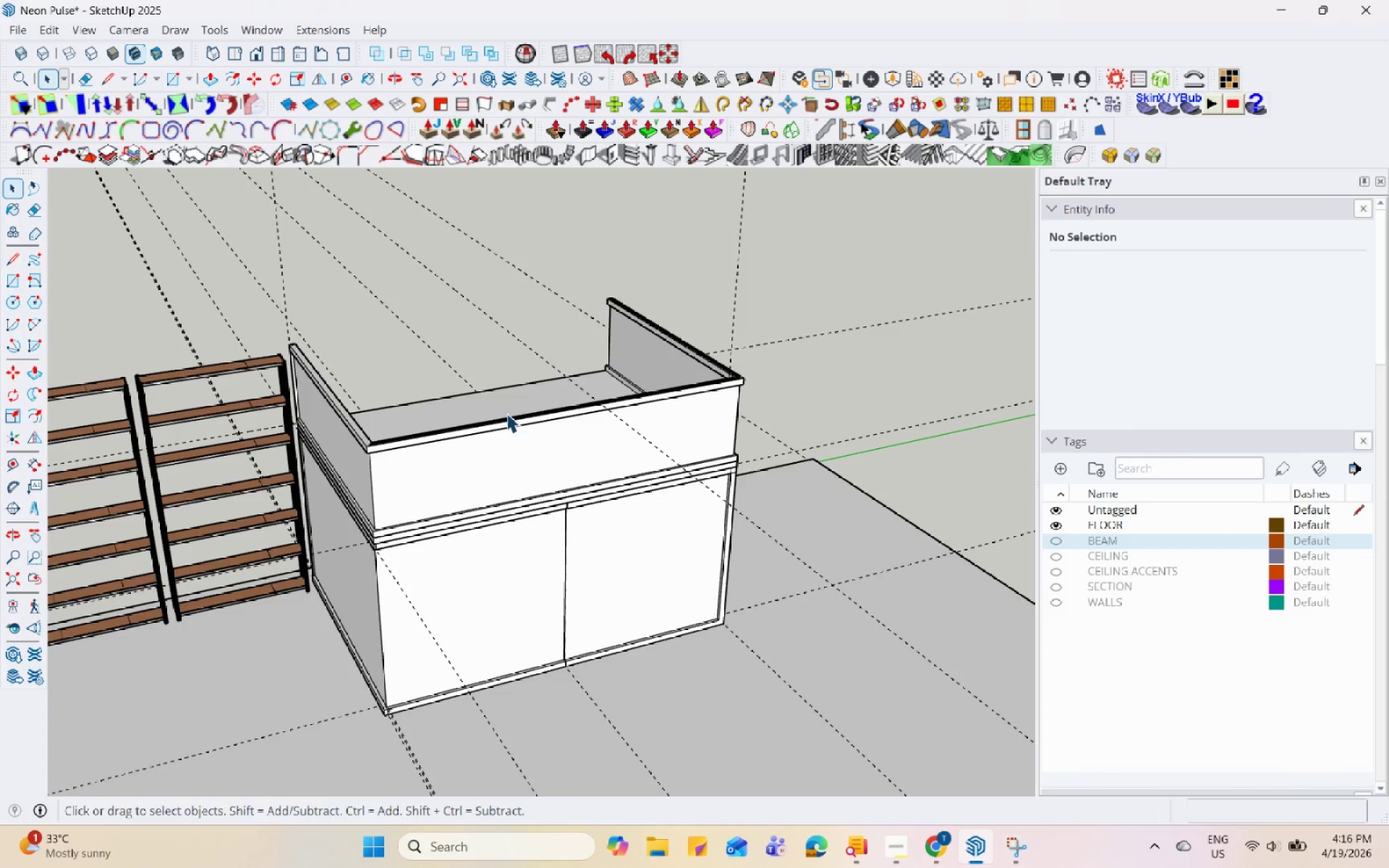 
double_click([421, 540])
 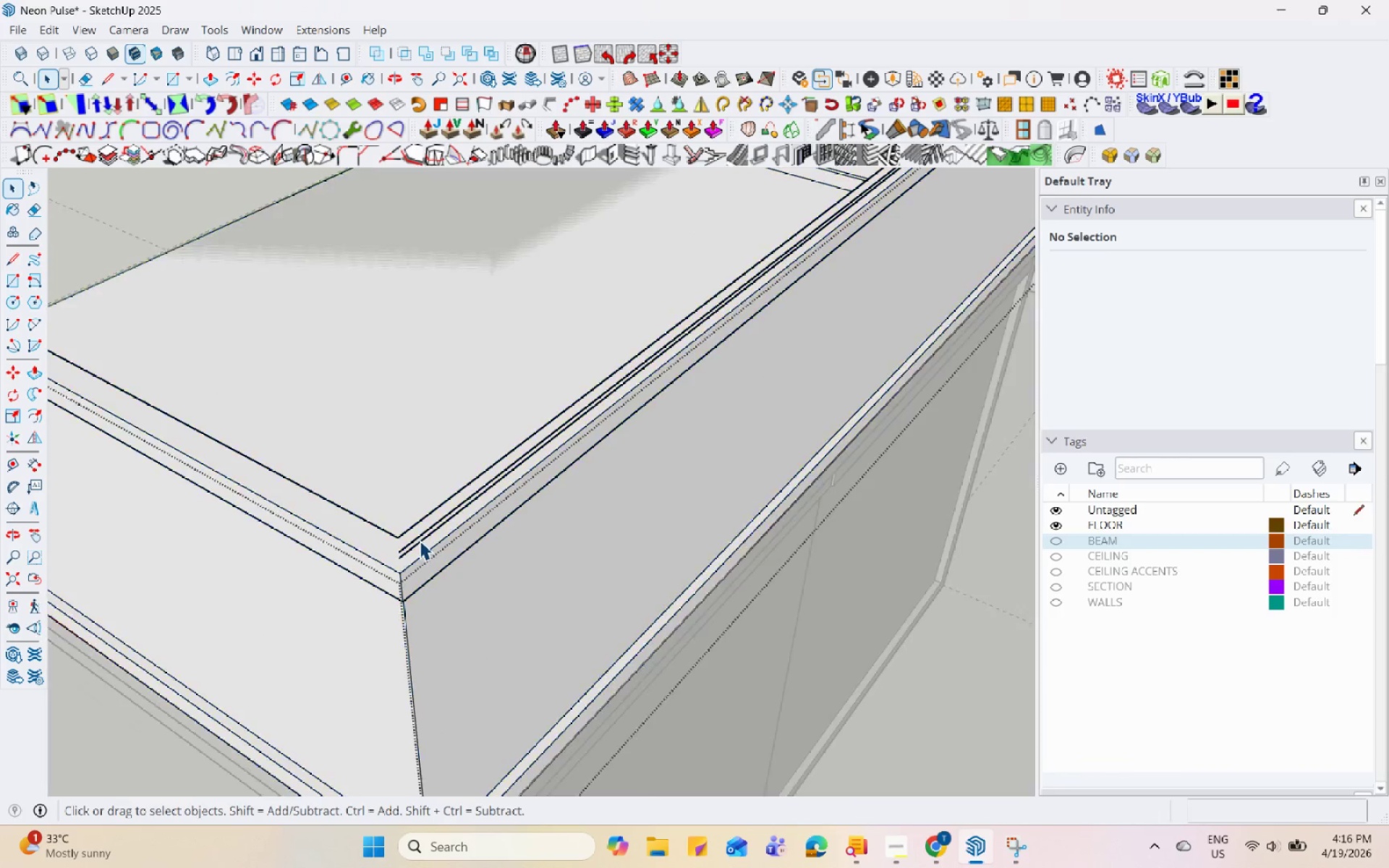 
scroll: coordinate [453, 578], scroll_direction: up, amount: 13.0
 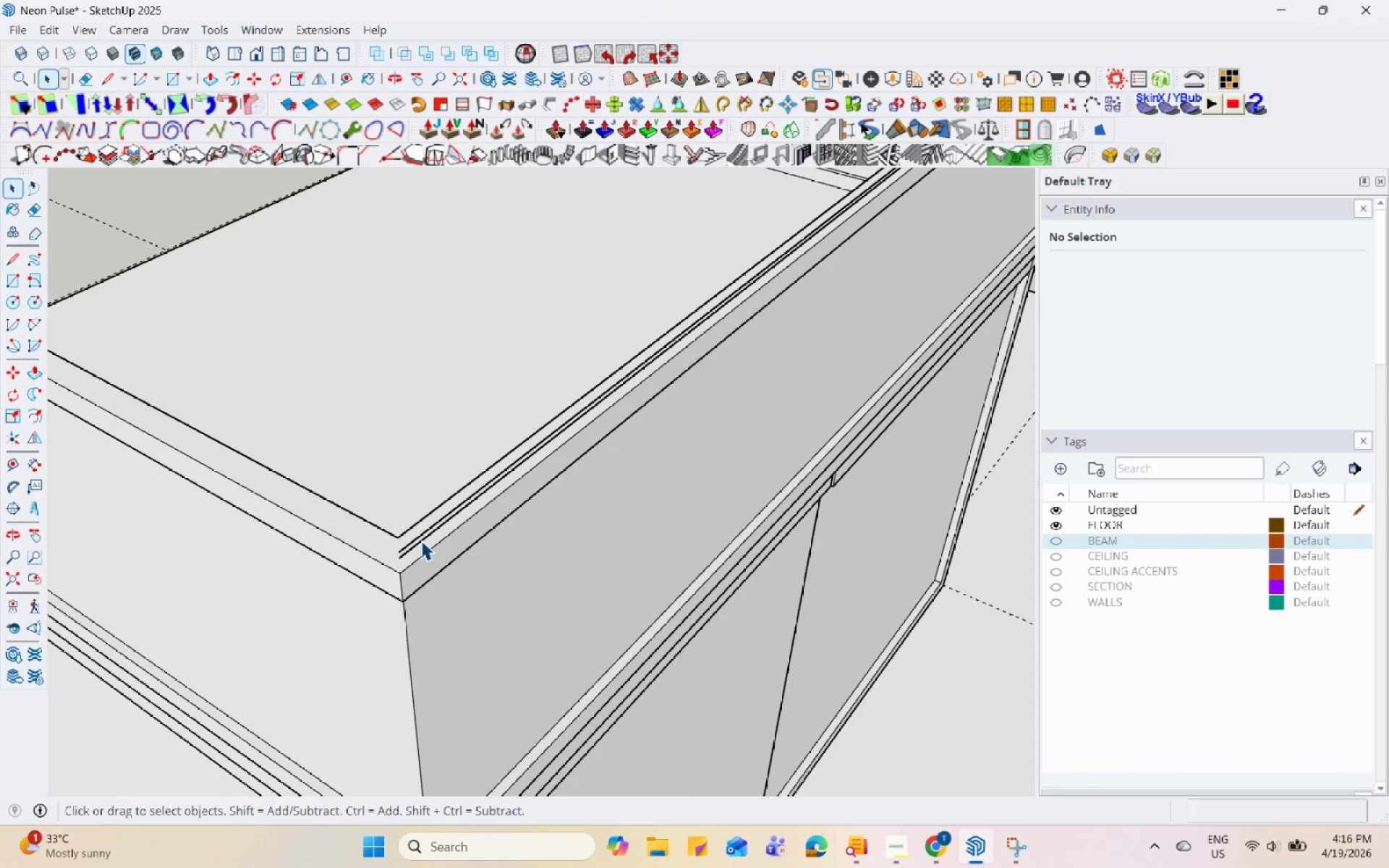 
triple_click([420, 540])
 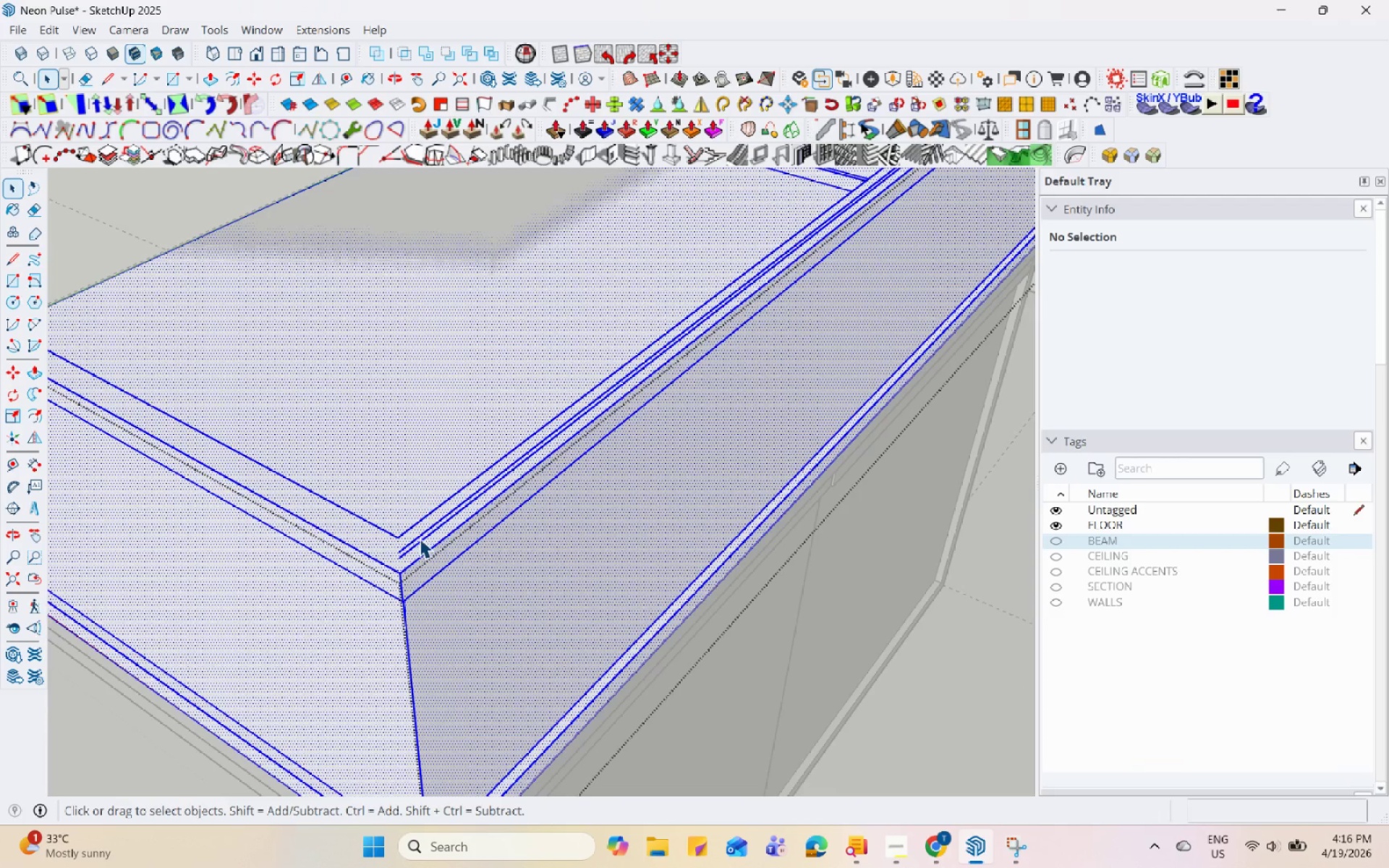 
scroll: coordinate [427, 532], scroll_direction: down, amount: 7.0
 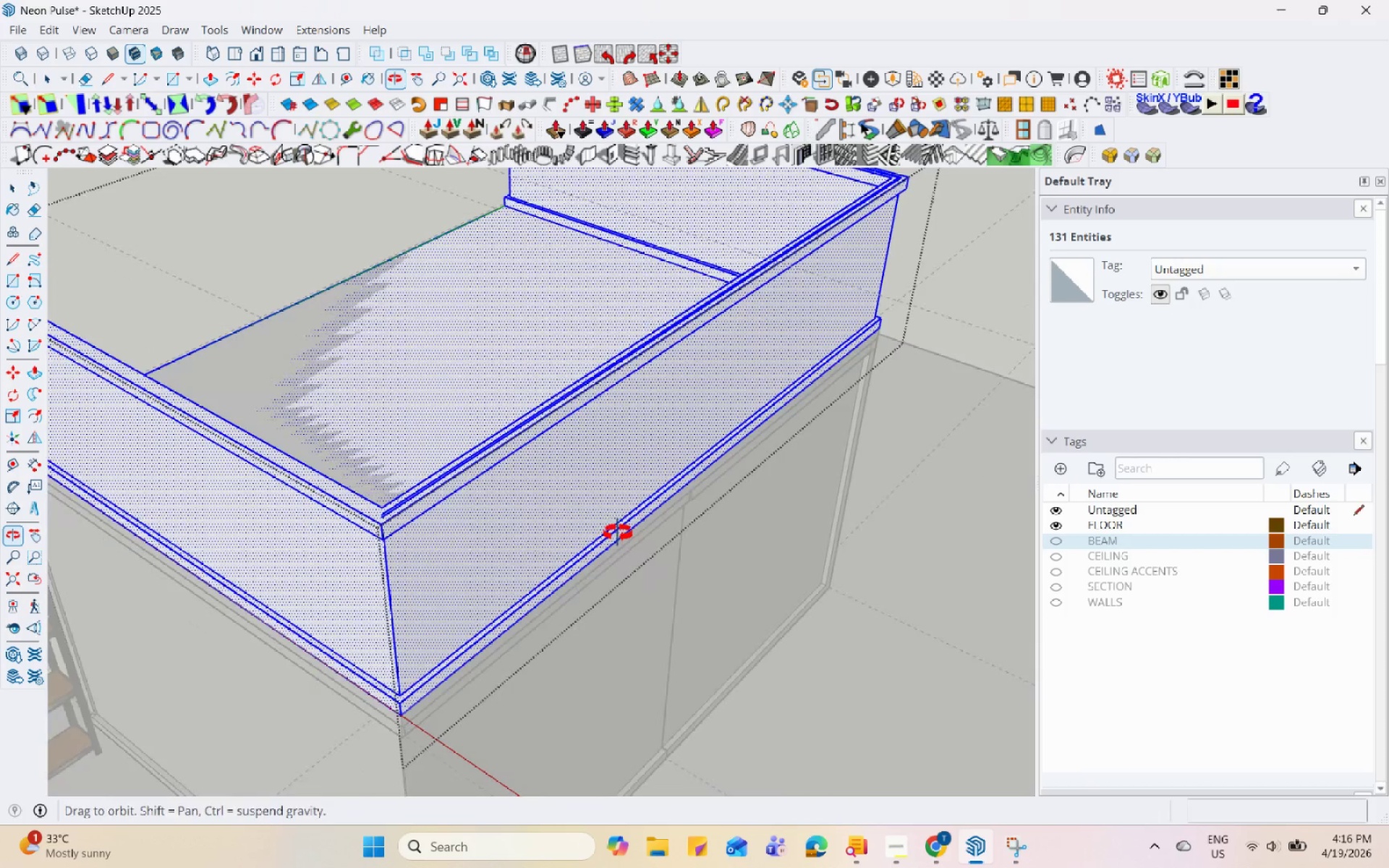 
left_click([368, 340])
 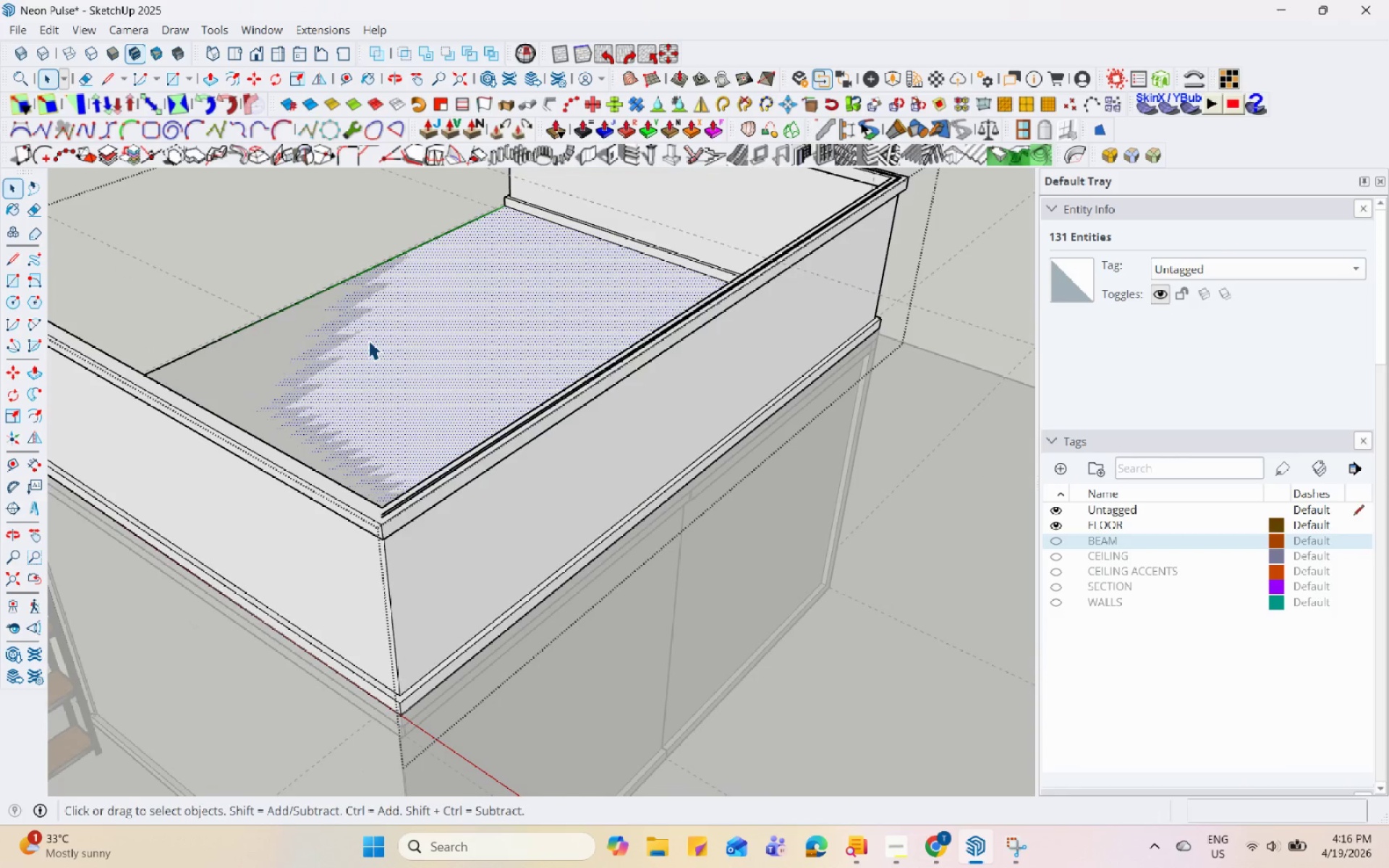 
right_click([368, 340])
 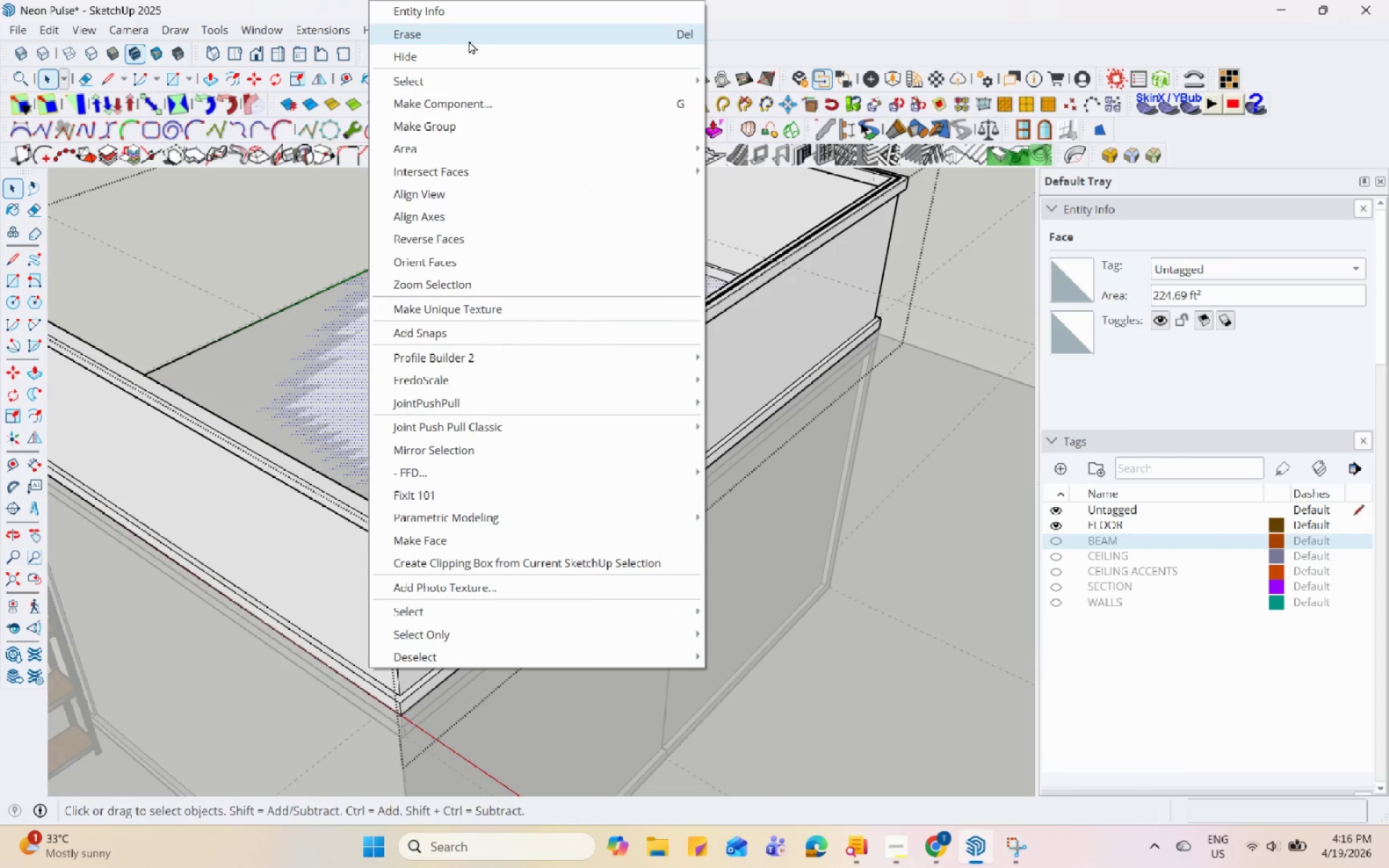 
left_click([470, 38])
 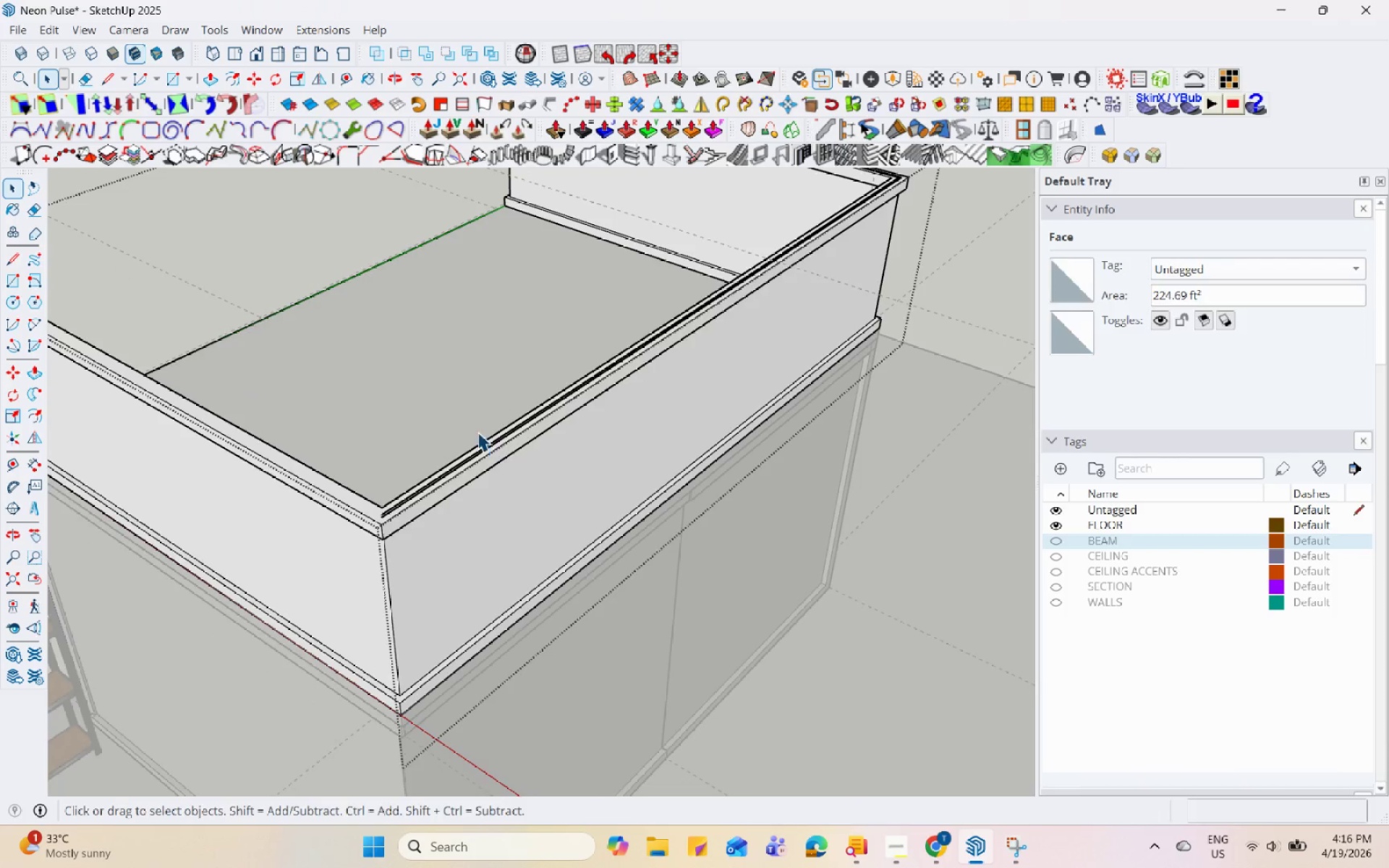 
key(Escape)
 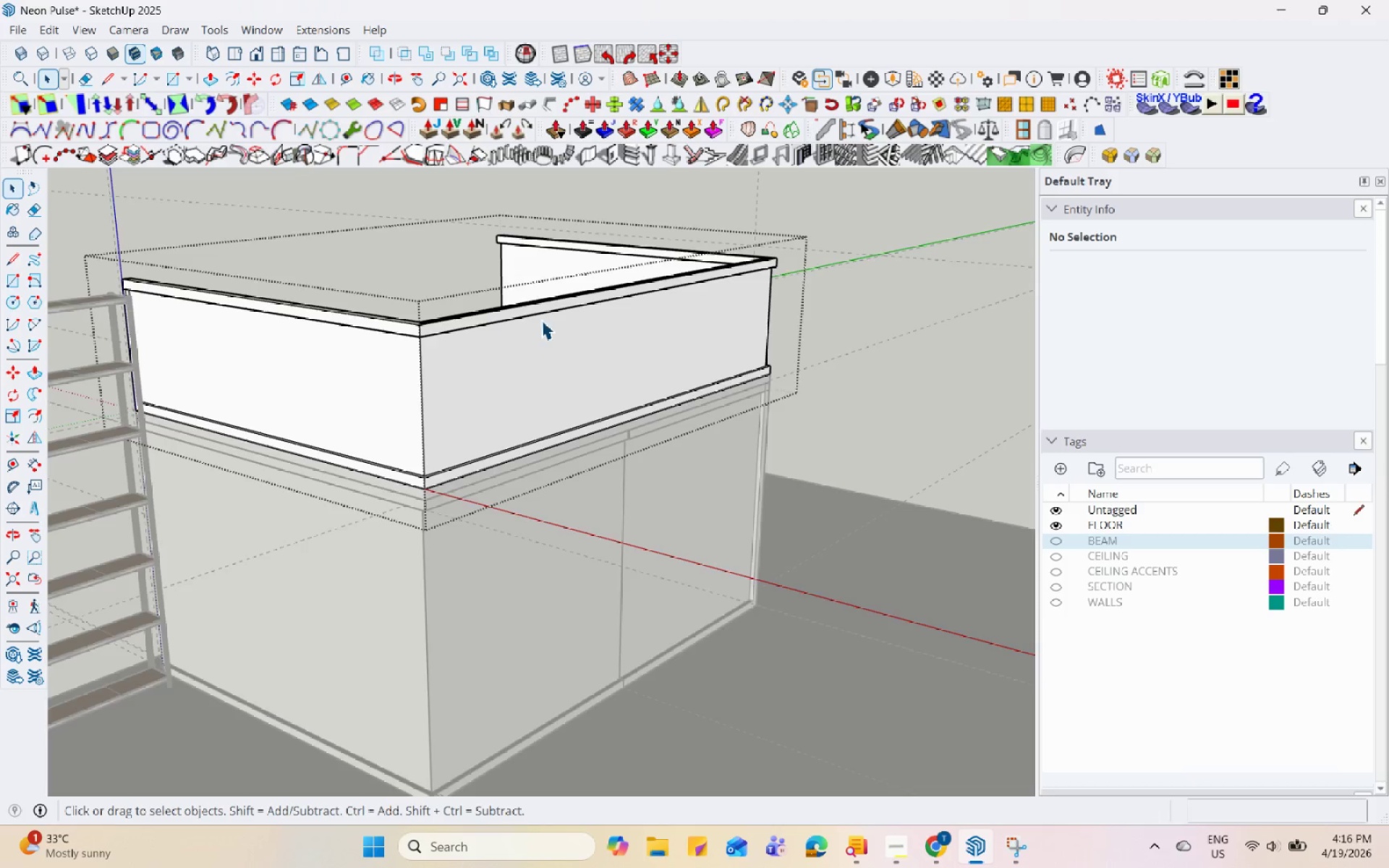 
scroll: coordinate [501, 431], scroll_direction: down, amount: 4.0
 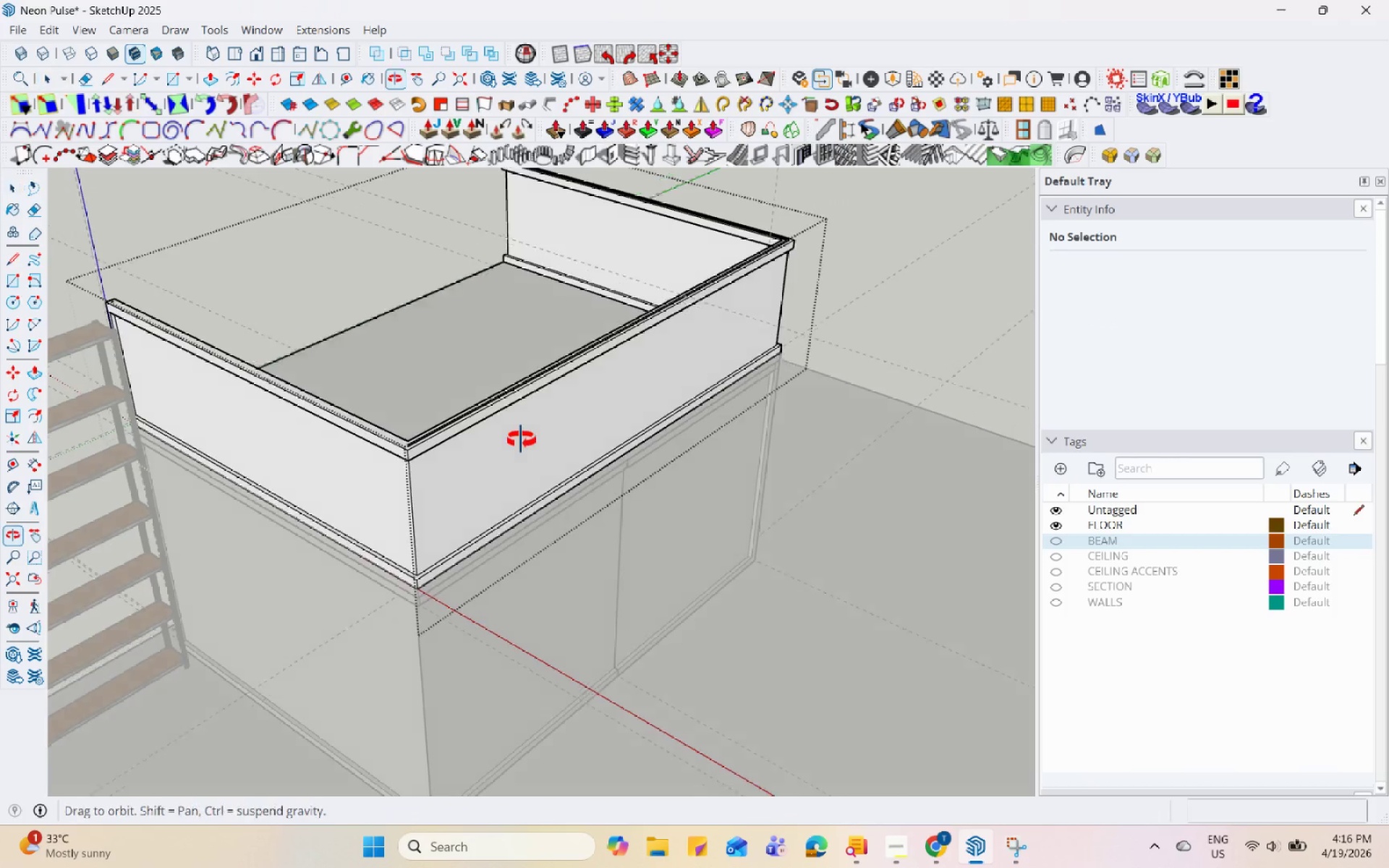 
key(Escape)
 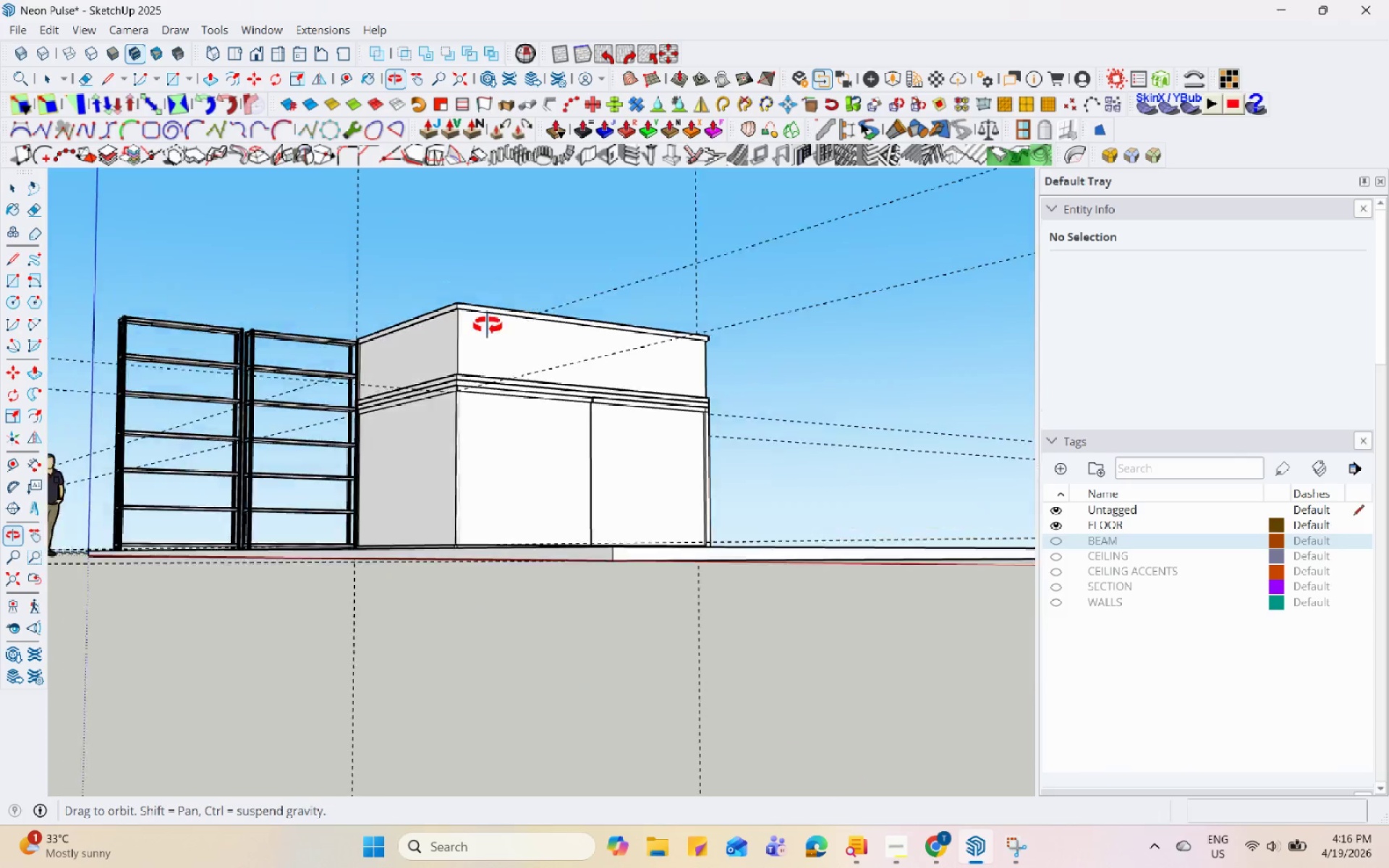 
scroll: coordinate [543, 365], scroll_direction: down, amount: 7.0
 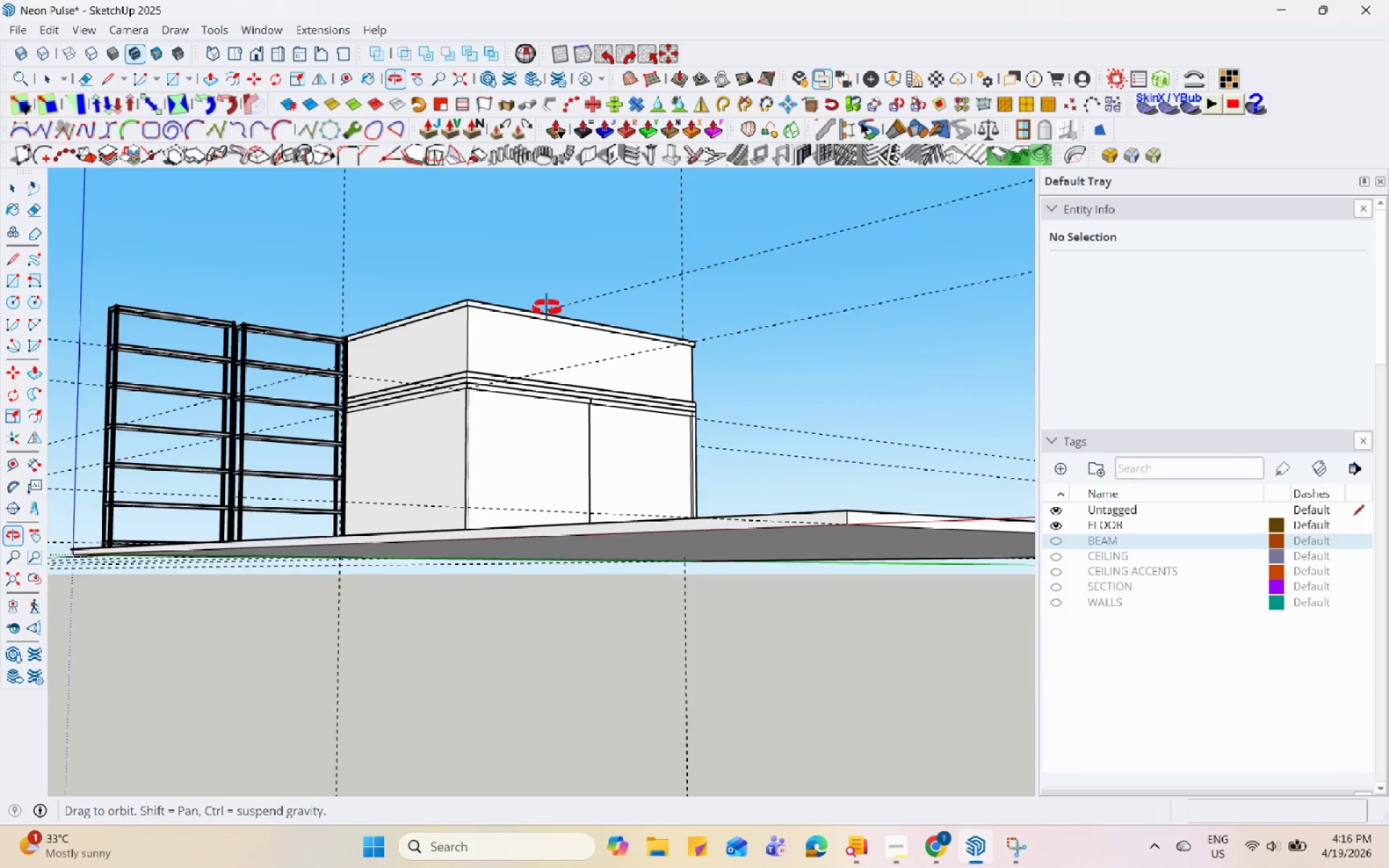 
left_click([574, 471])
 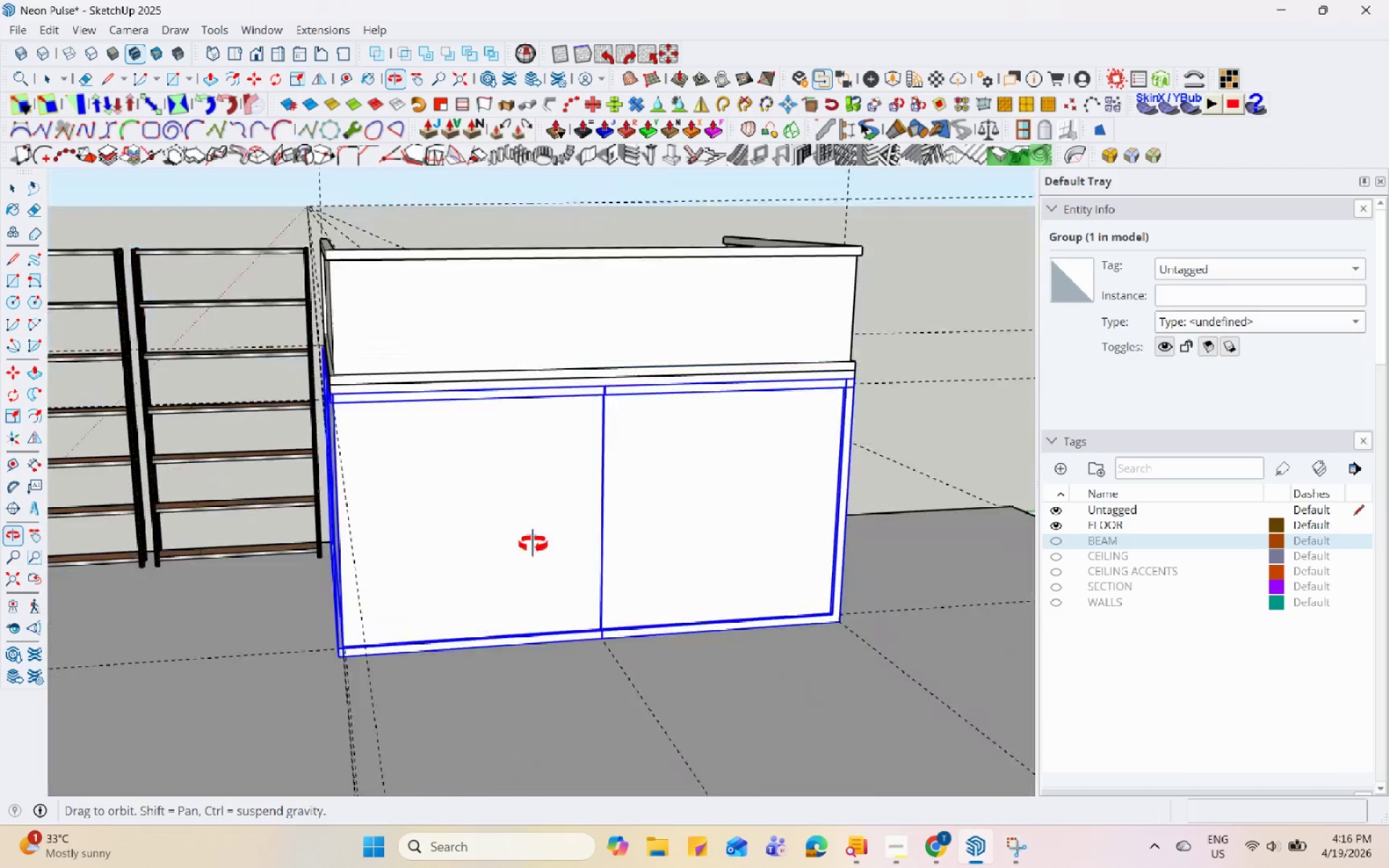 
scroll: coordinate [449, 311], scroll_direction: up, amount: 9.0
 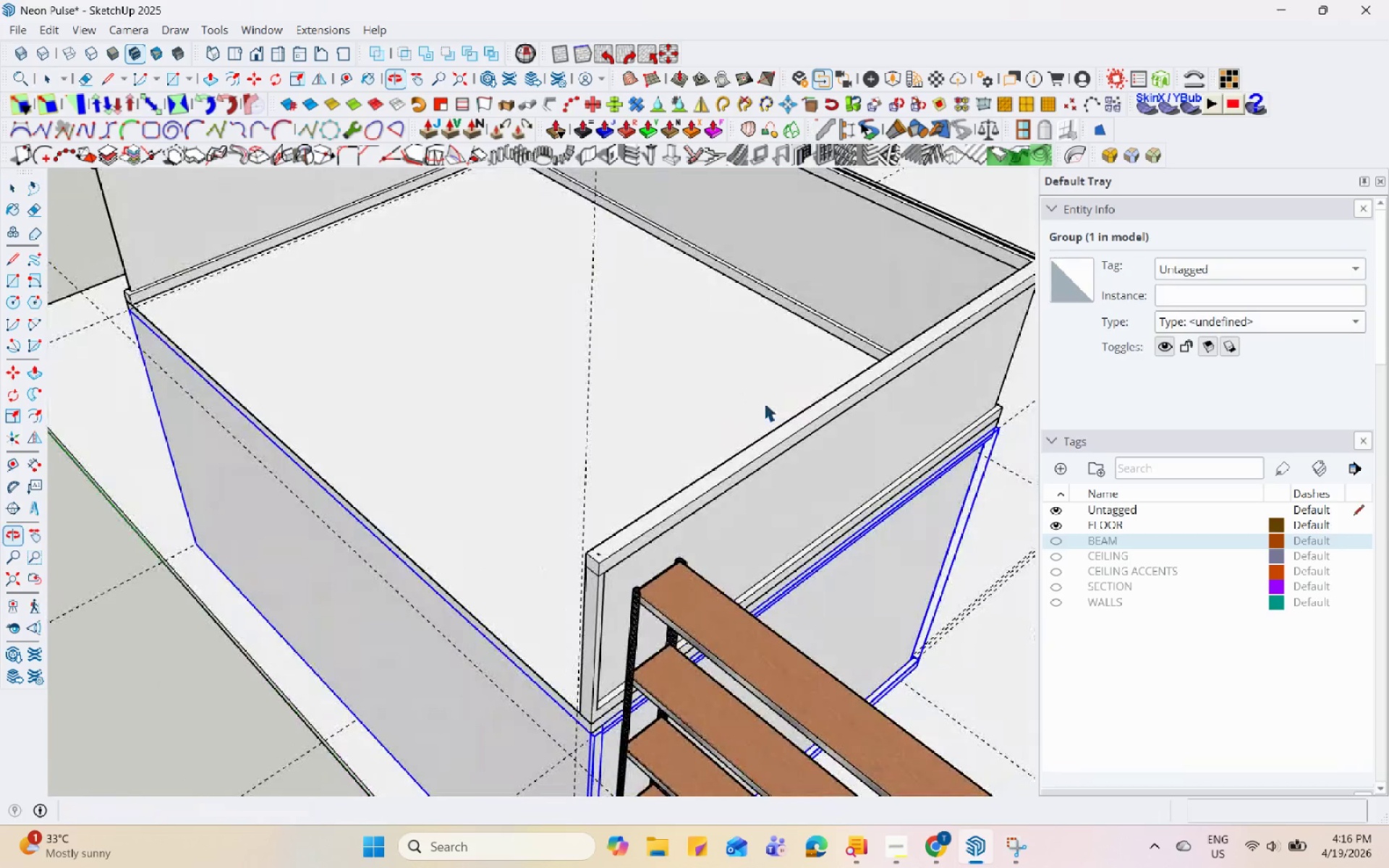 
scroll: coordinate [293, 410], scroll_direction: down, amount: 6.0
 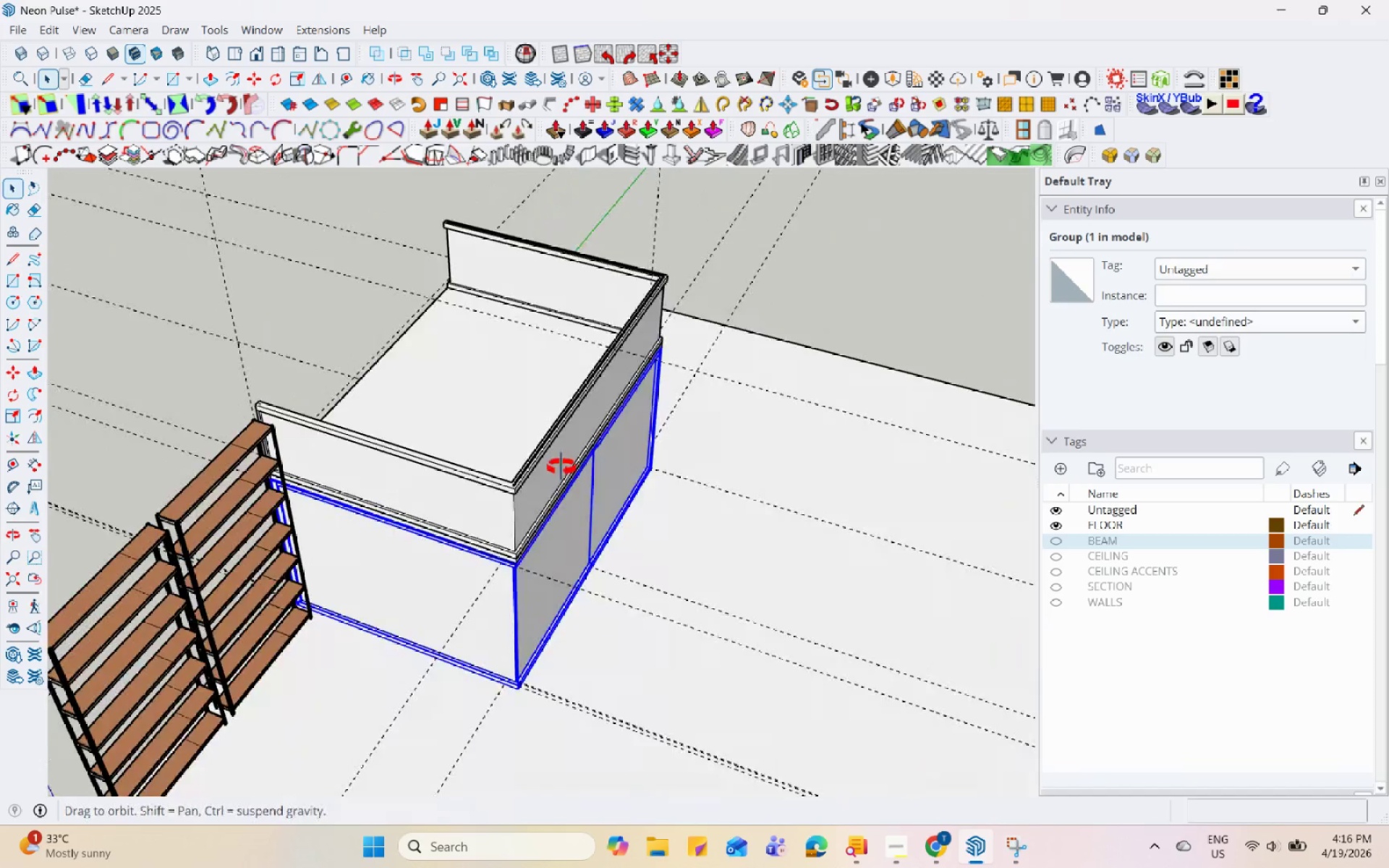 
scroll: coordinate [240, 459], scroll_direction: up, amount: 5.0
 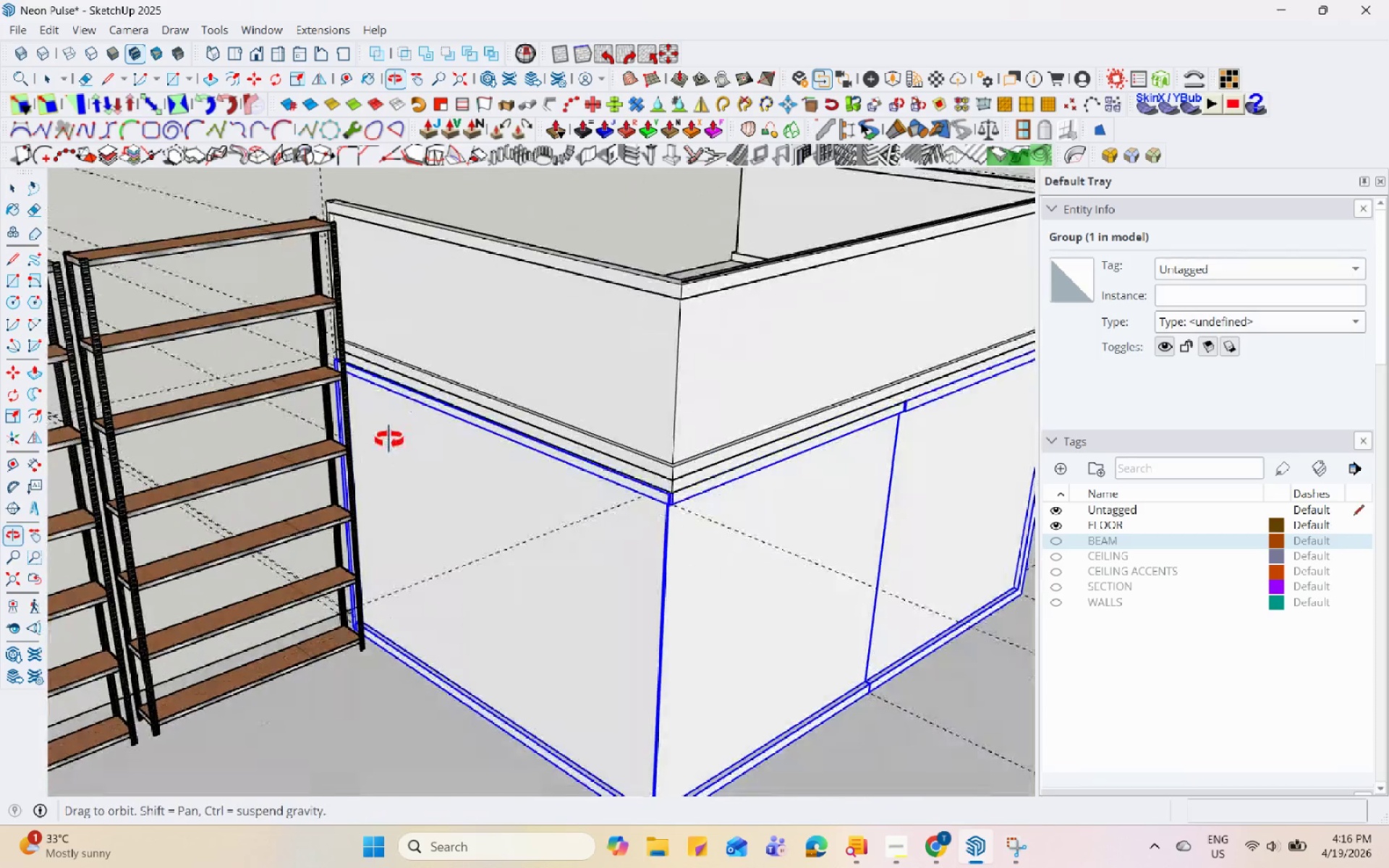 
scroll: coordinate [293, 499], scroll_direction: down, amount: 4.0
 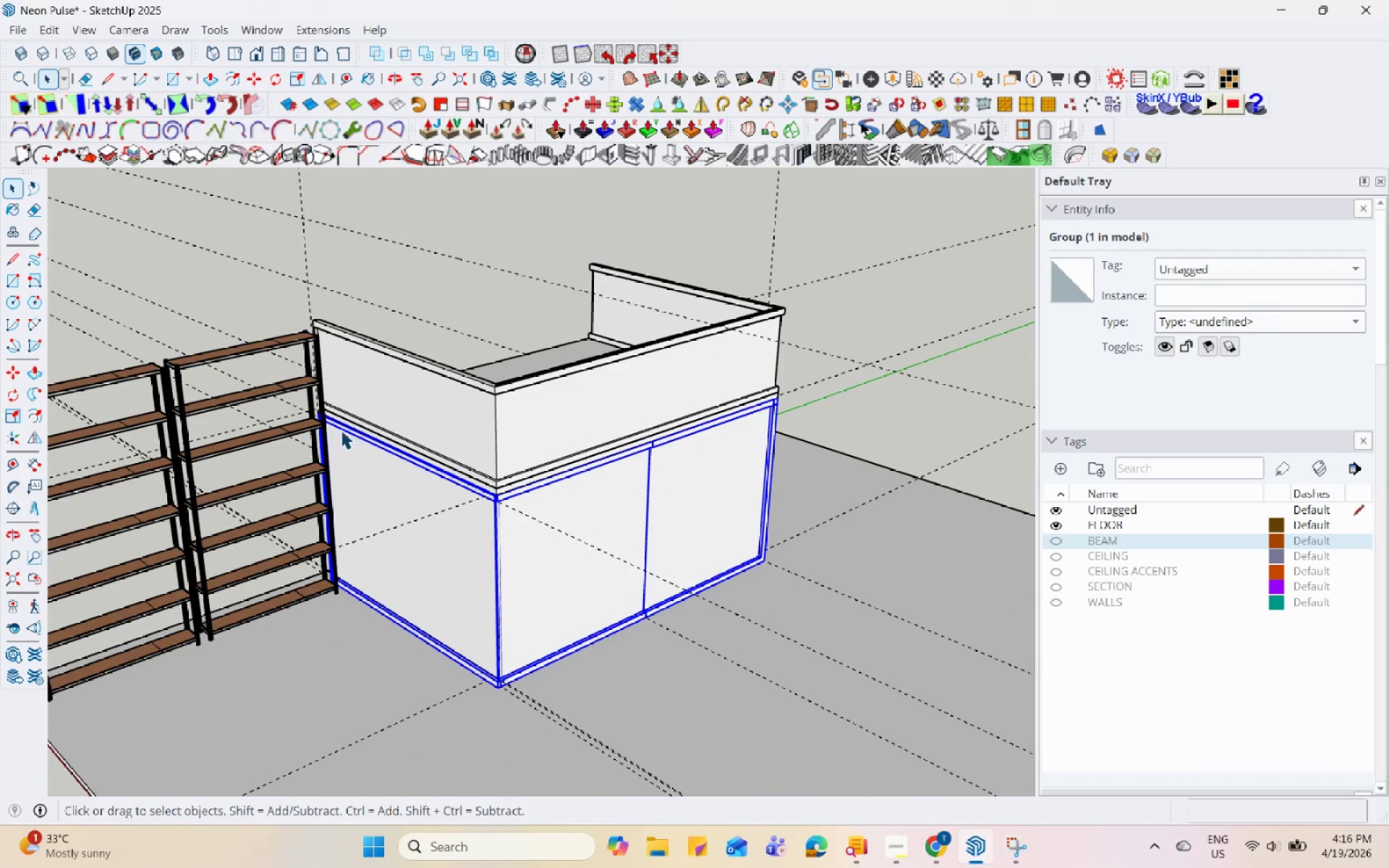 
double_click([576, 563])
 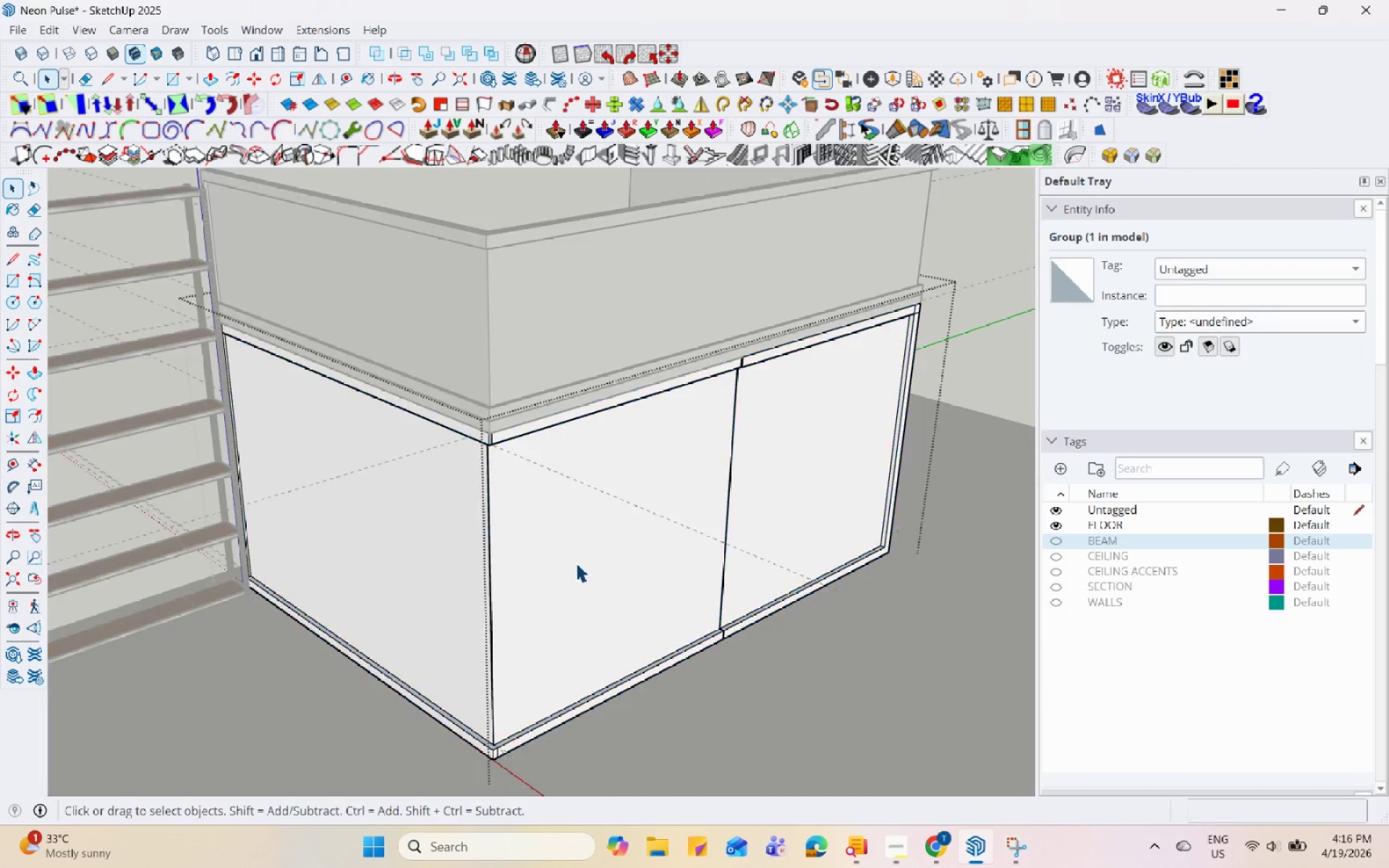 
scroll: coordinate [506, 578], scroll_direction: up, amount: 5.0
 